 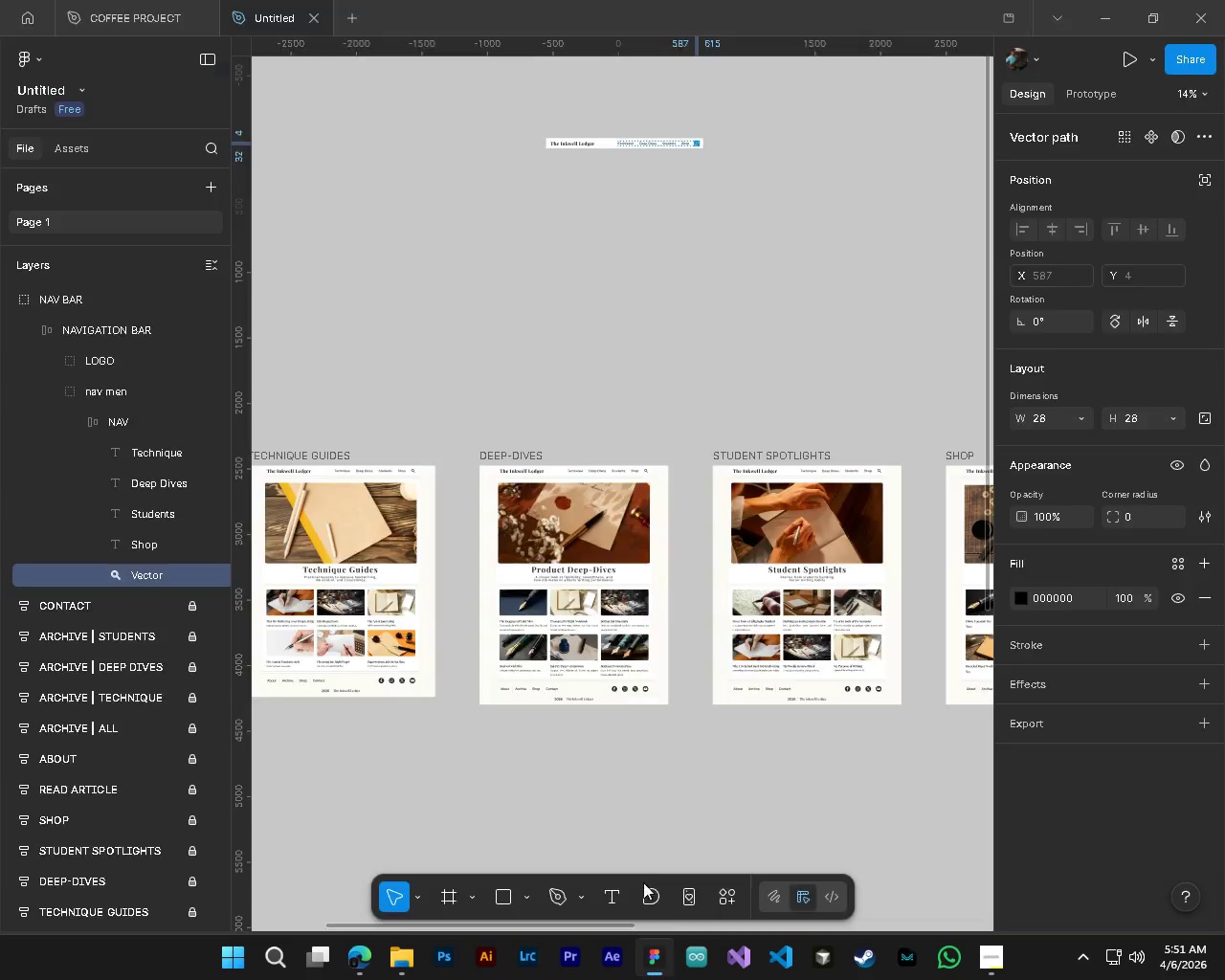 
hold_key(key=ControlLeft, duration=0.8)
scroll: coordinate [661, 768], scroll_direction: down, amount: 10.0
 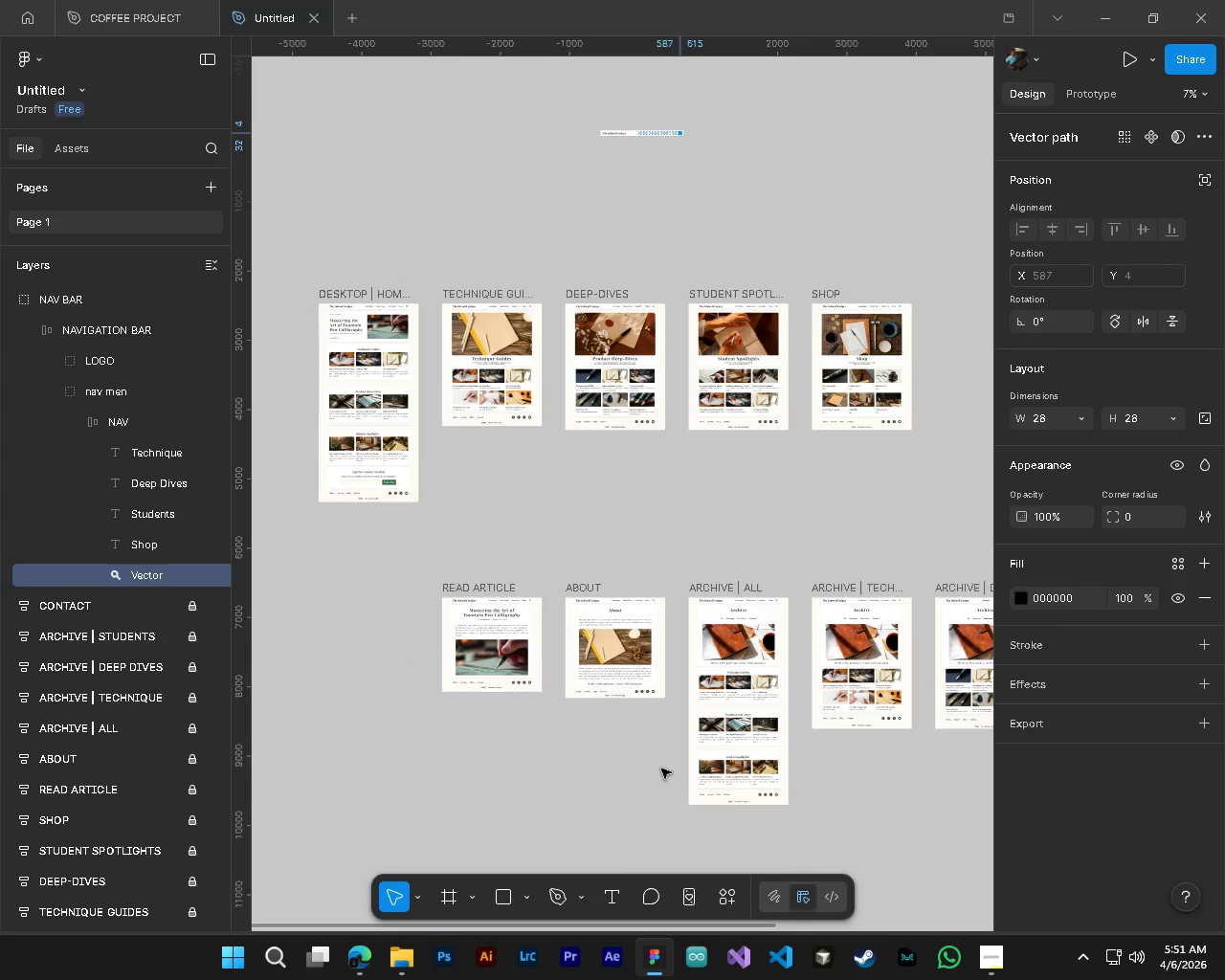 
hold_key(key=ShiftLeft, duration=0.53)
 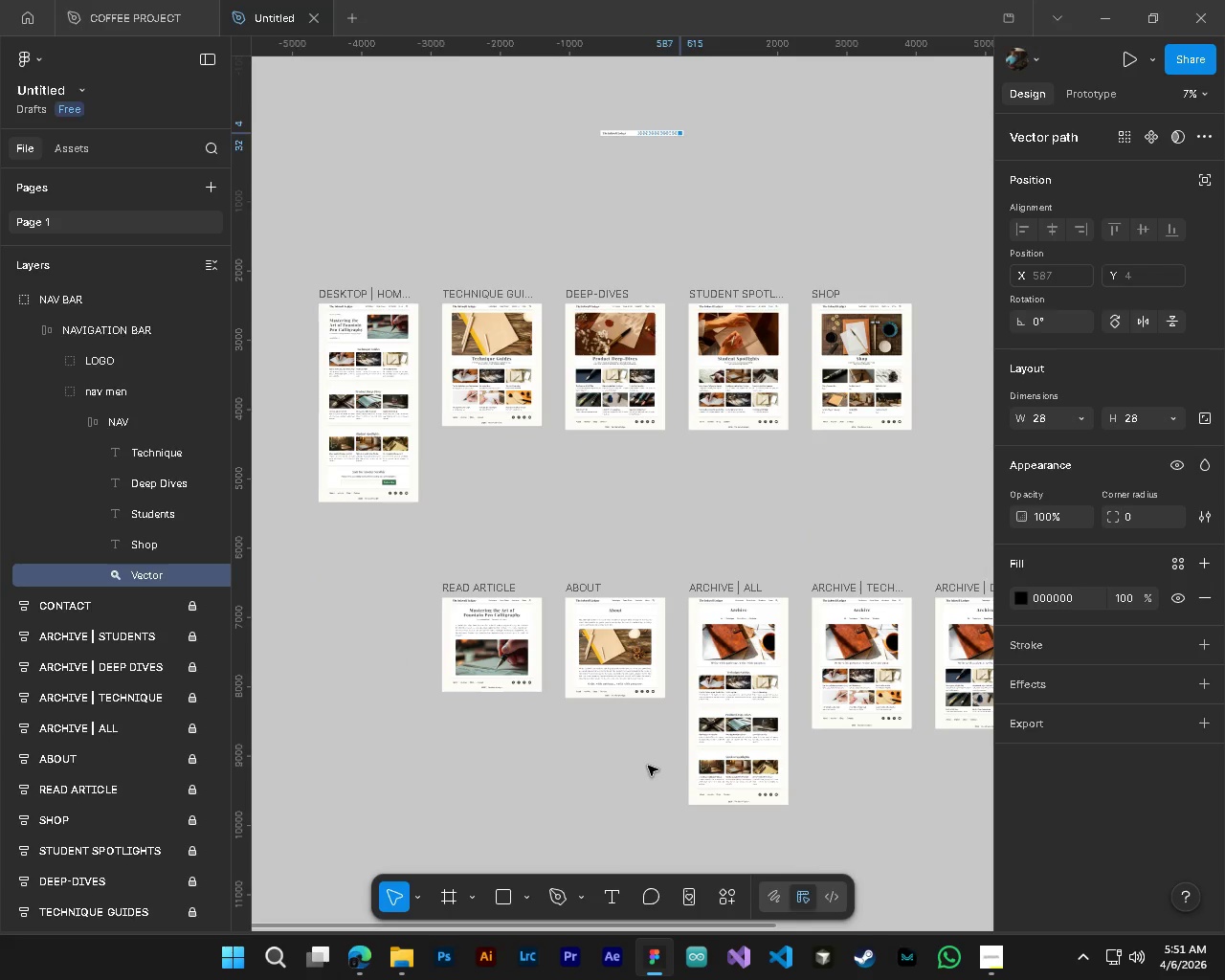 
hold_key(key=ControlLeft, duration=0.89)
 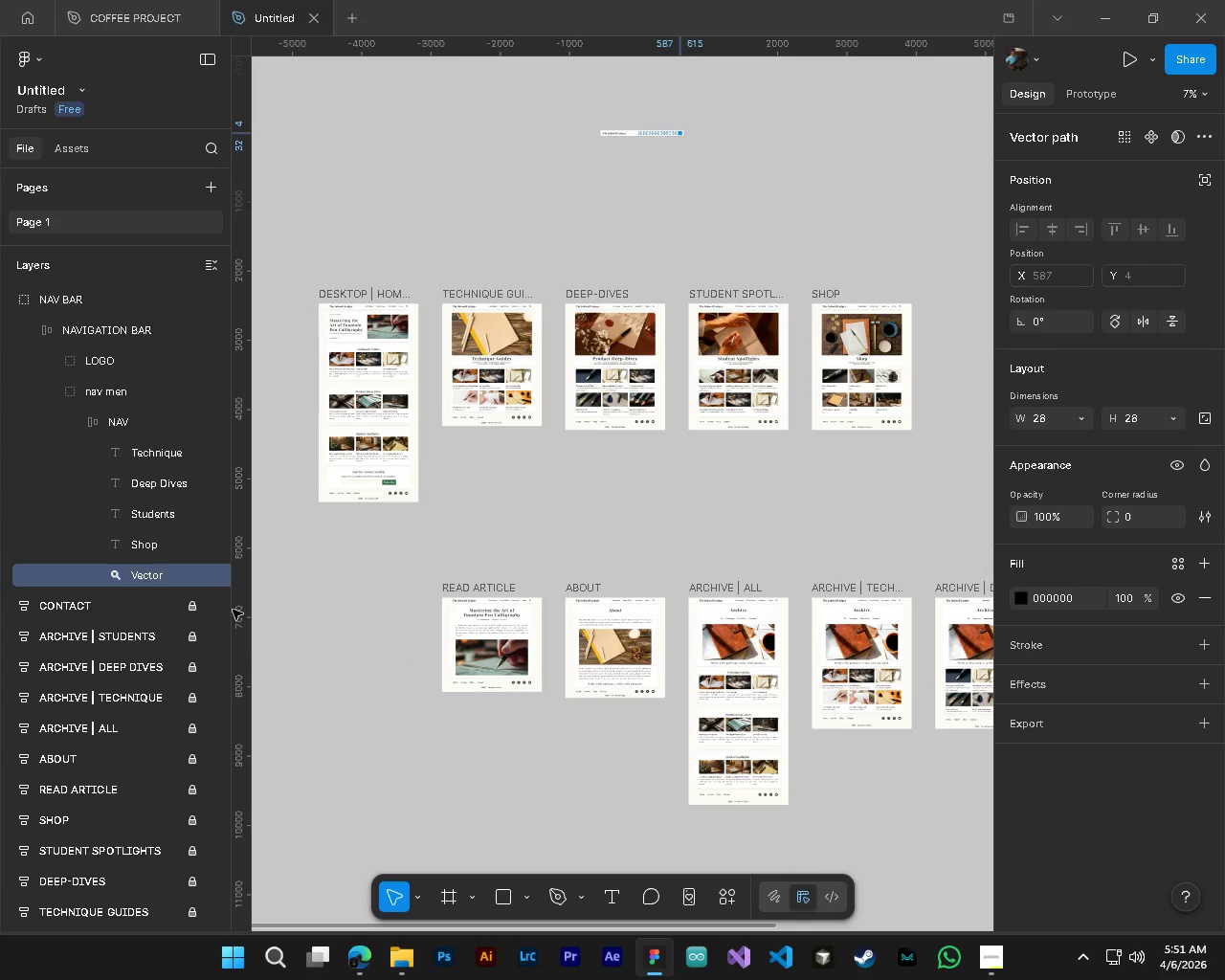 
hold_key(key=AltLeft, duration=0.67)
 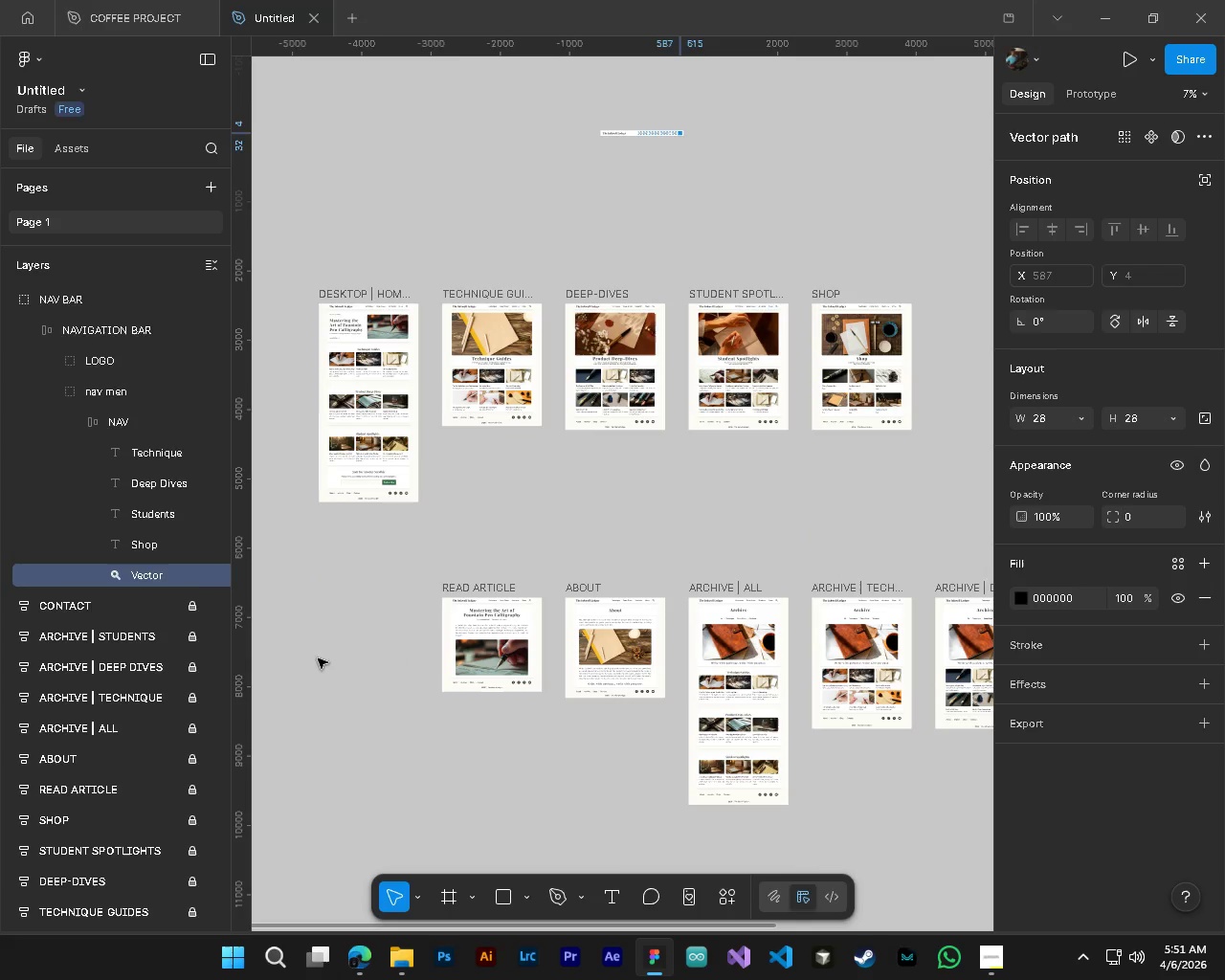 
key(Alt+Control+AltLeft)
 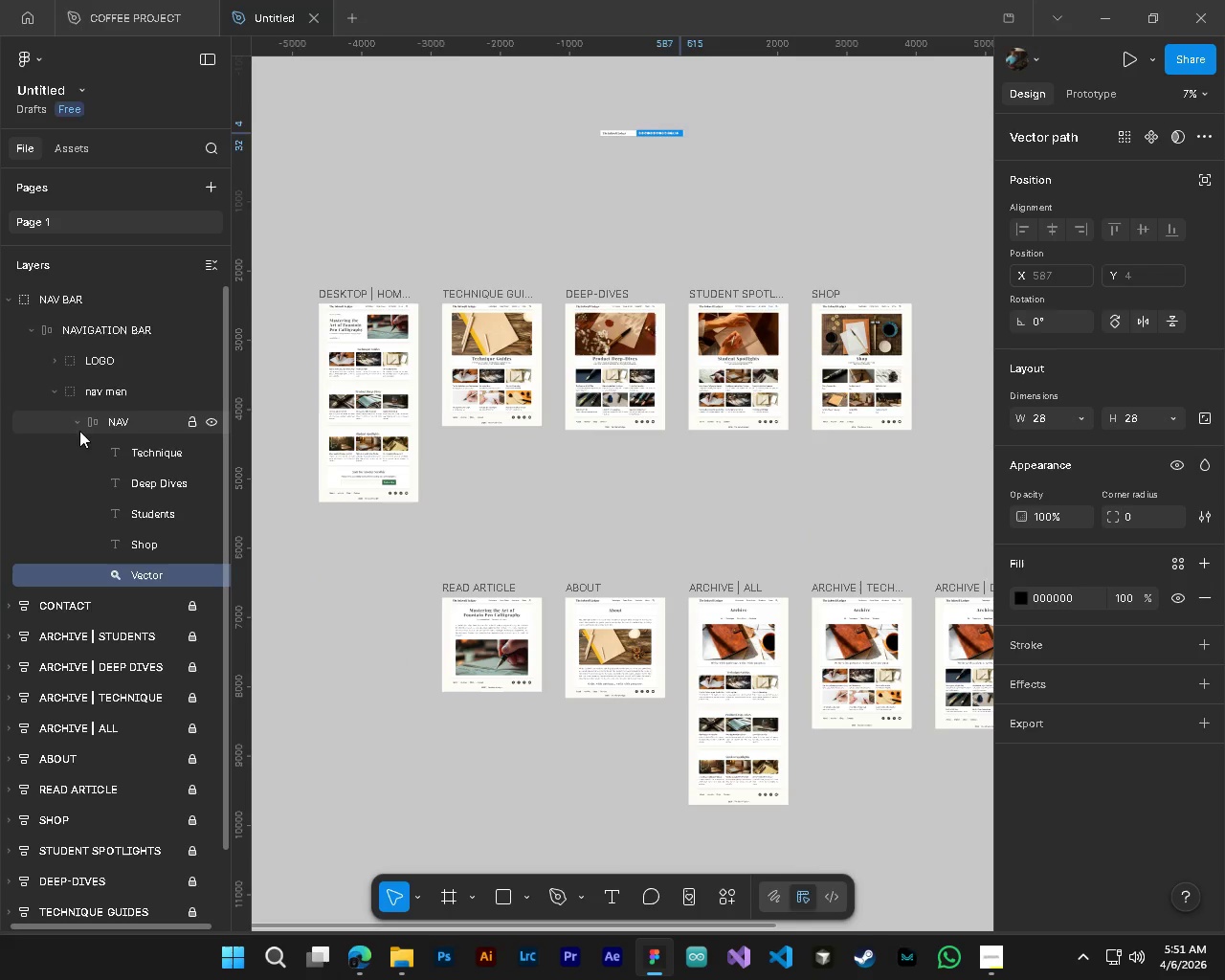 
left_click([76, 426])
 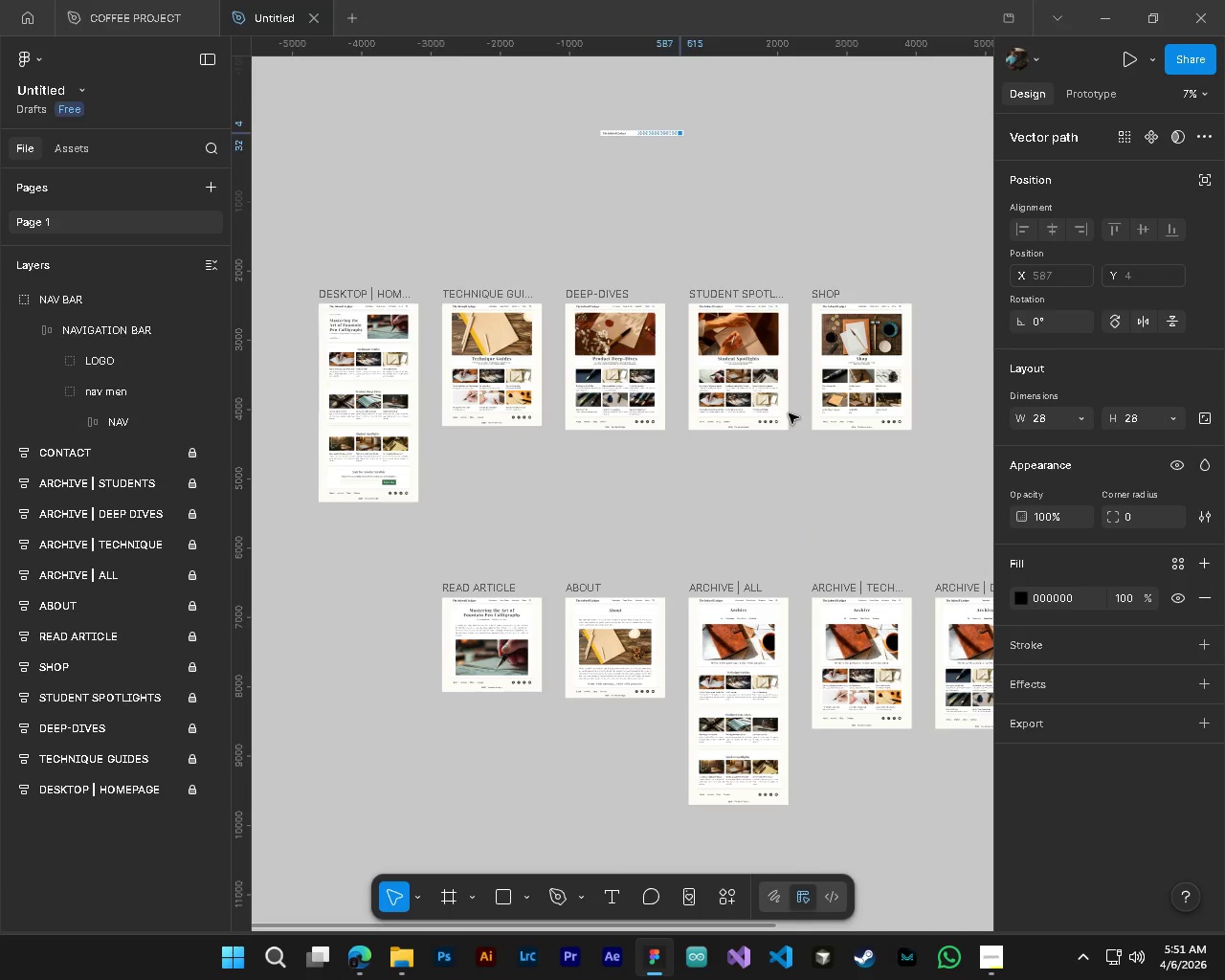 
hold_key(key=AltLeft, duration=0.78)
hold_key(key=ControlLeft, duration=0.66)
hold_key(key=ShiftLeft, duration=0.39)
scroll: coordinate [768, 570], scroll_direction: down, amount: 12.0
 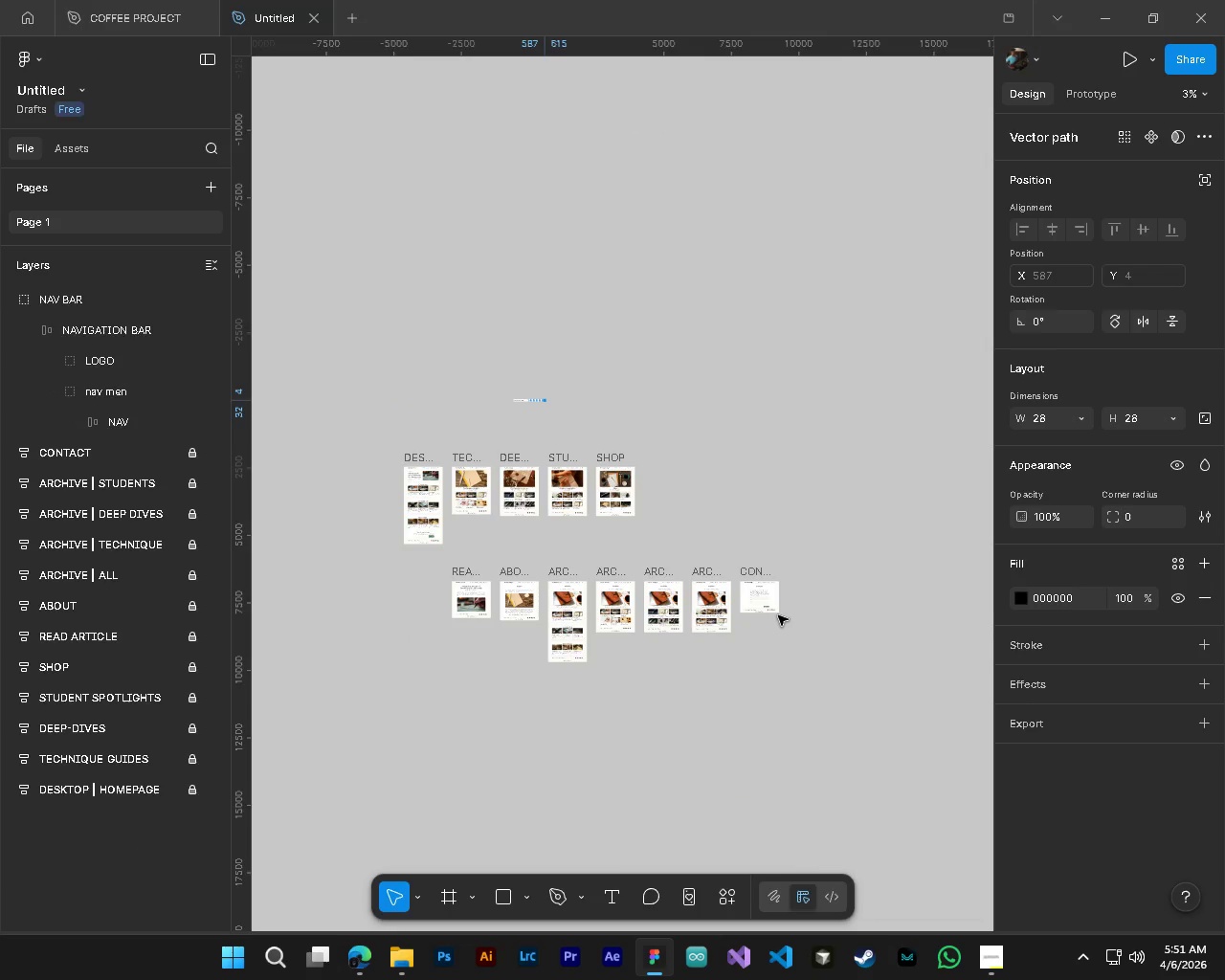 
hold_key(key=ControlLeft, duration=3.03)
hold_key(key=AltLeft, duration=1.5)
scroll: coordinate [488, 359], scroll_direction: up, amount: 4.0
 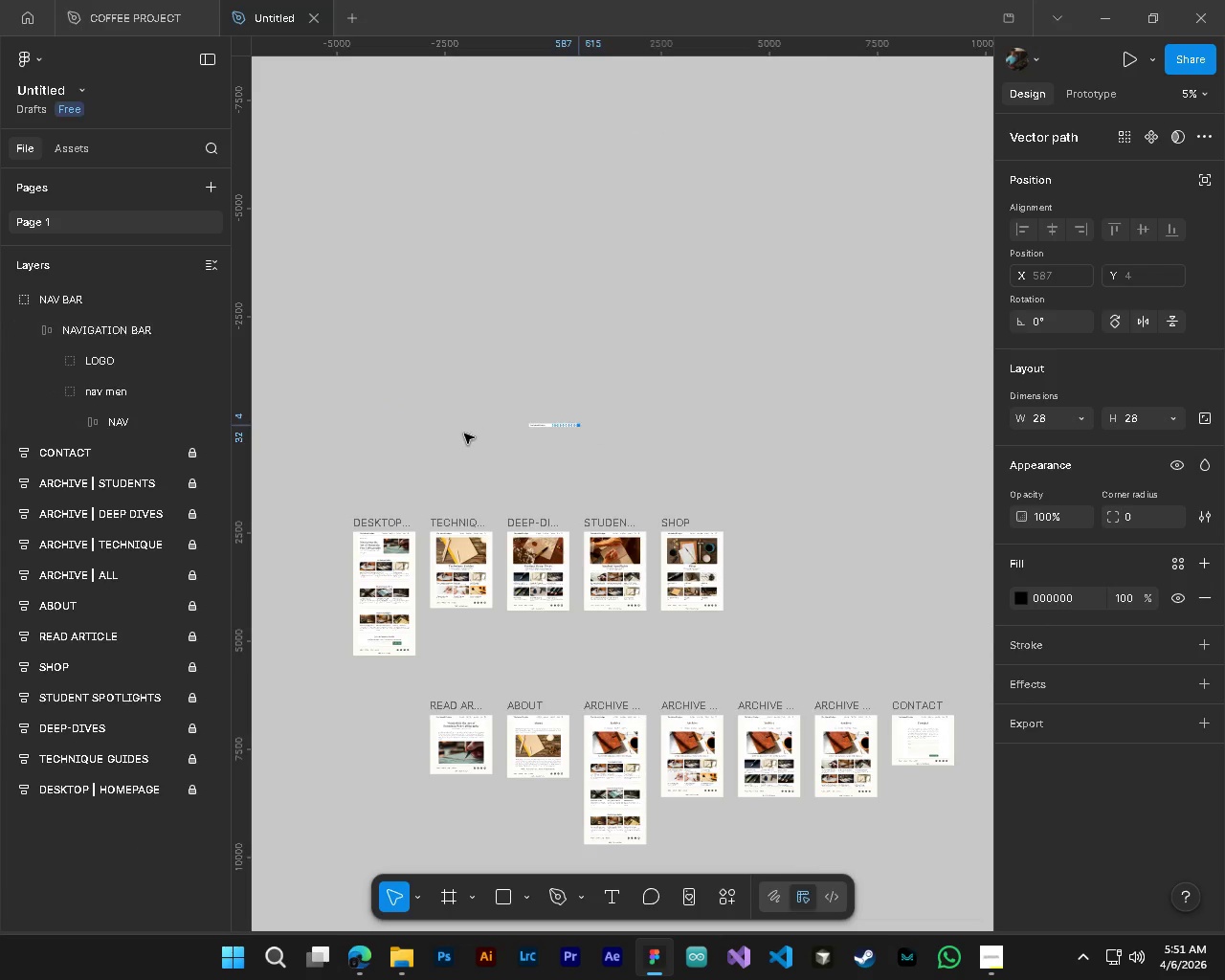 
hold_key(key=AltLeft, duration=1.42)
 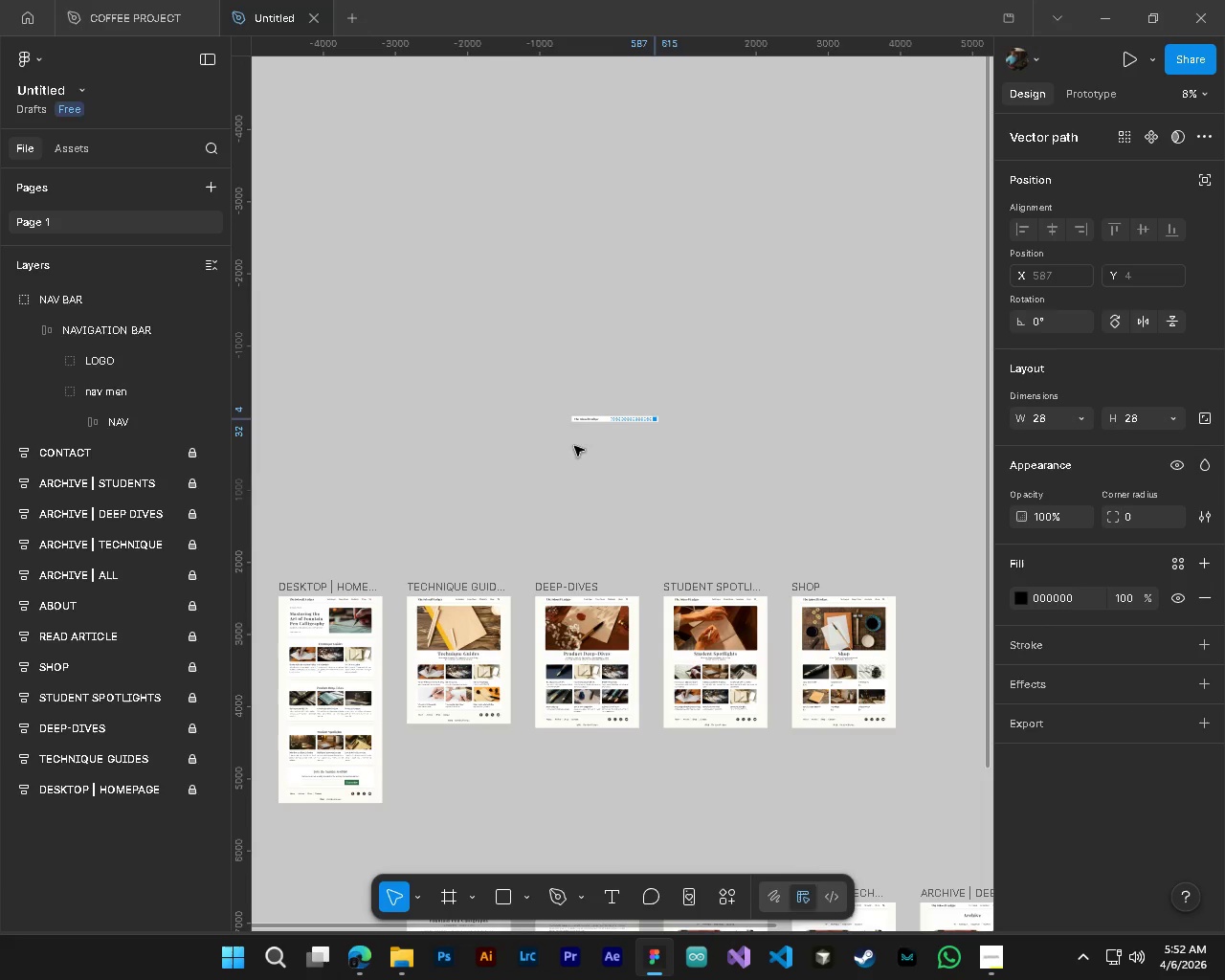 
scroll: coordinate [464, 434], scroll_direction: up, amount: 5.0
 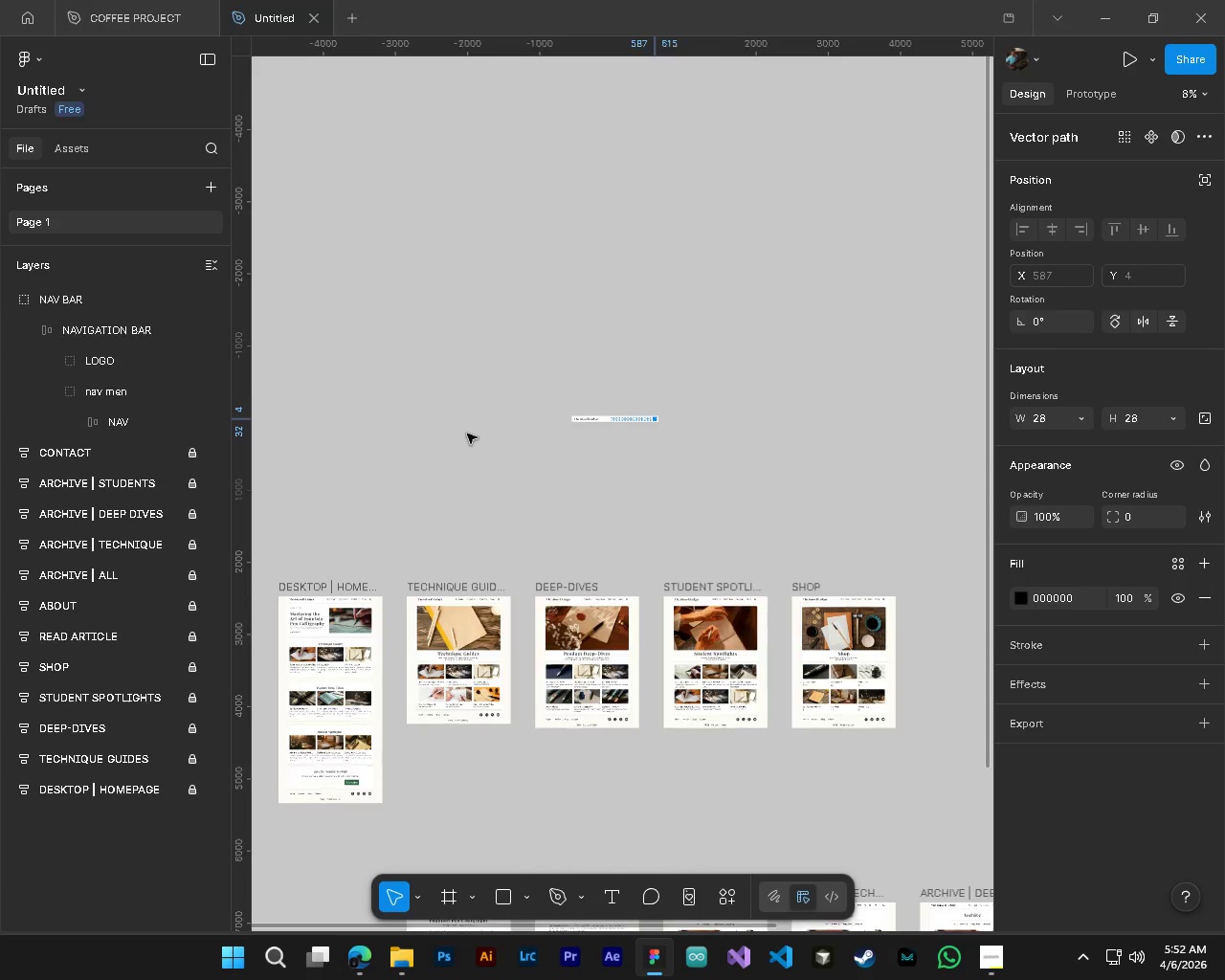 
hold_key(key=ControlLeft, duration=1.51)
hold_key(key=AltLeft, duration=1.45)
scroll: coordinate [598, 429], scroll_direction: up, amount: 8.0
 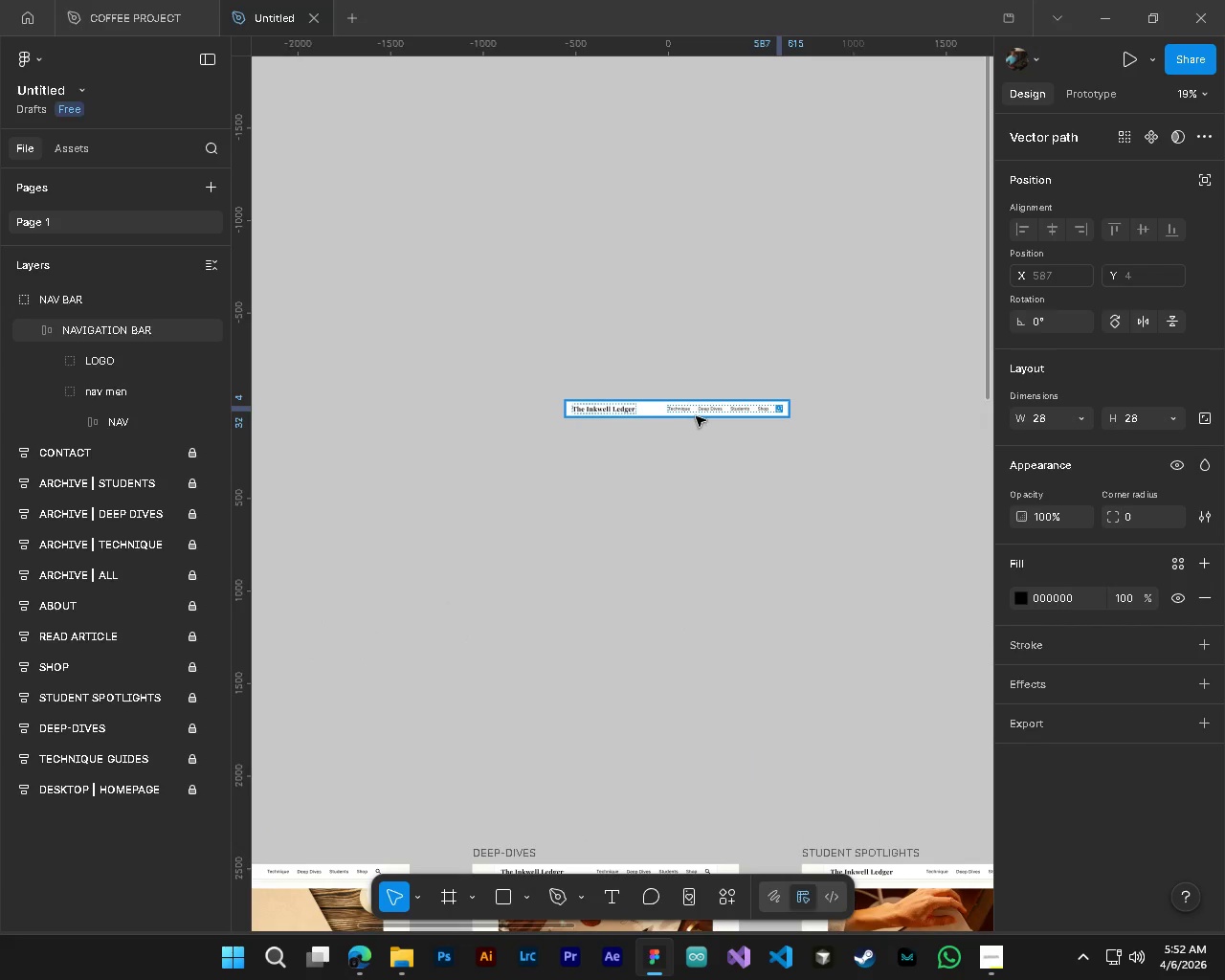 
hold_key(key=AltLeft, duration=1.12)
hold_key(key=ControlLeft, duration=1.3)
scroll: coordinate [650, 413], scroll_direction: up, amount: 9.0
 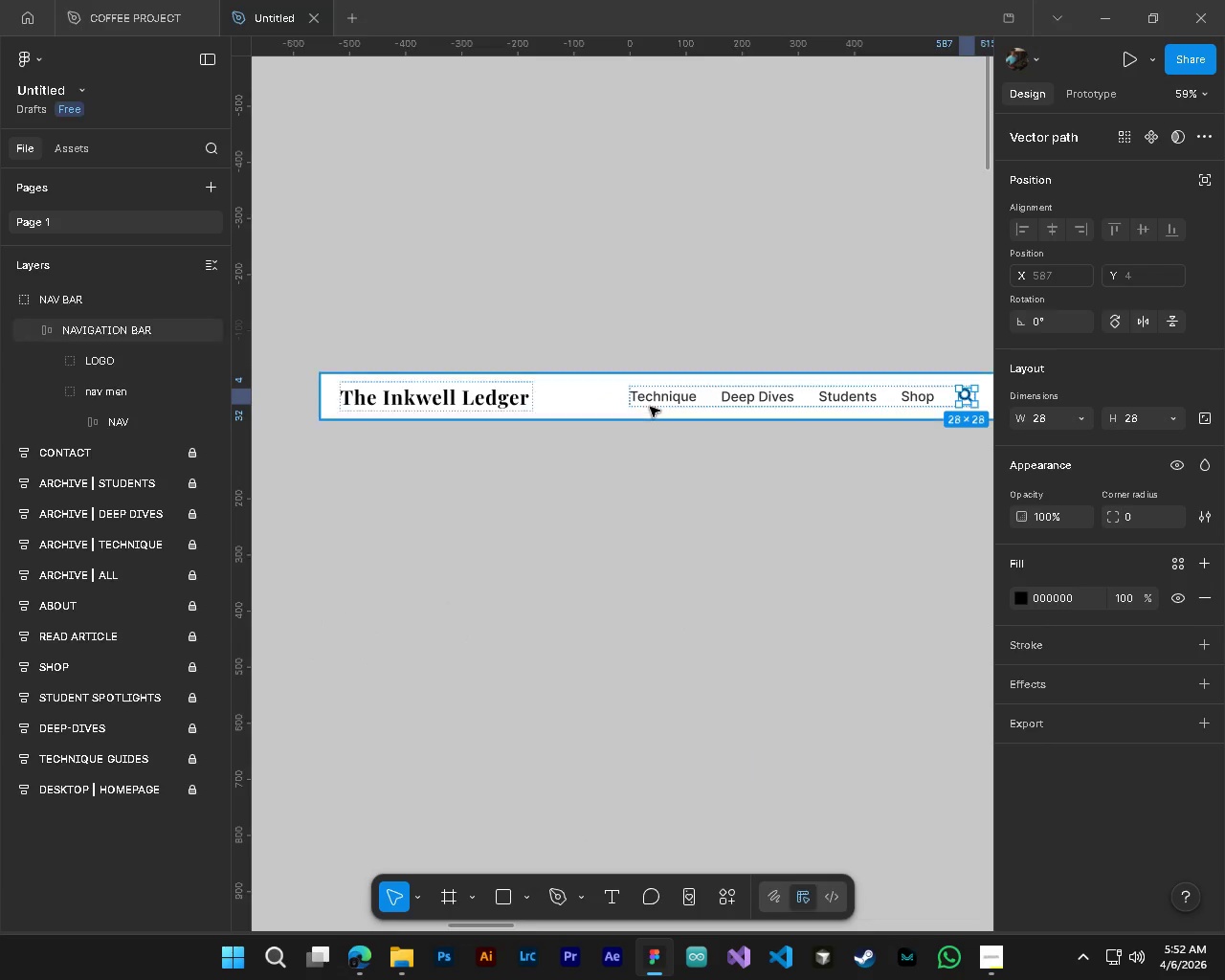 
hold_key(key=ControlLeft, duration=0.64)
left_click([650, 407])
 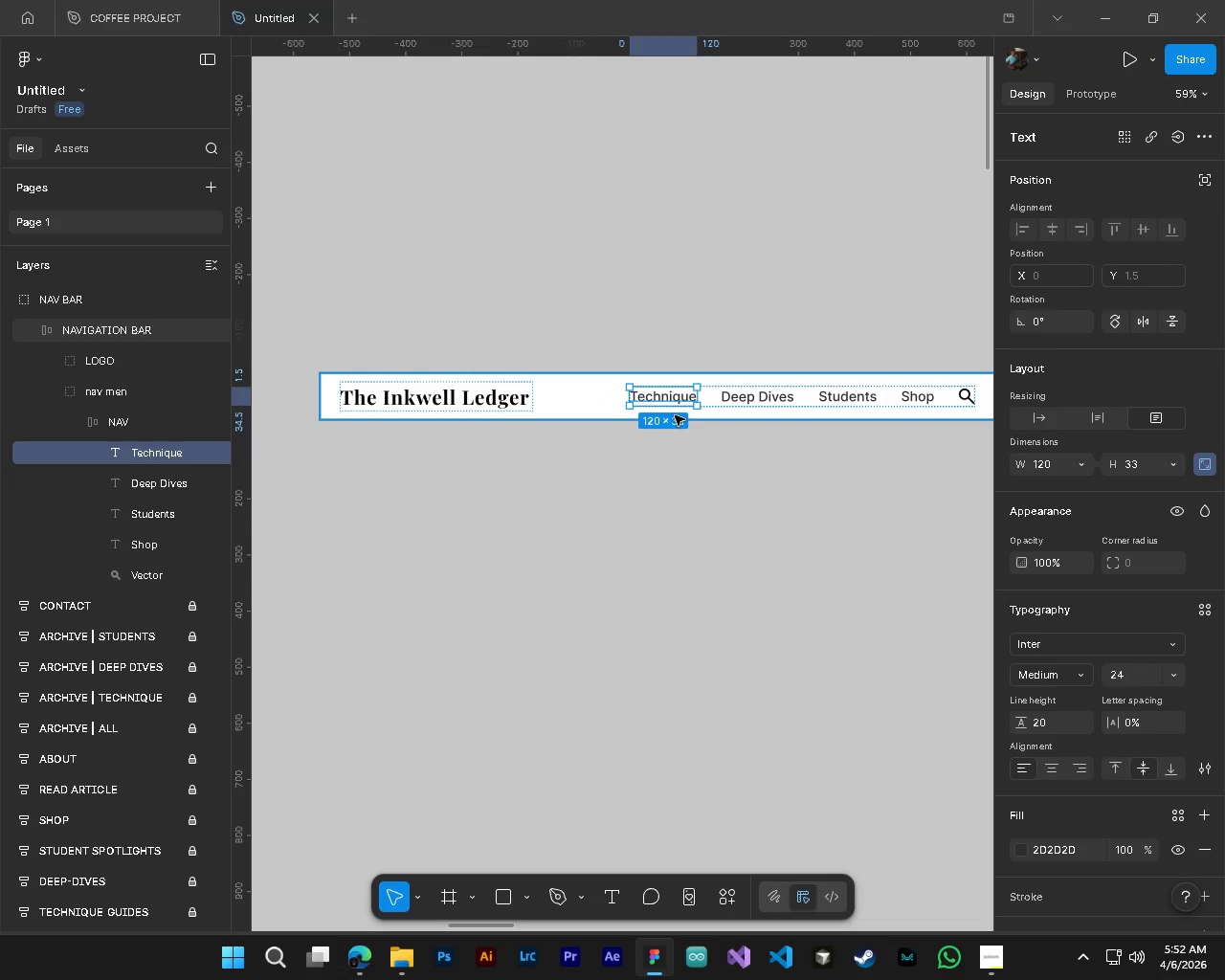 
hold_key(key=ControlLeft, duration=1.34)
hold_key(key=AltLeft, duration=1.78)
scroll: coordinate [675, 415], scroll_direction: down, amount: 4.0
 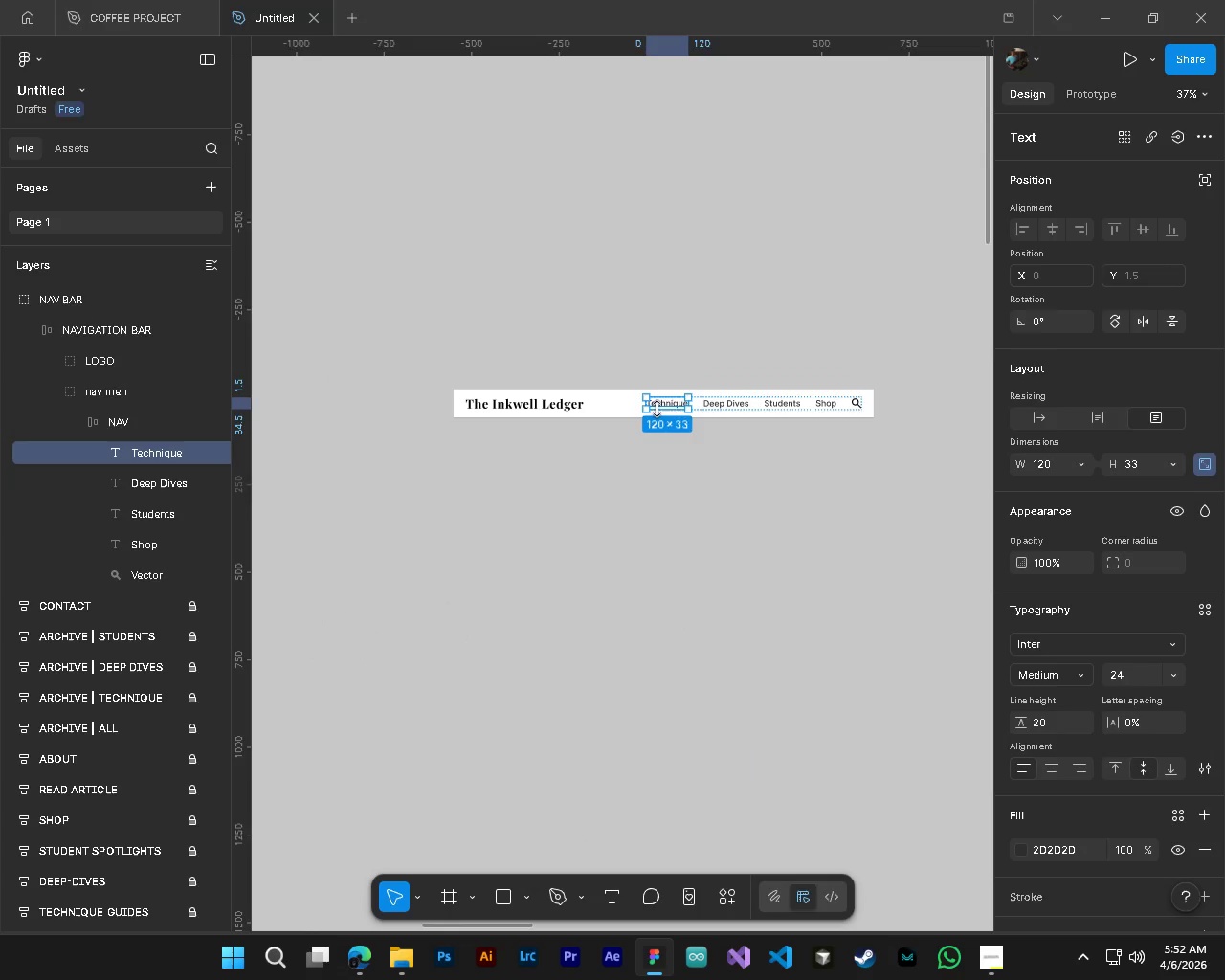 
hold_key(key=AltLeft, duration=1.42)
left_click_drag(start_coordinate=[661, 406], to_coordinate=[663, 521])
 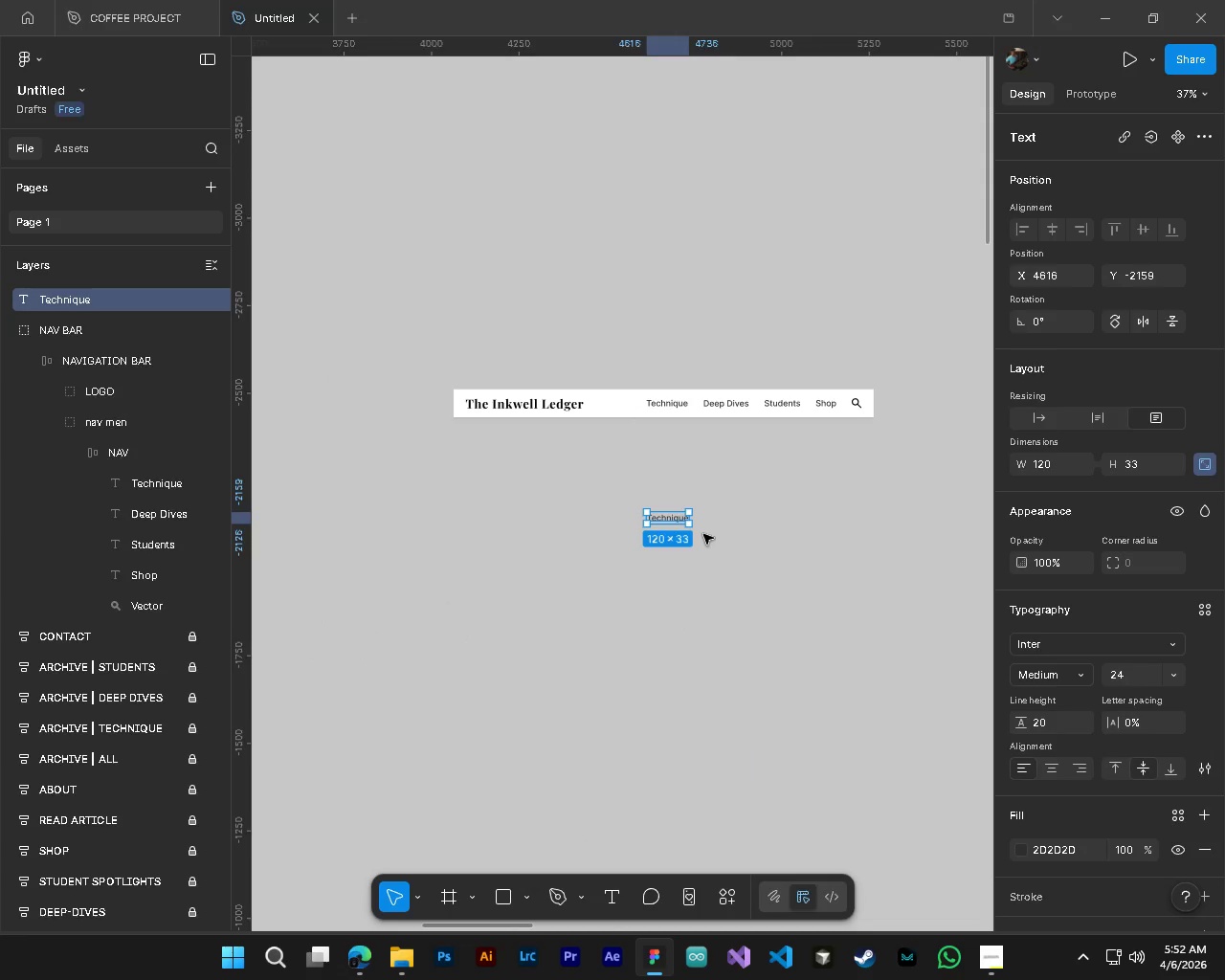 
hold_key(key=ControlLeft, duration=0.31)
 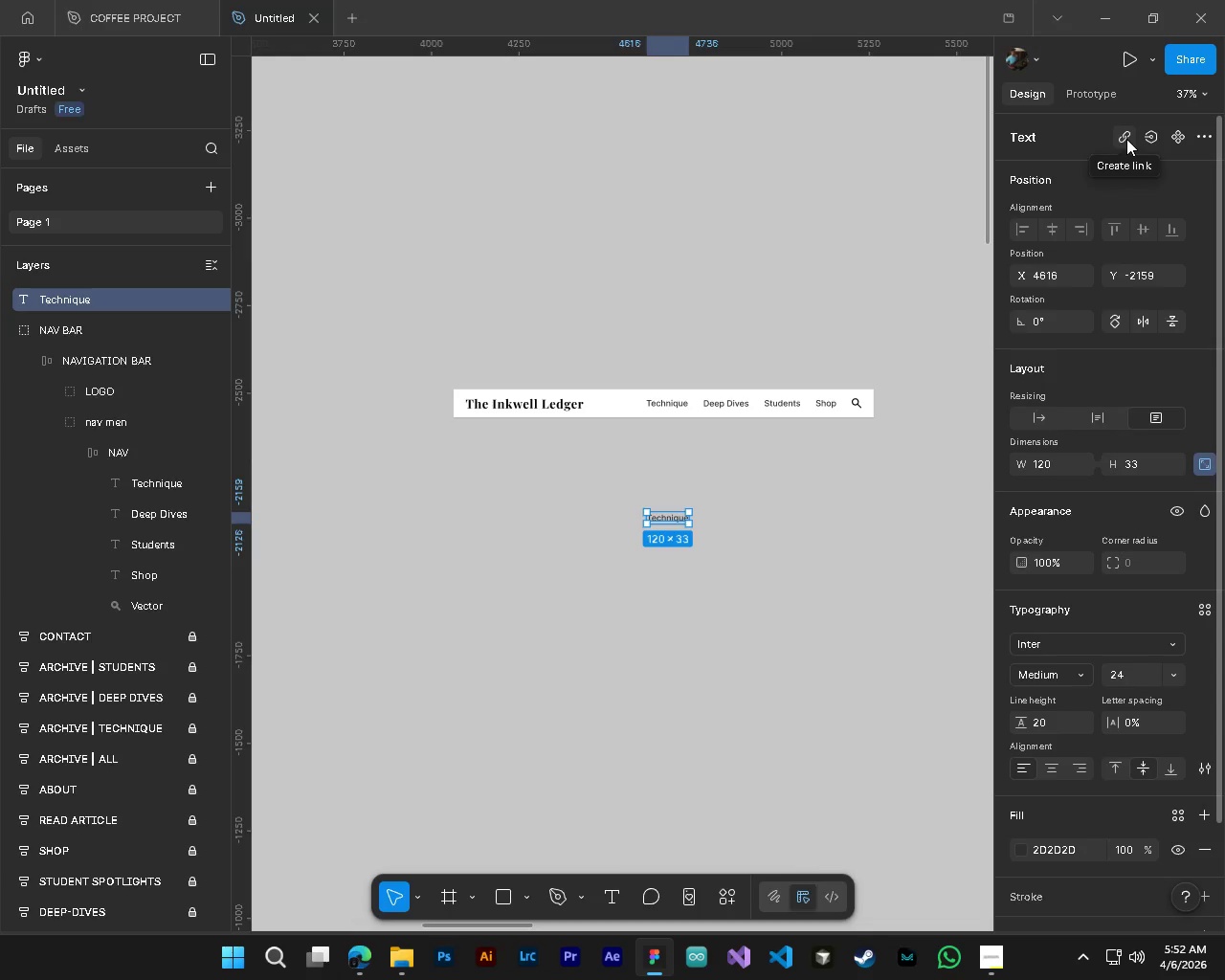 
wait(7.56)
 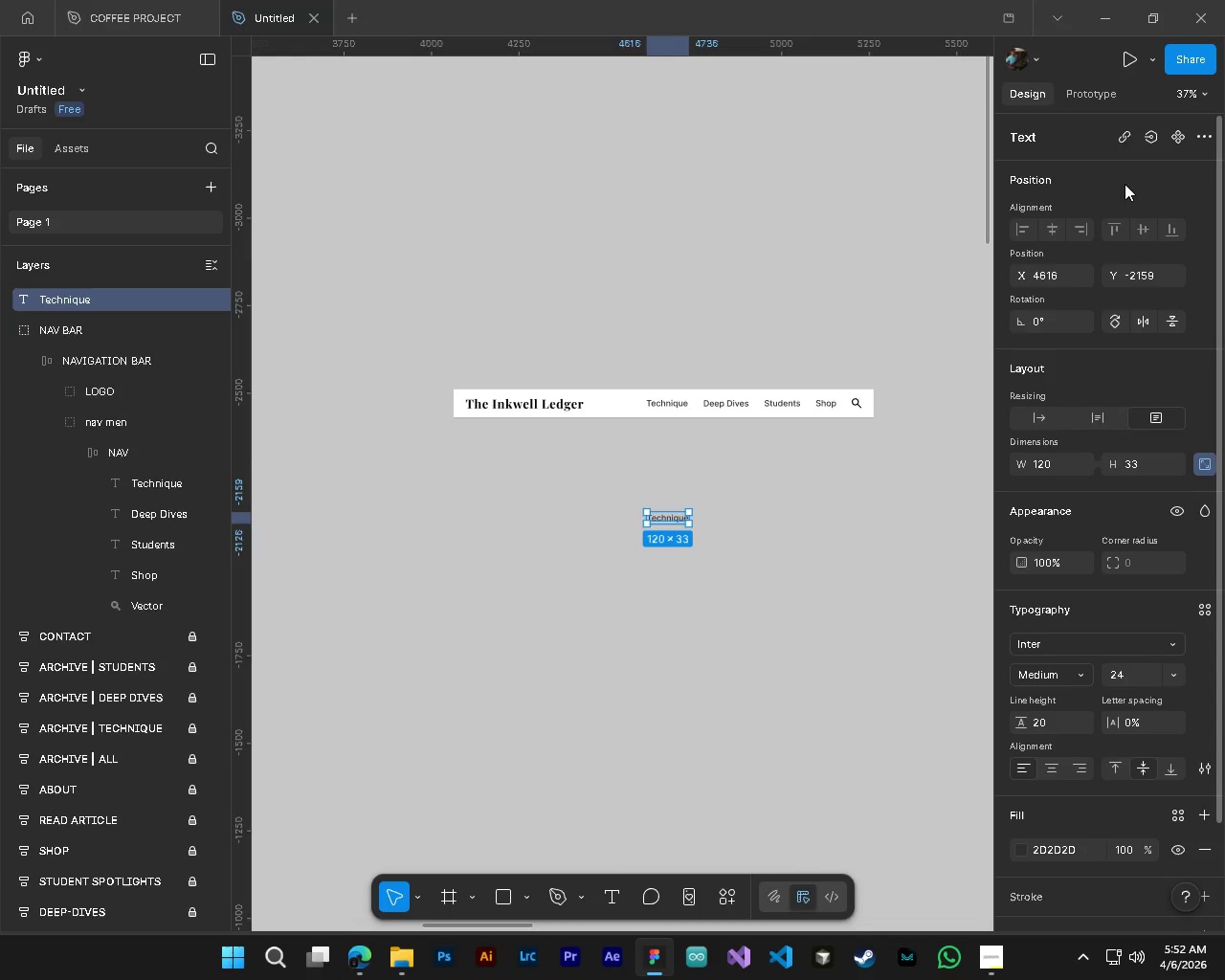 
left_click([1171, 141])
 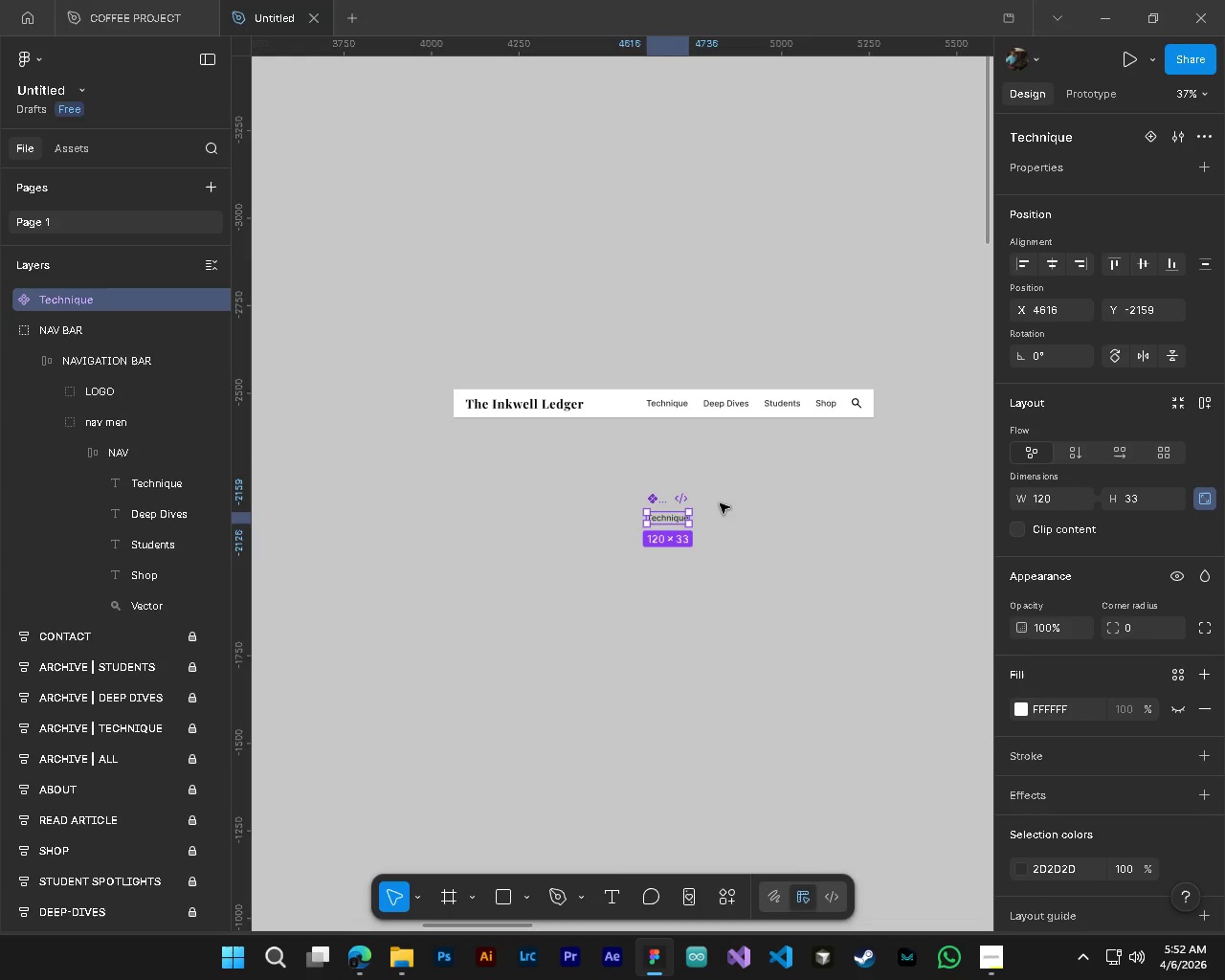 
hold_key(key=AltLeft, duration=1.0)
hold_key(key=ControlLeft, duration=1.09)
scroll: coordinate [698, 523], scroll_direction: up, amount: 9.0
 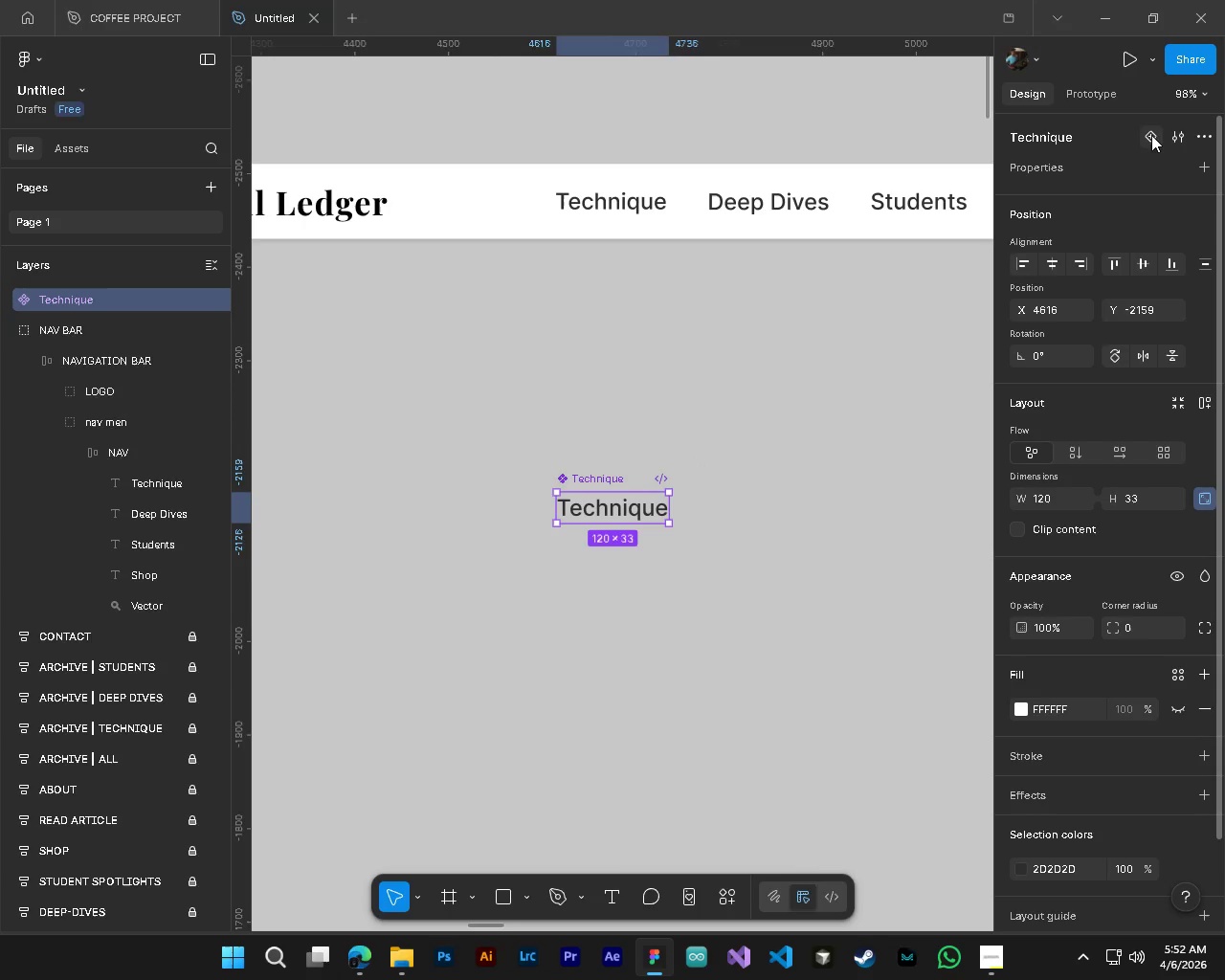 
wait(5.66)
 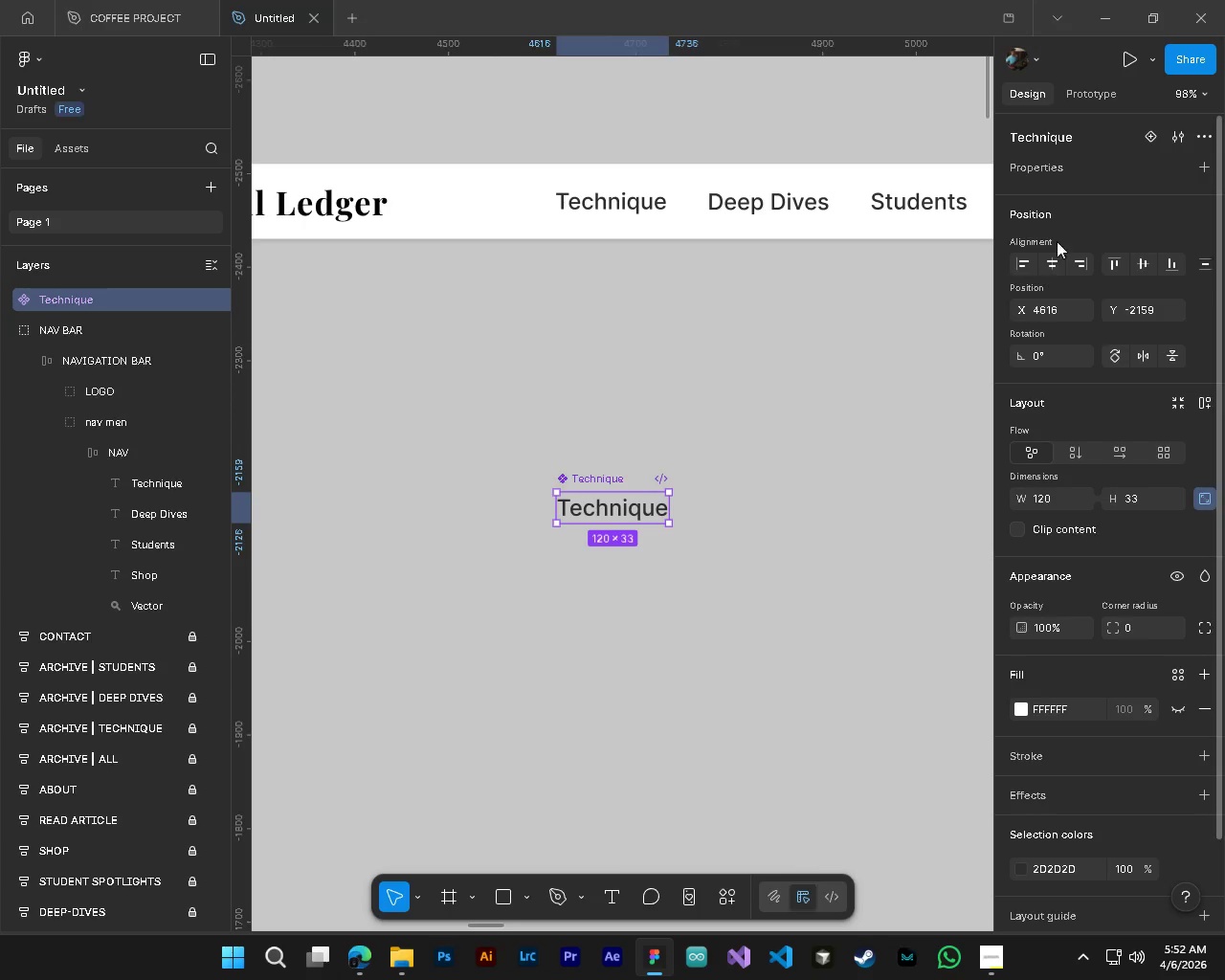 
left_click([1151, 136])
 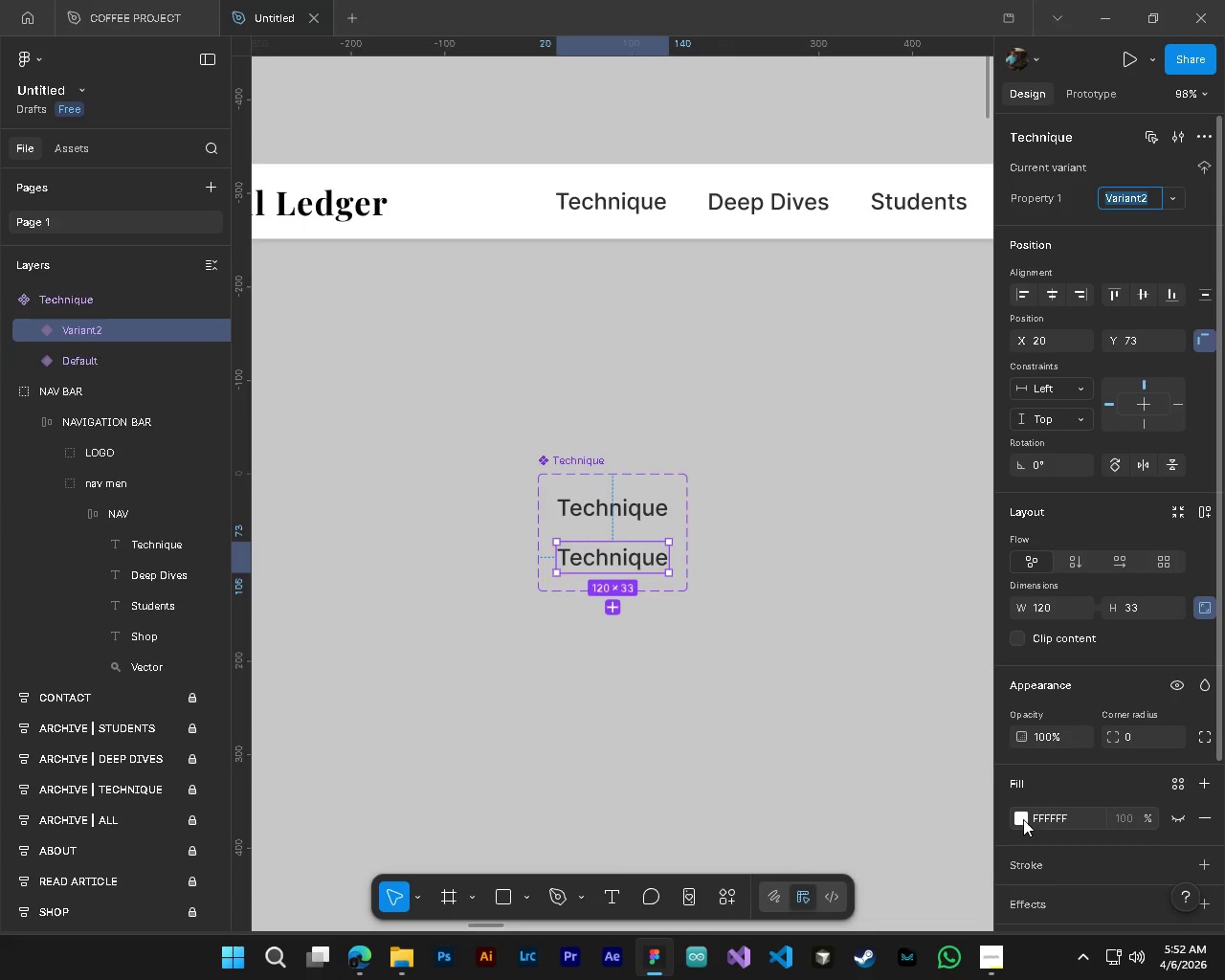 
wait(7.16)
 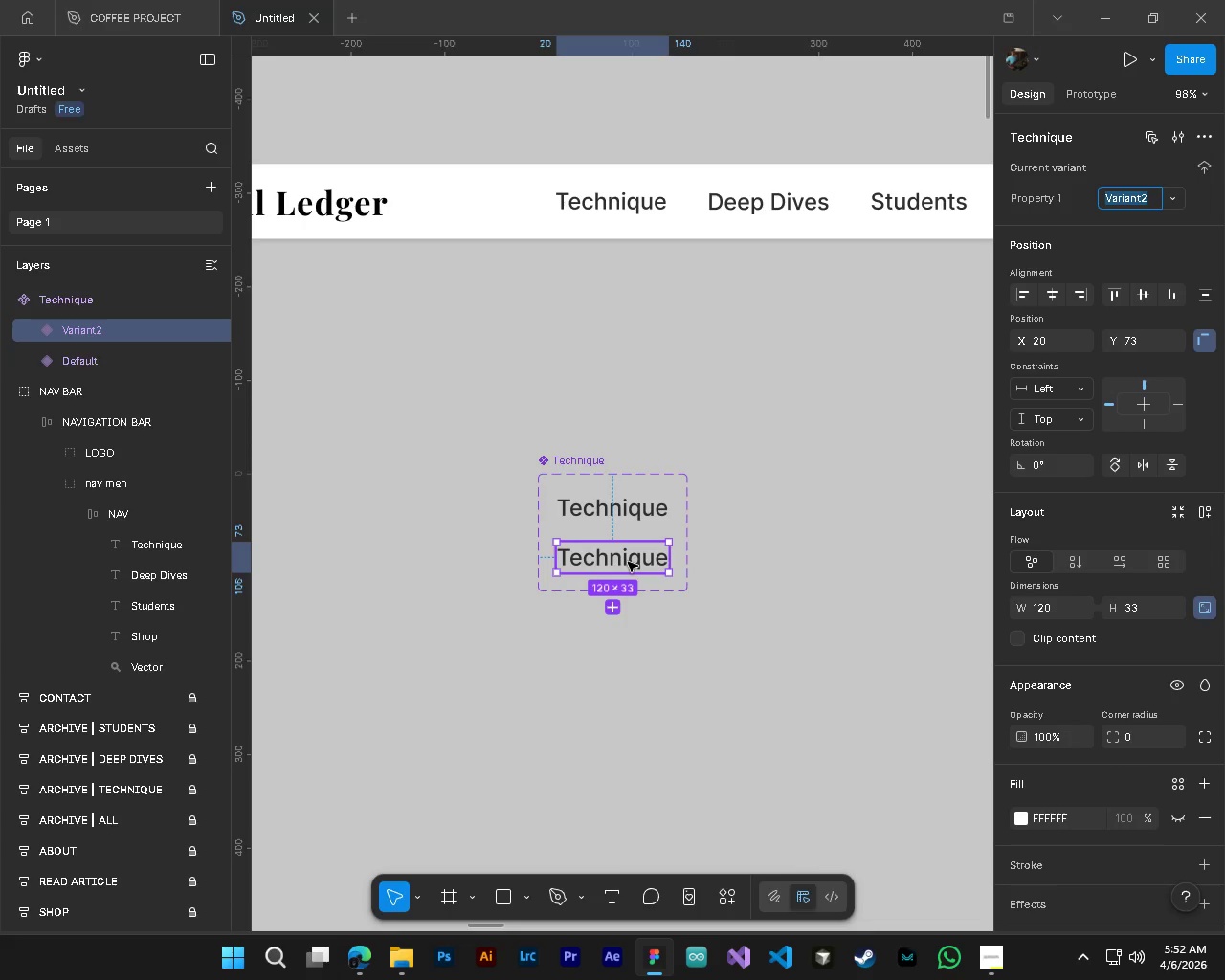 
double_click([611, 559])
 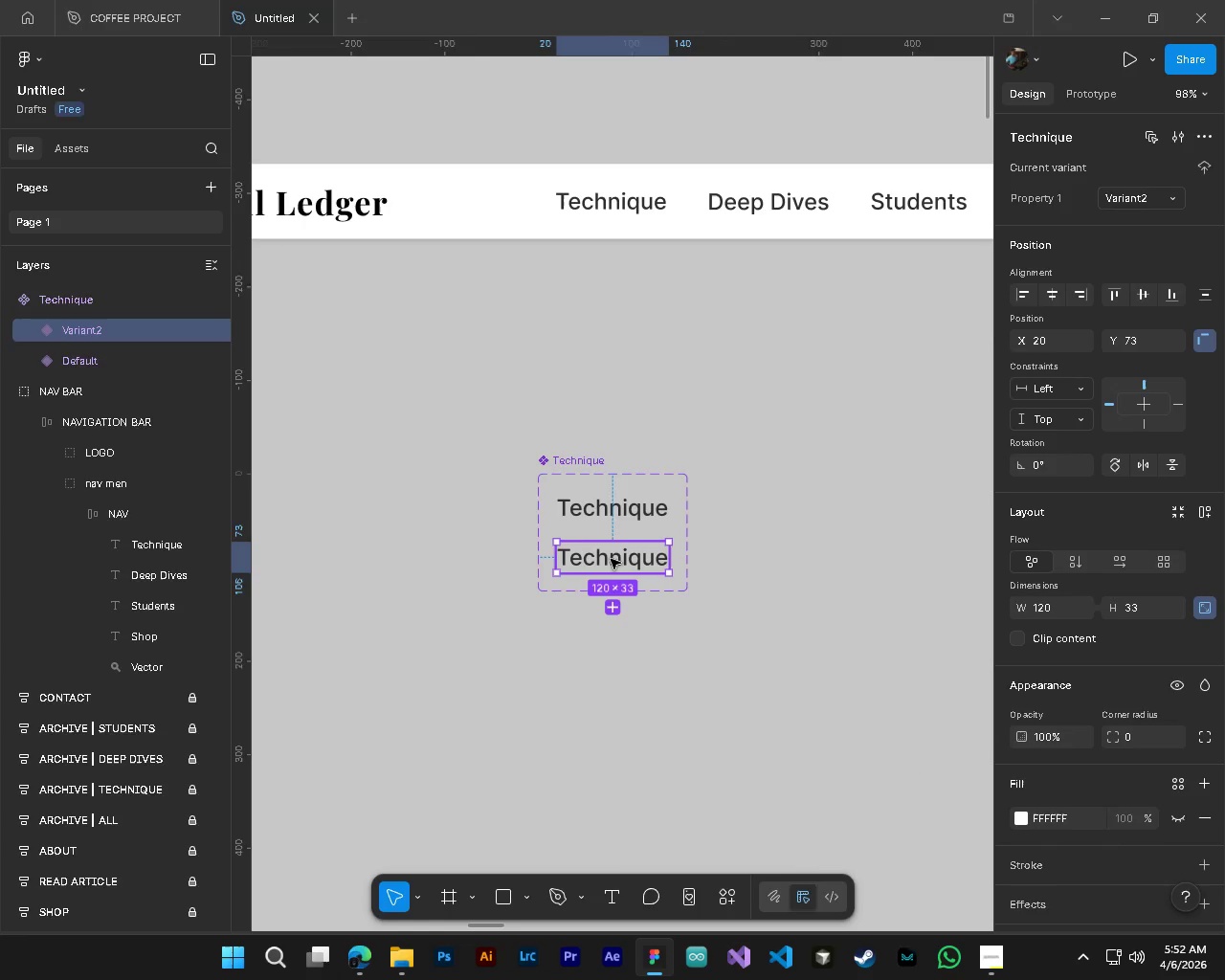 
triple_click([611, 559])
 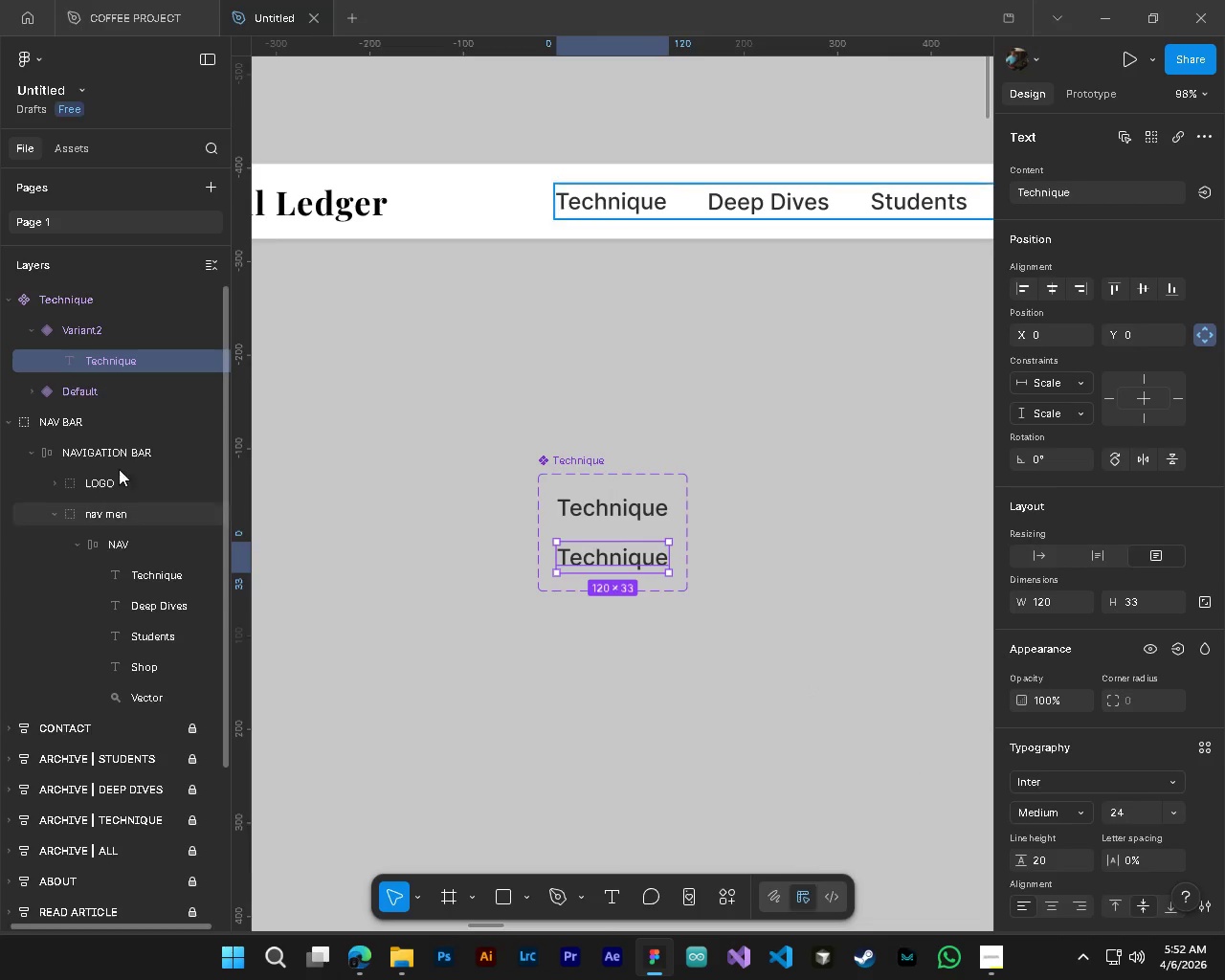 
double_click([595, 563])
 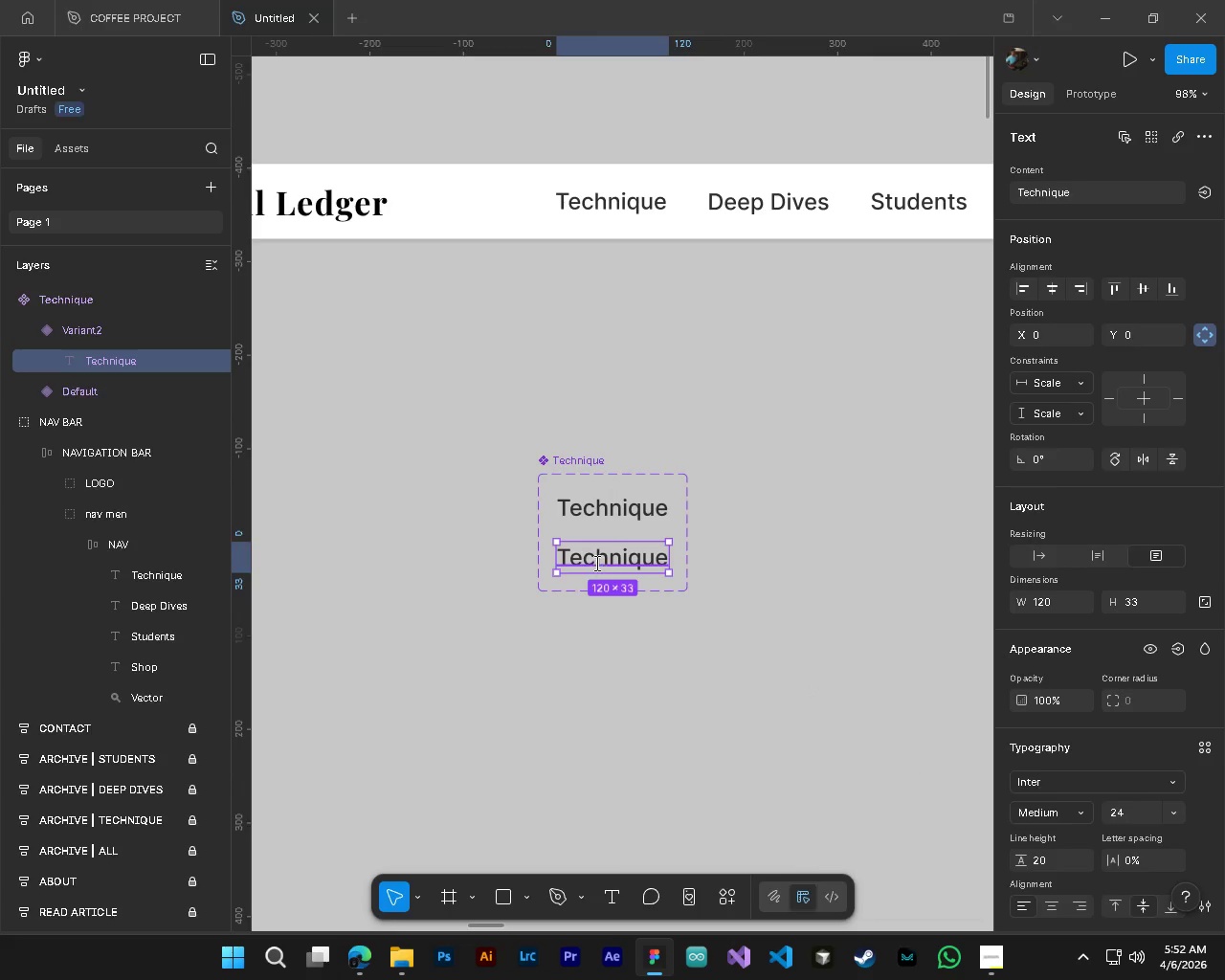 
triple_click([595, 563])
 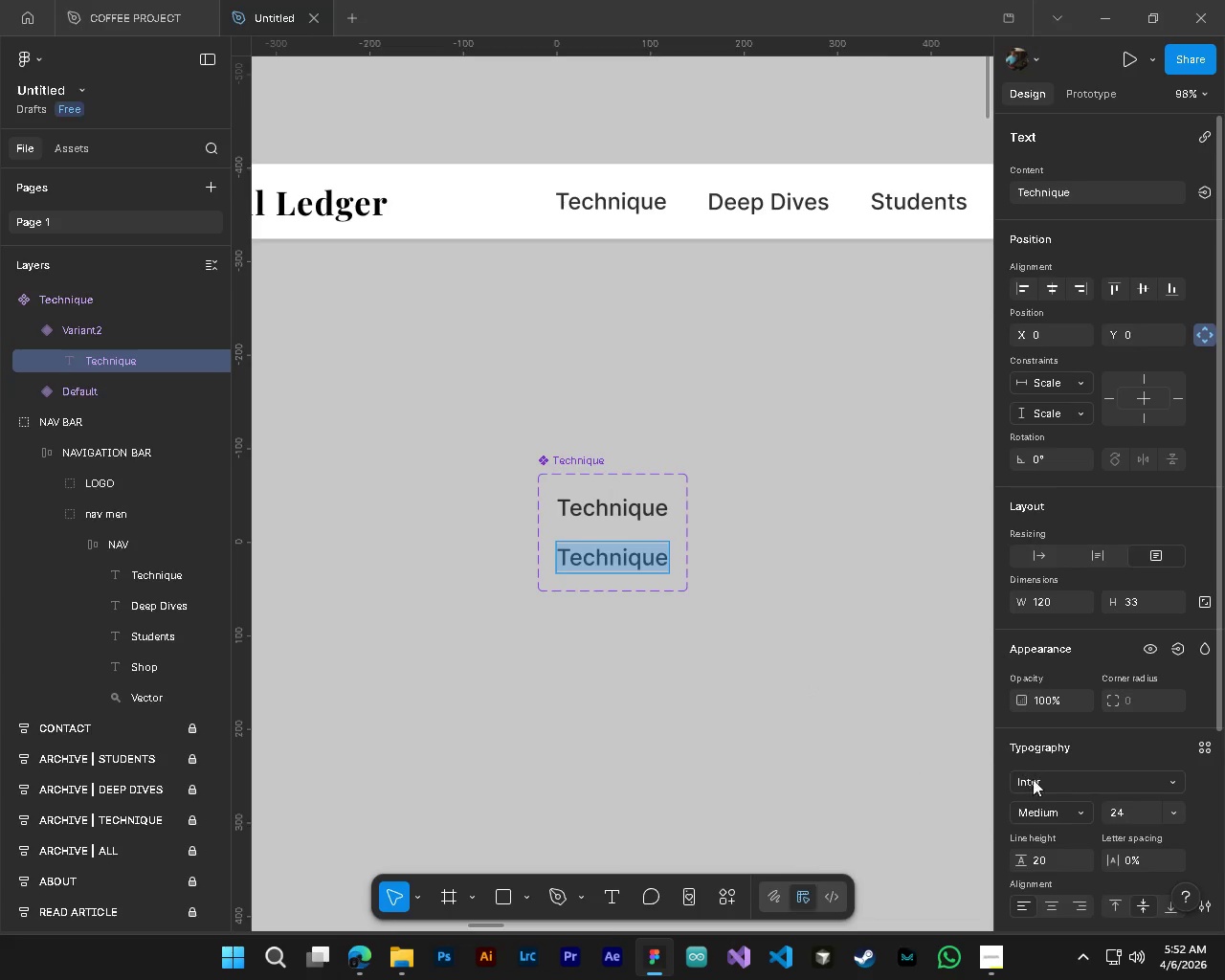 
scroll: coordinate [1076, 789], scroll_direction: down, amount: 9.0
 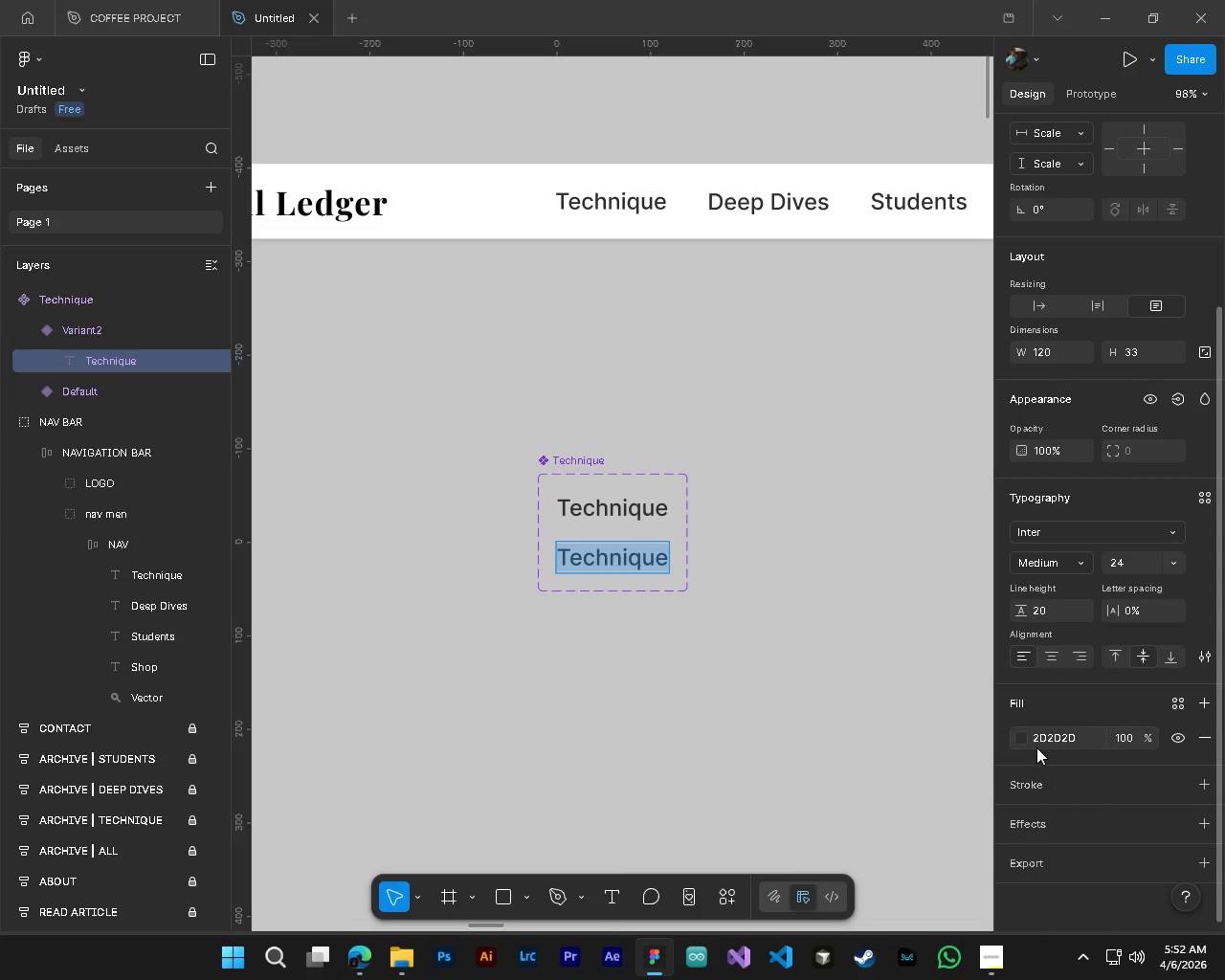 
left_click([1022, 734])
 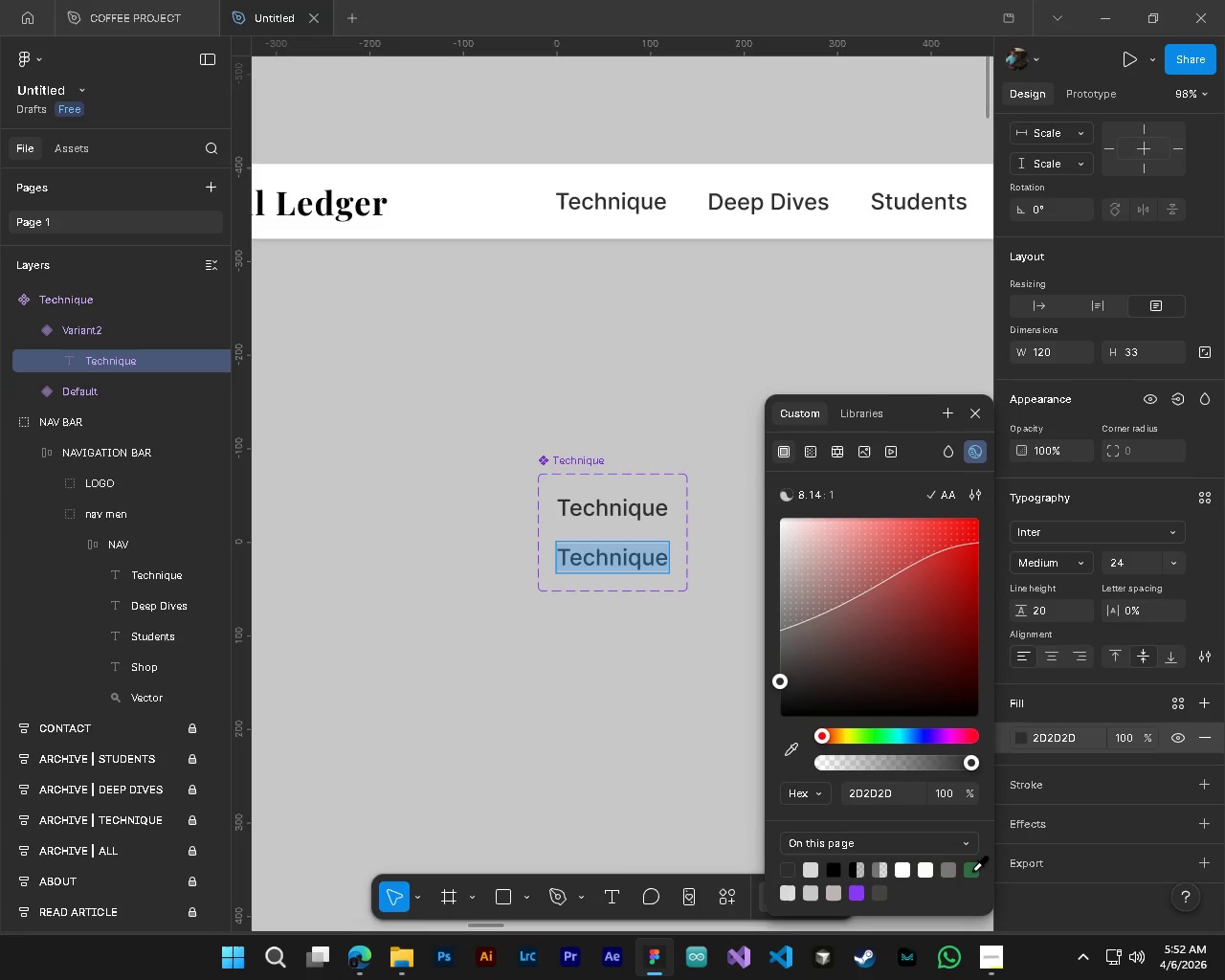 
left_click([972, 870])
 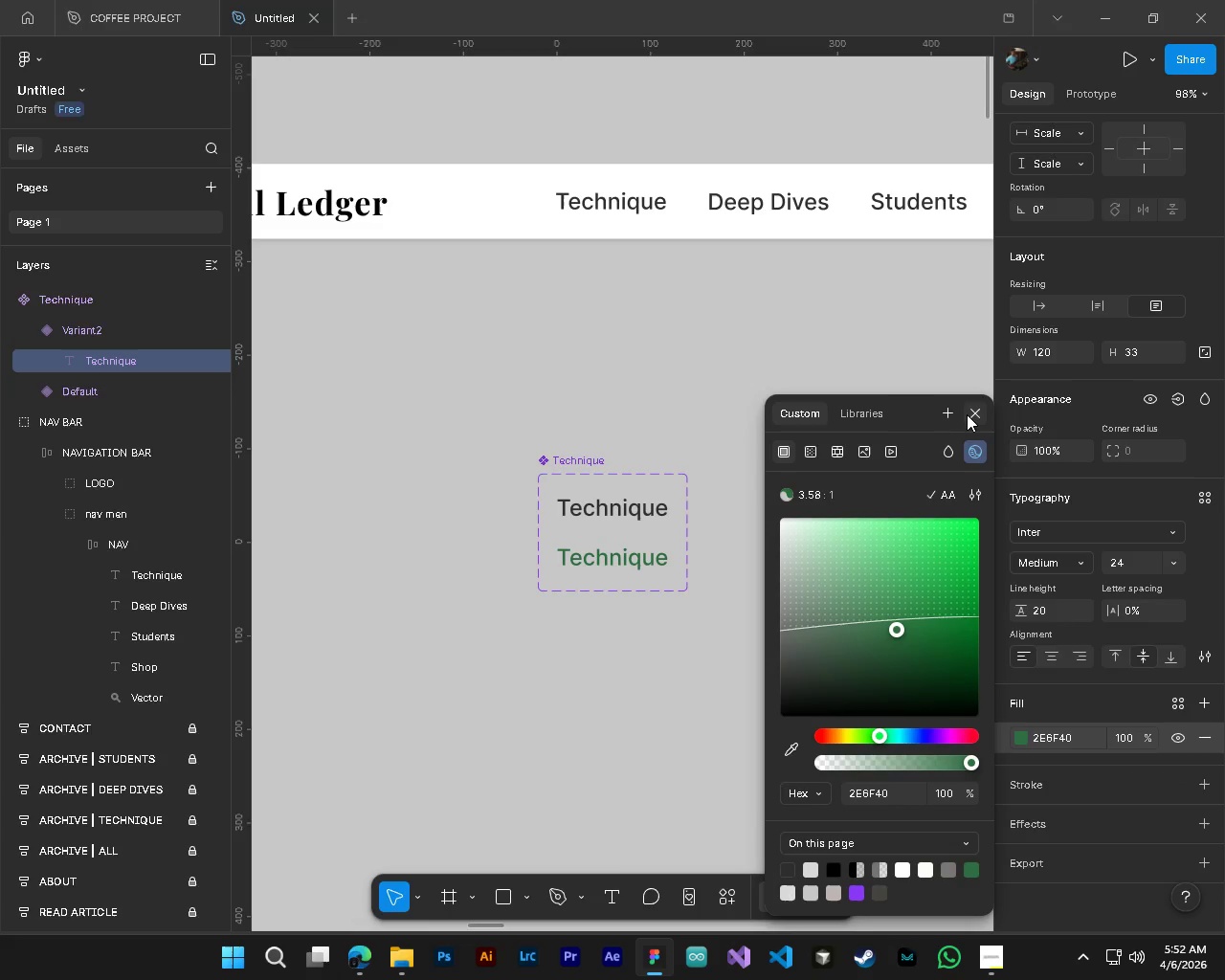 
left_click([974, 412])
 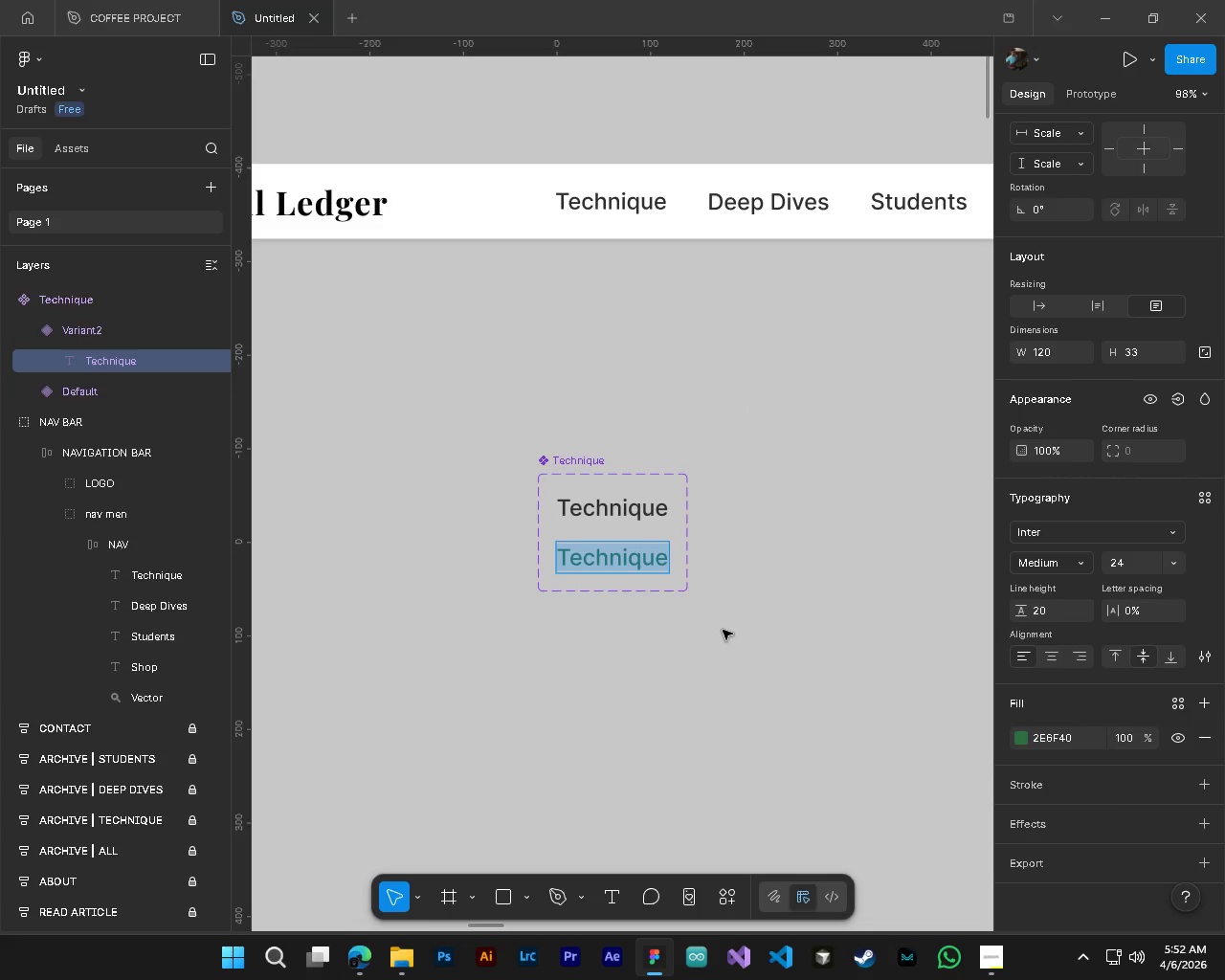 
left_click([723, 630])
 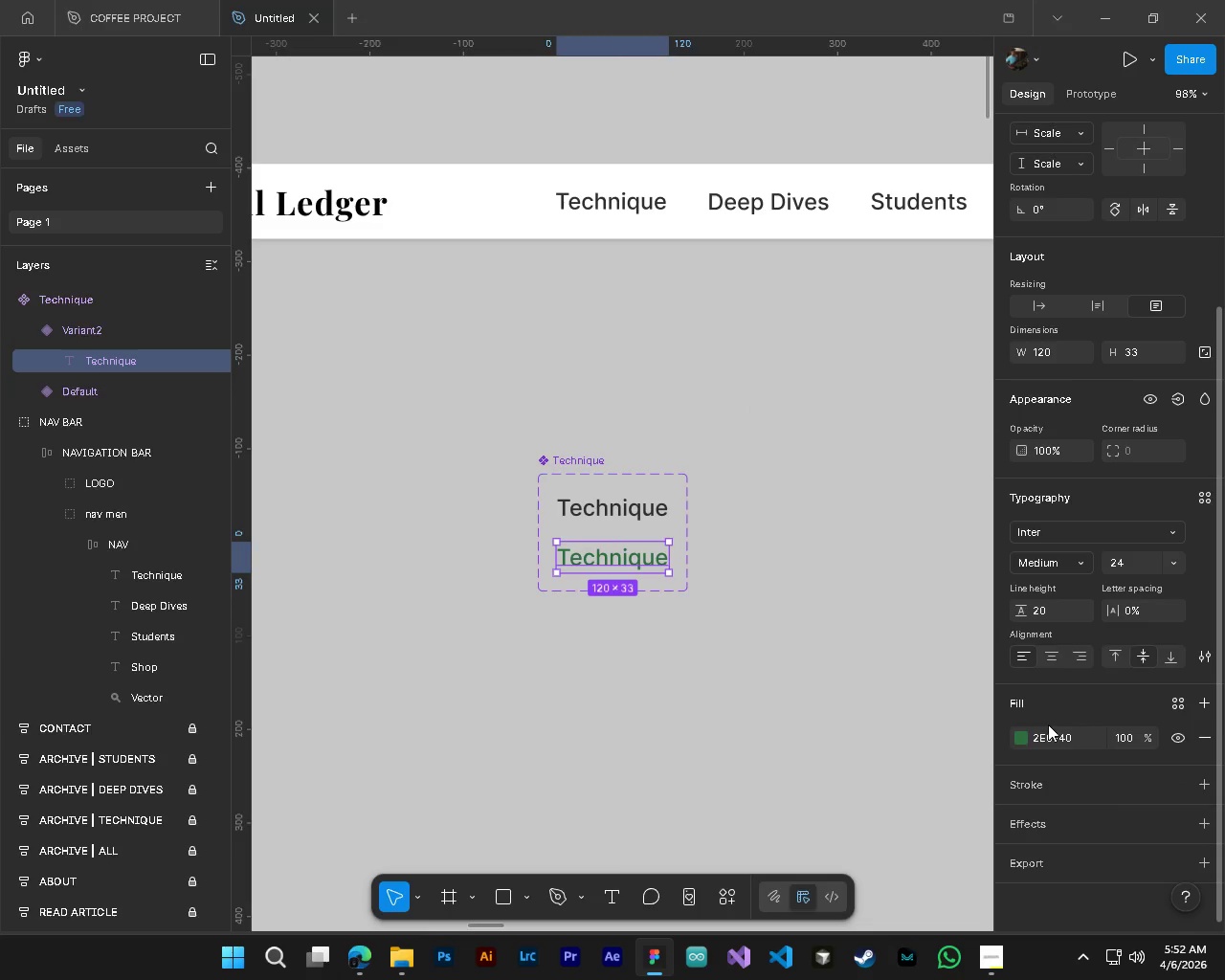 
scroll: coordinate [1102, 680], scroll_direction: up, amount: 5.0
 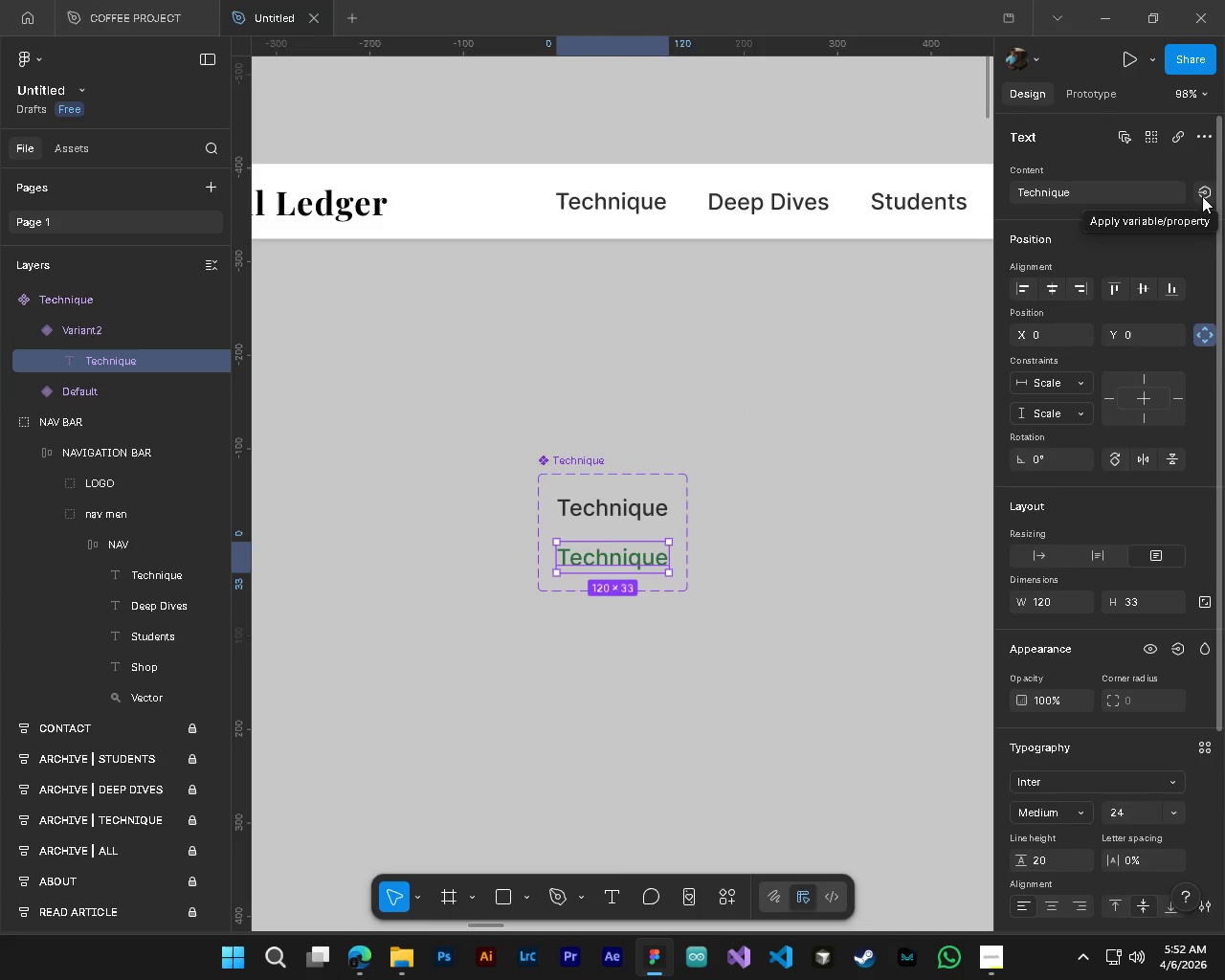 
wait(5.15)
 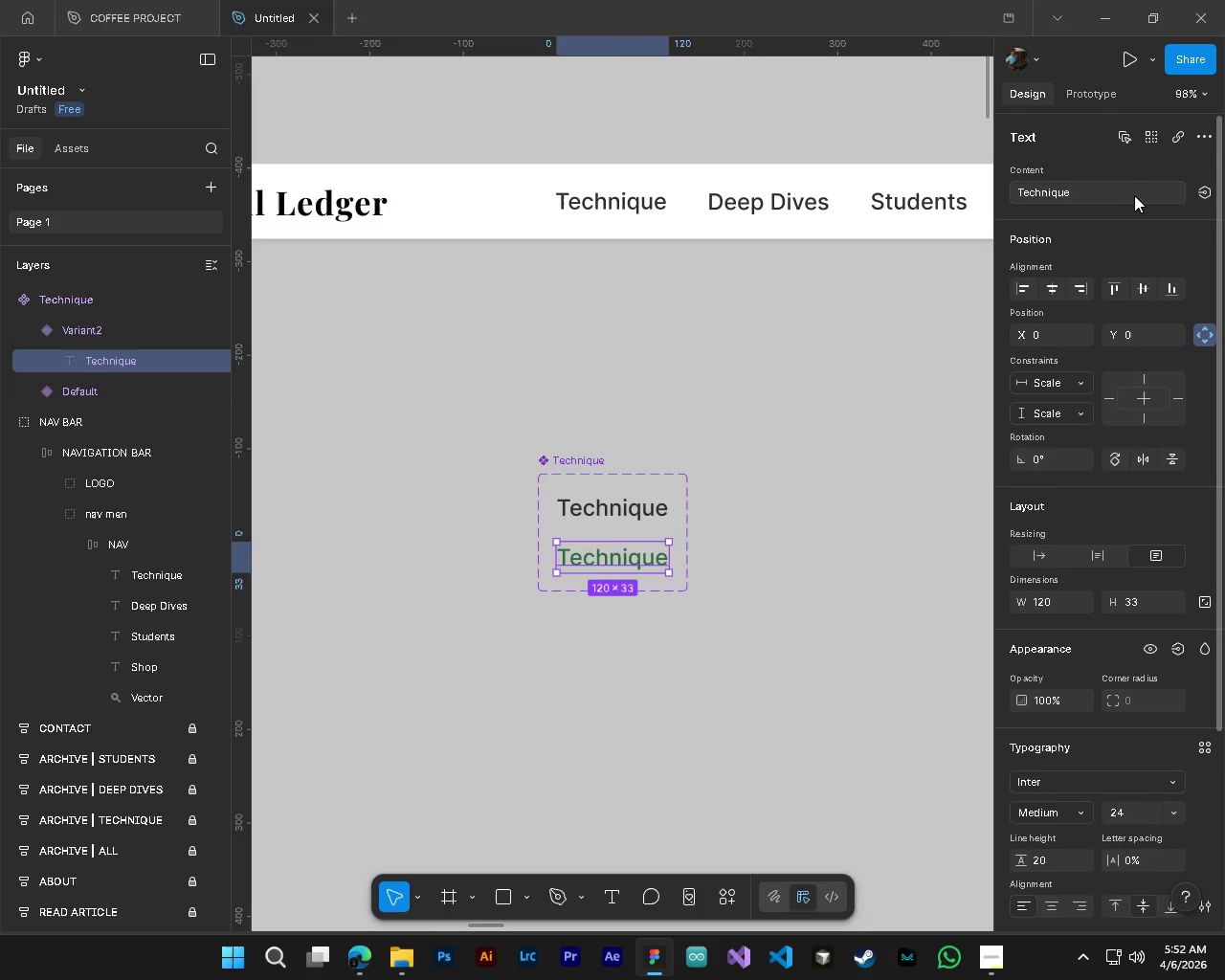 
left_click([1202, 196])
 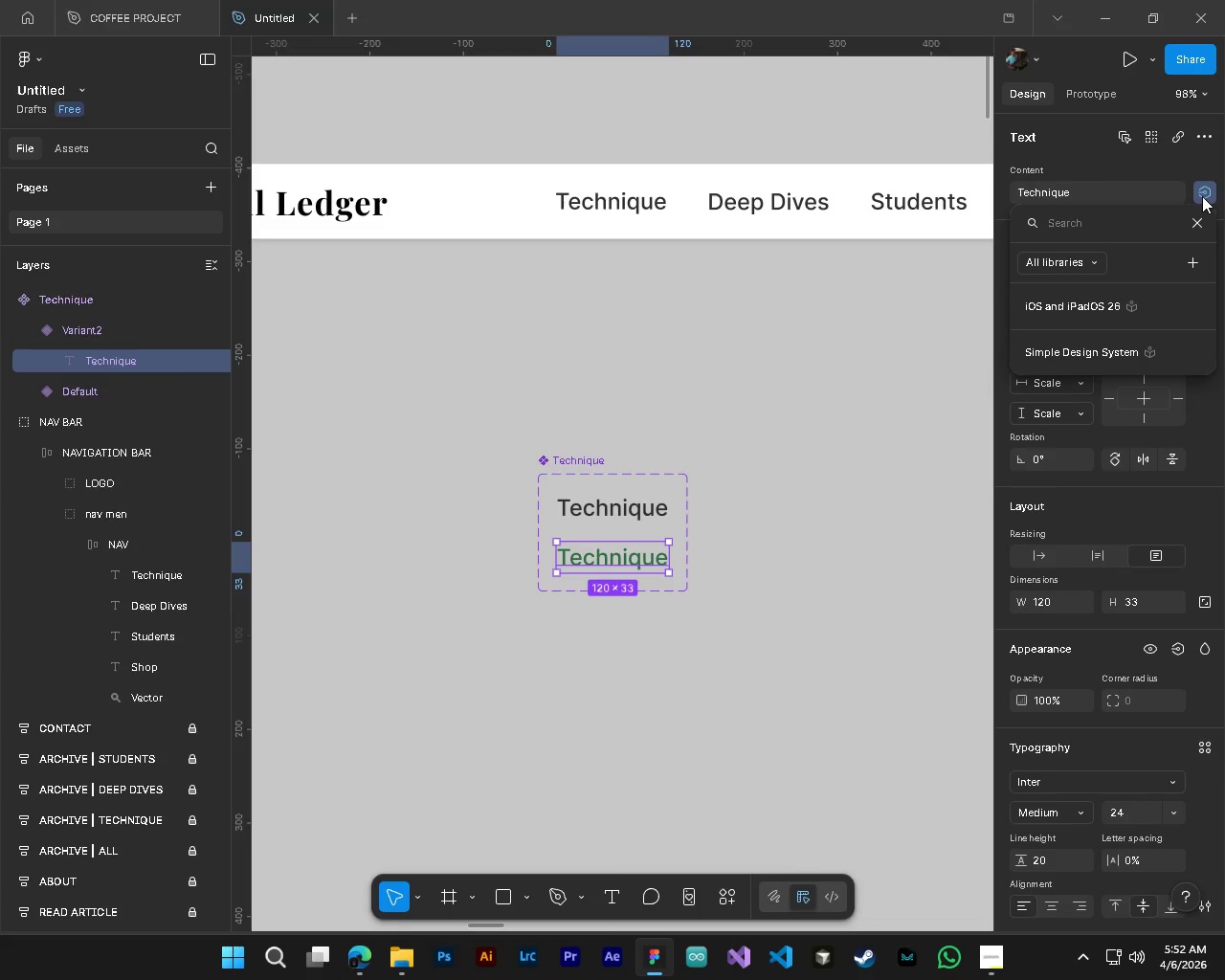 
left_click([1202, 196])
 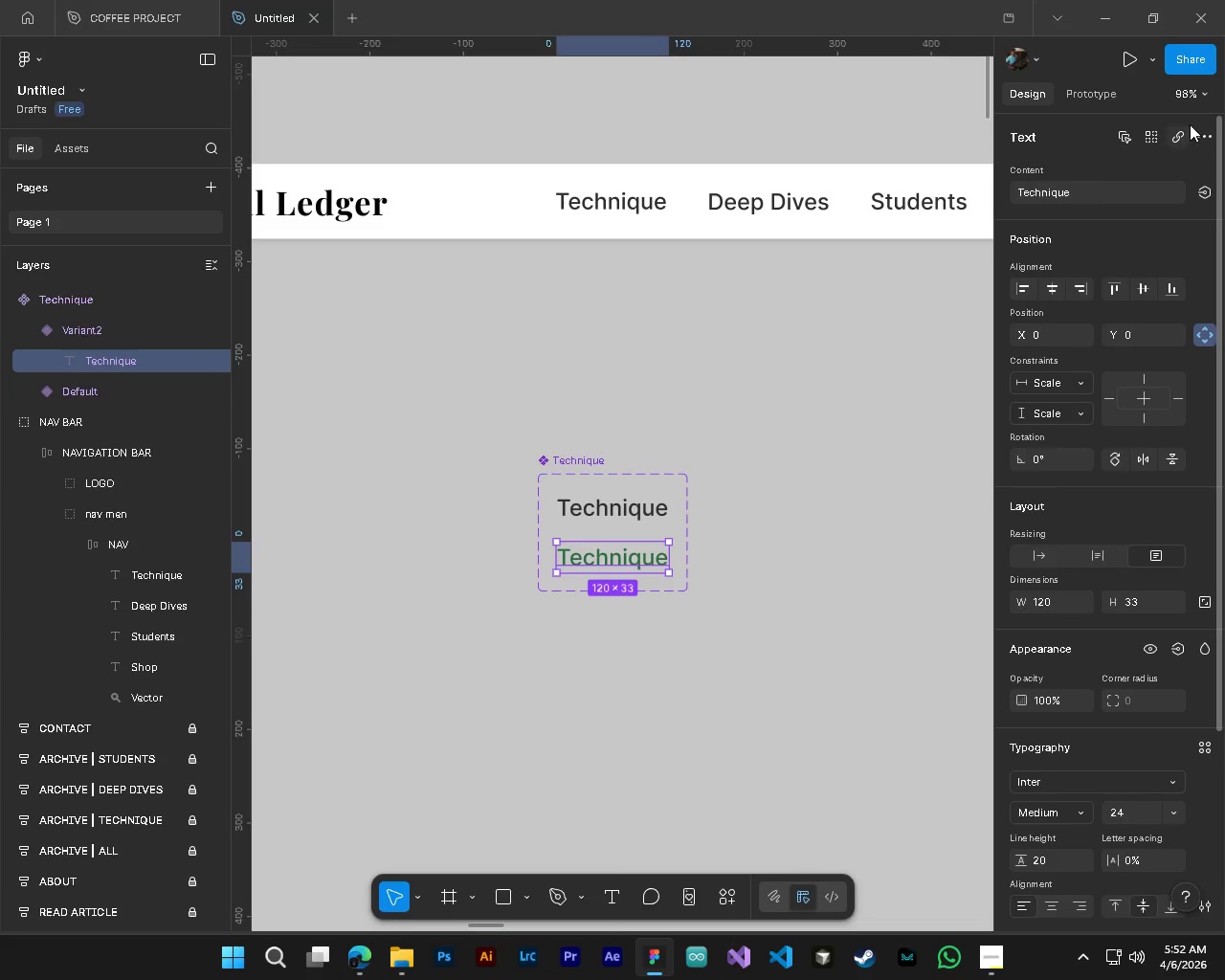 
left_click([1203, 128])
 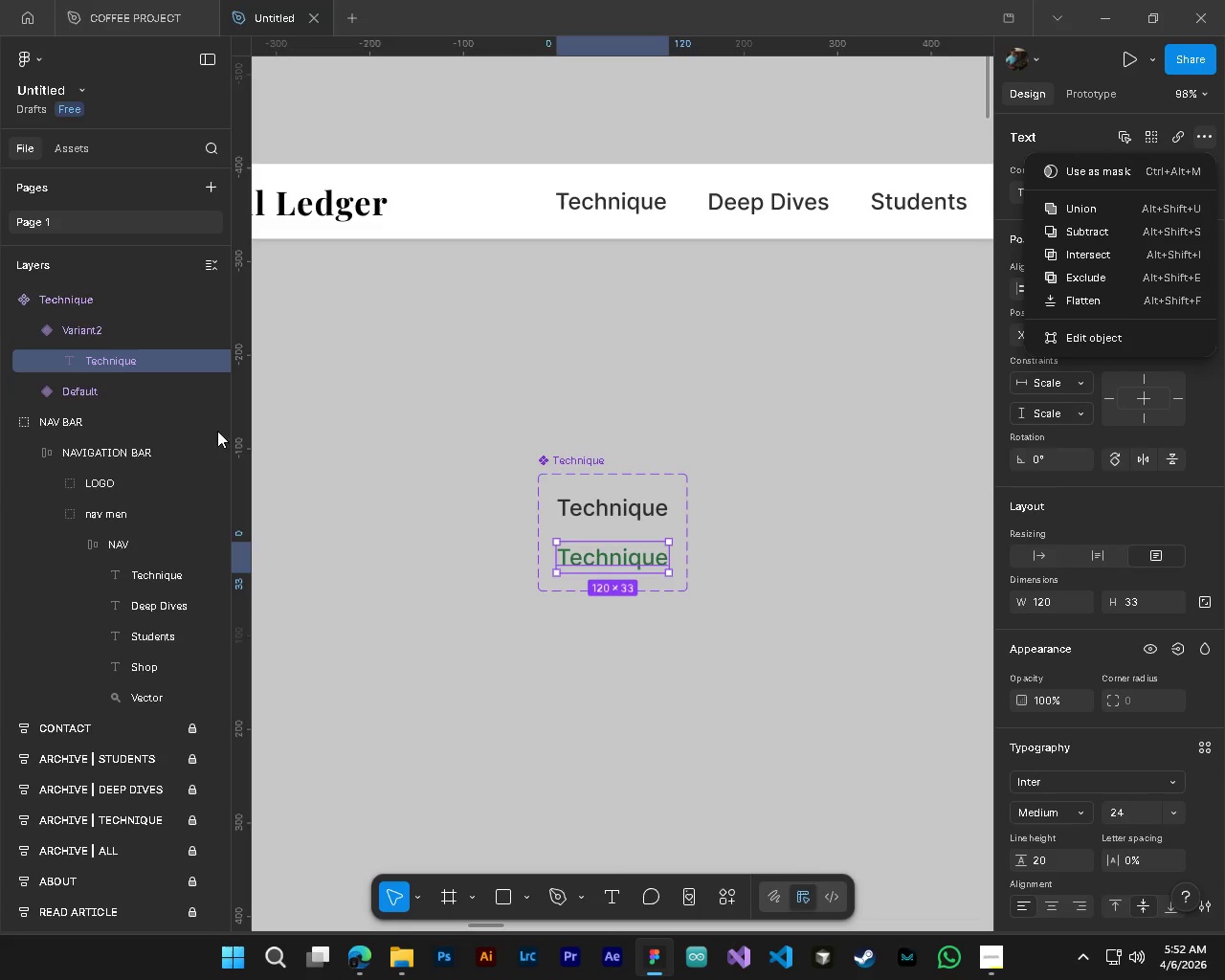 
left_click([87, 325])
 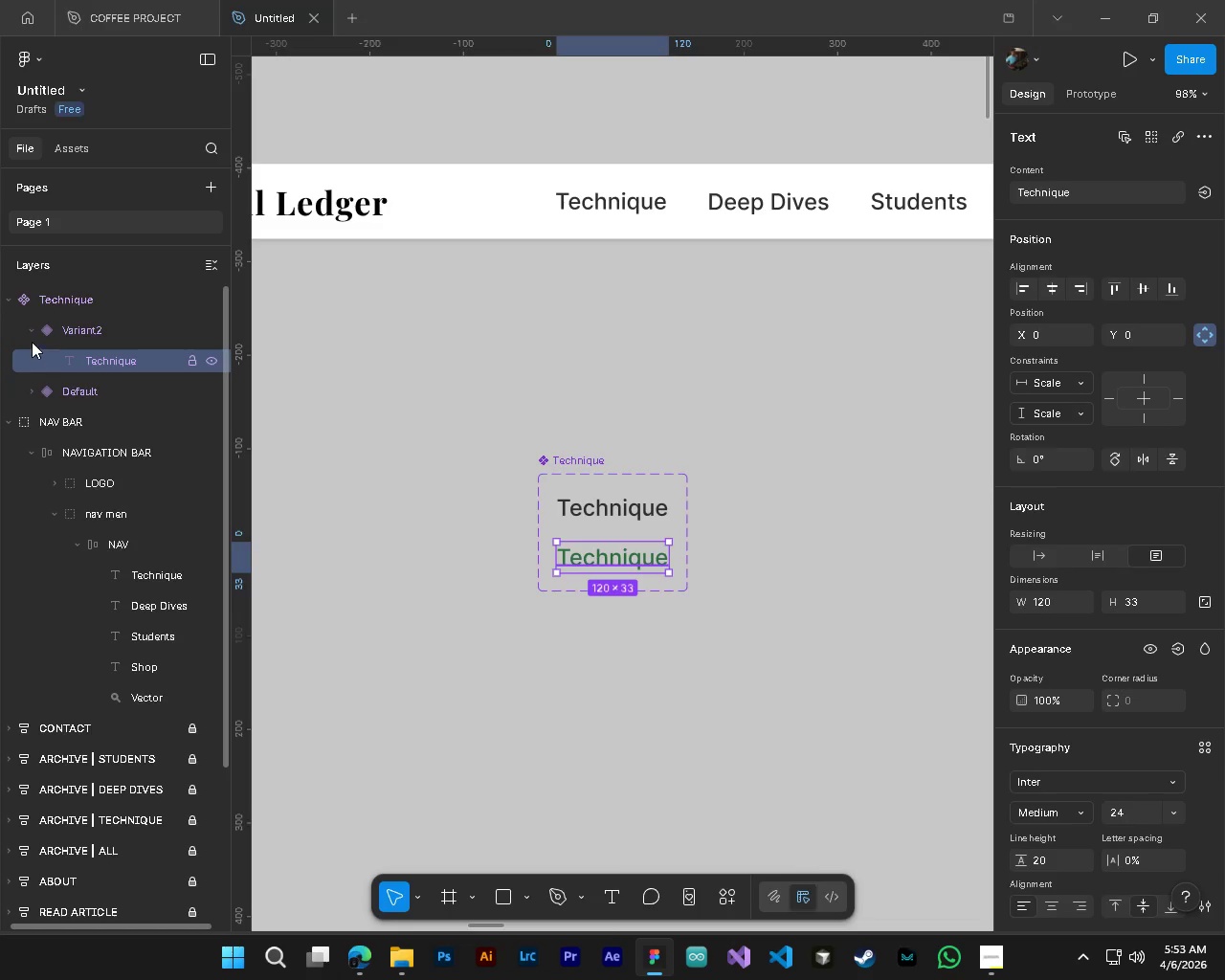 
left_click([33, 333])
 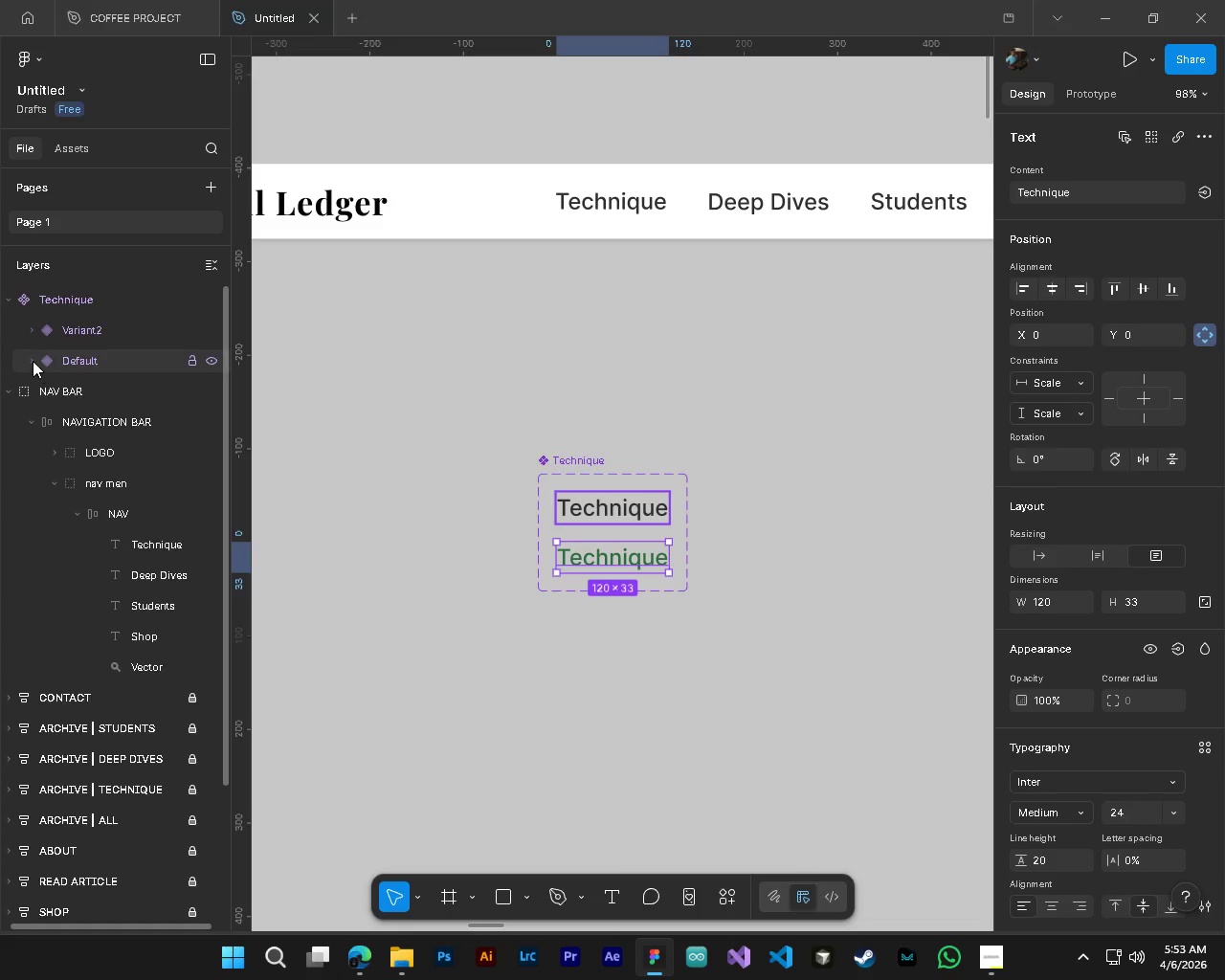 
left_click([32, 360])
 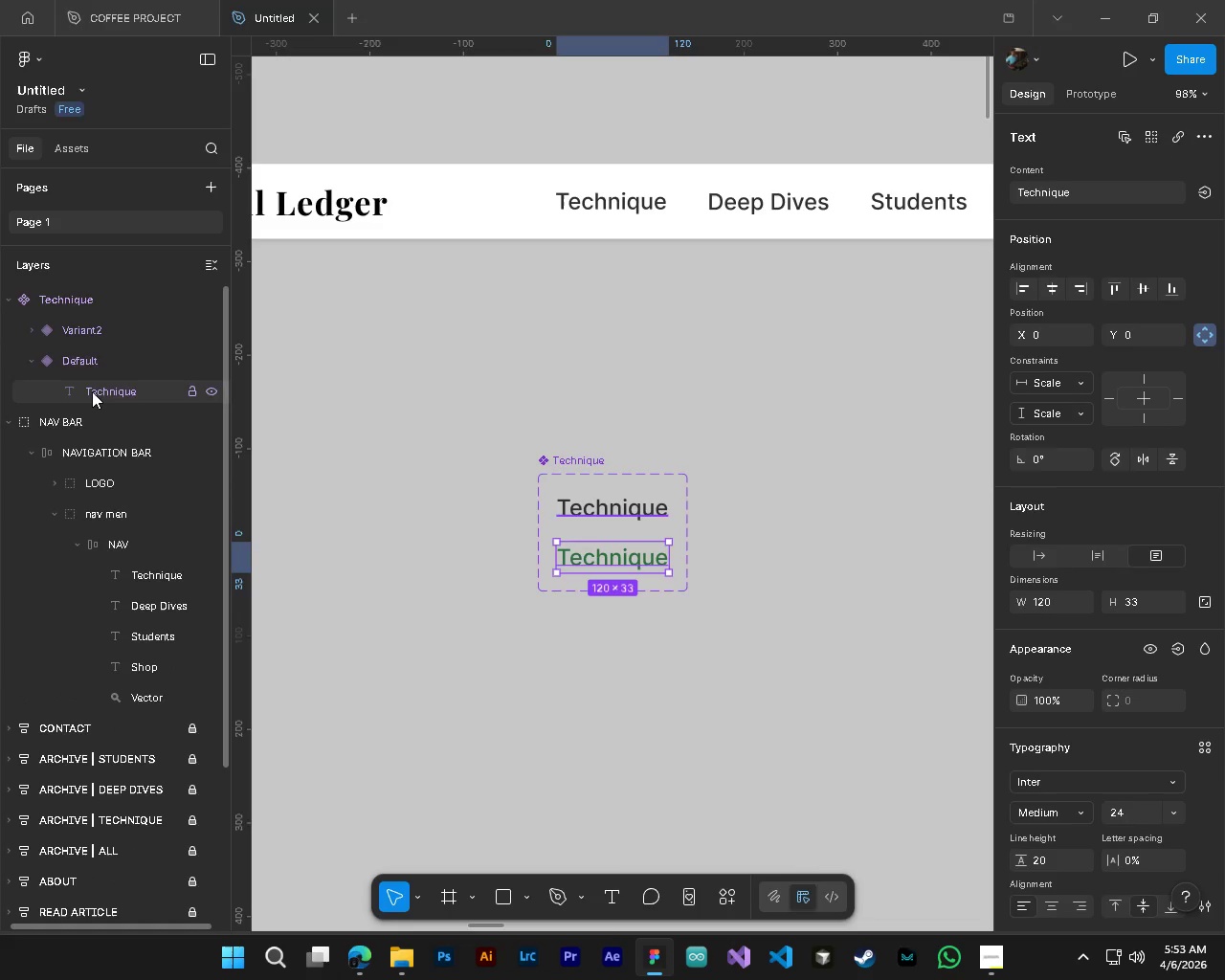 
left_click([92, 391])
 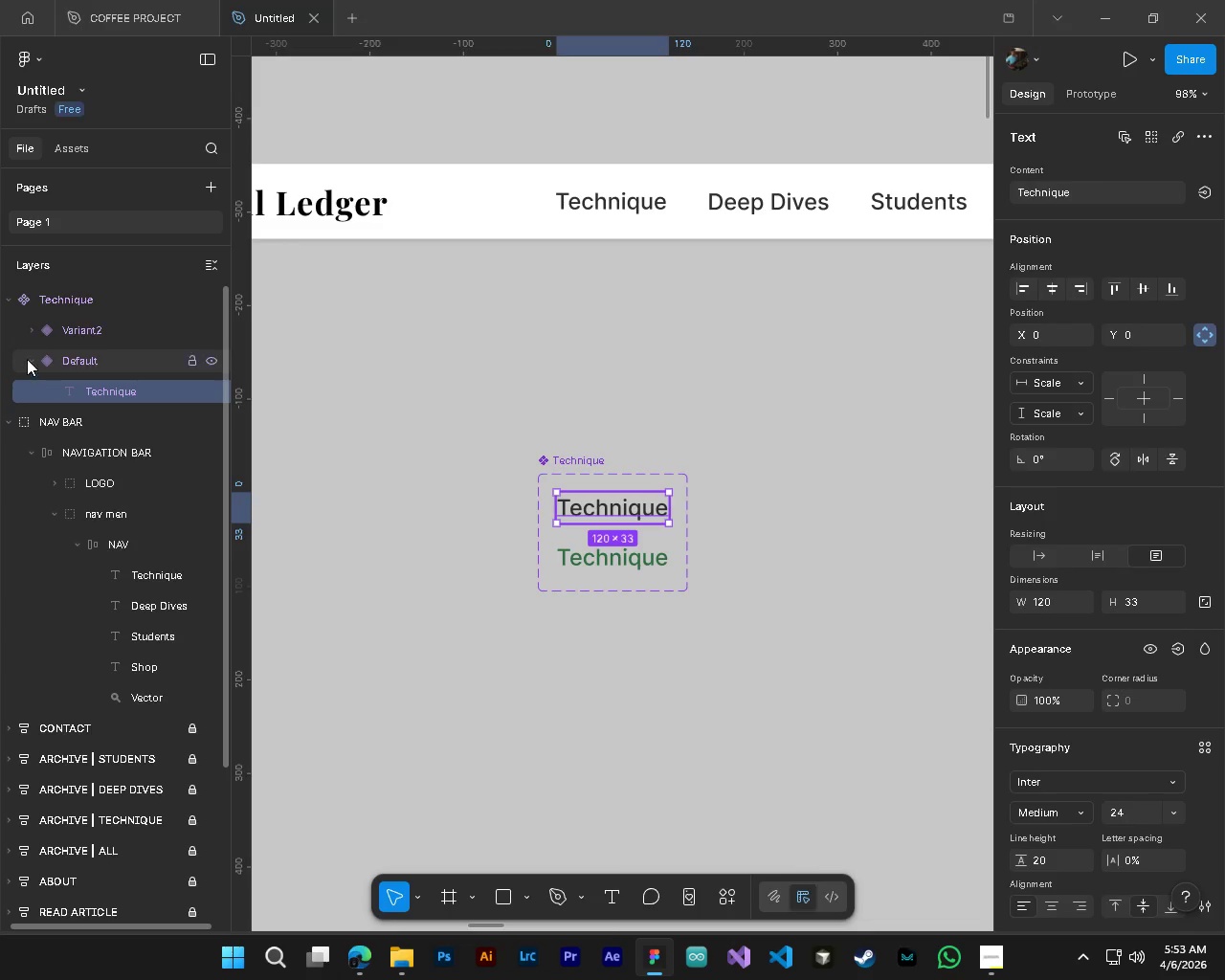 
left_click([22, 356])
 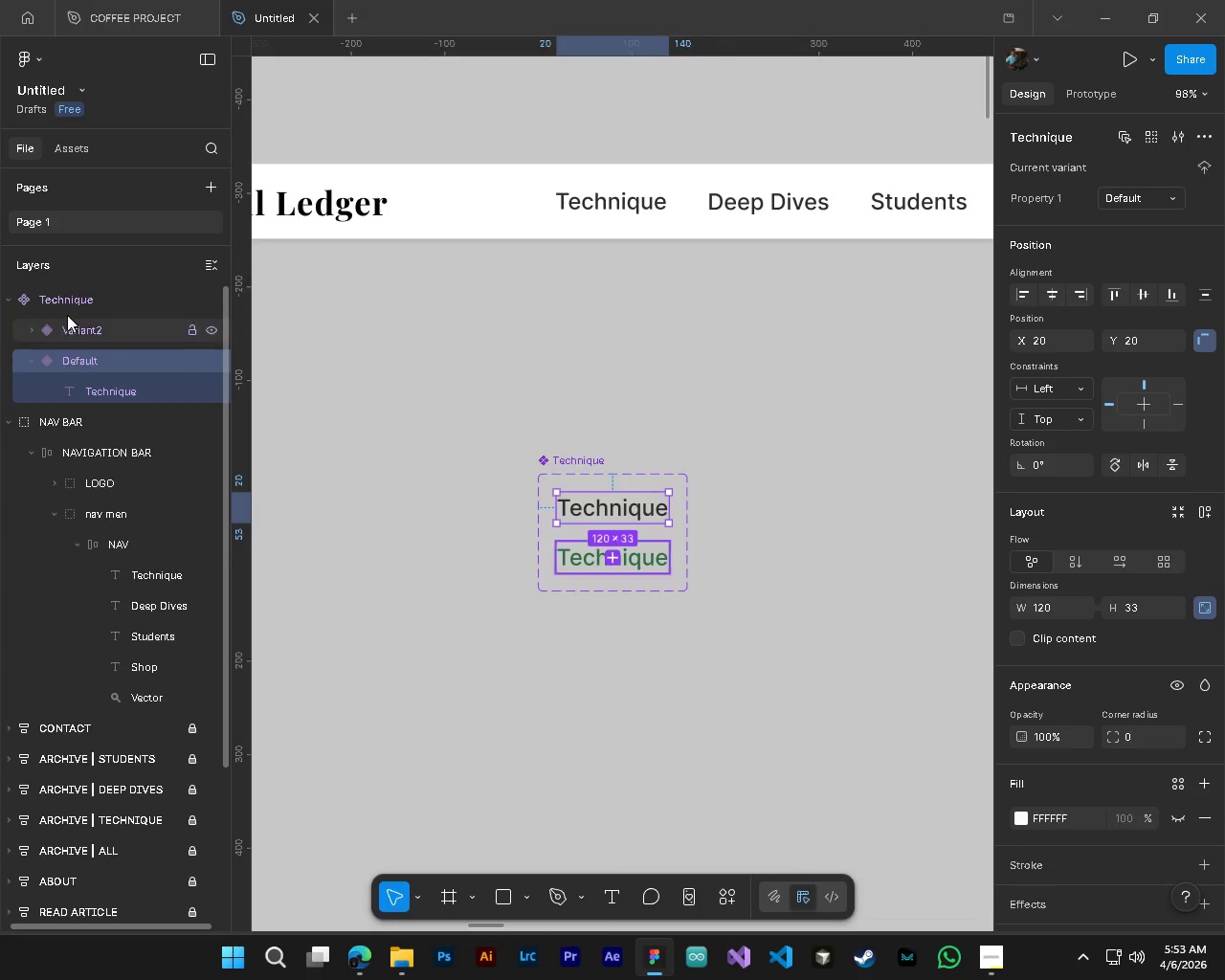 
left_click([66, 305])
 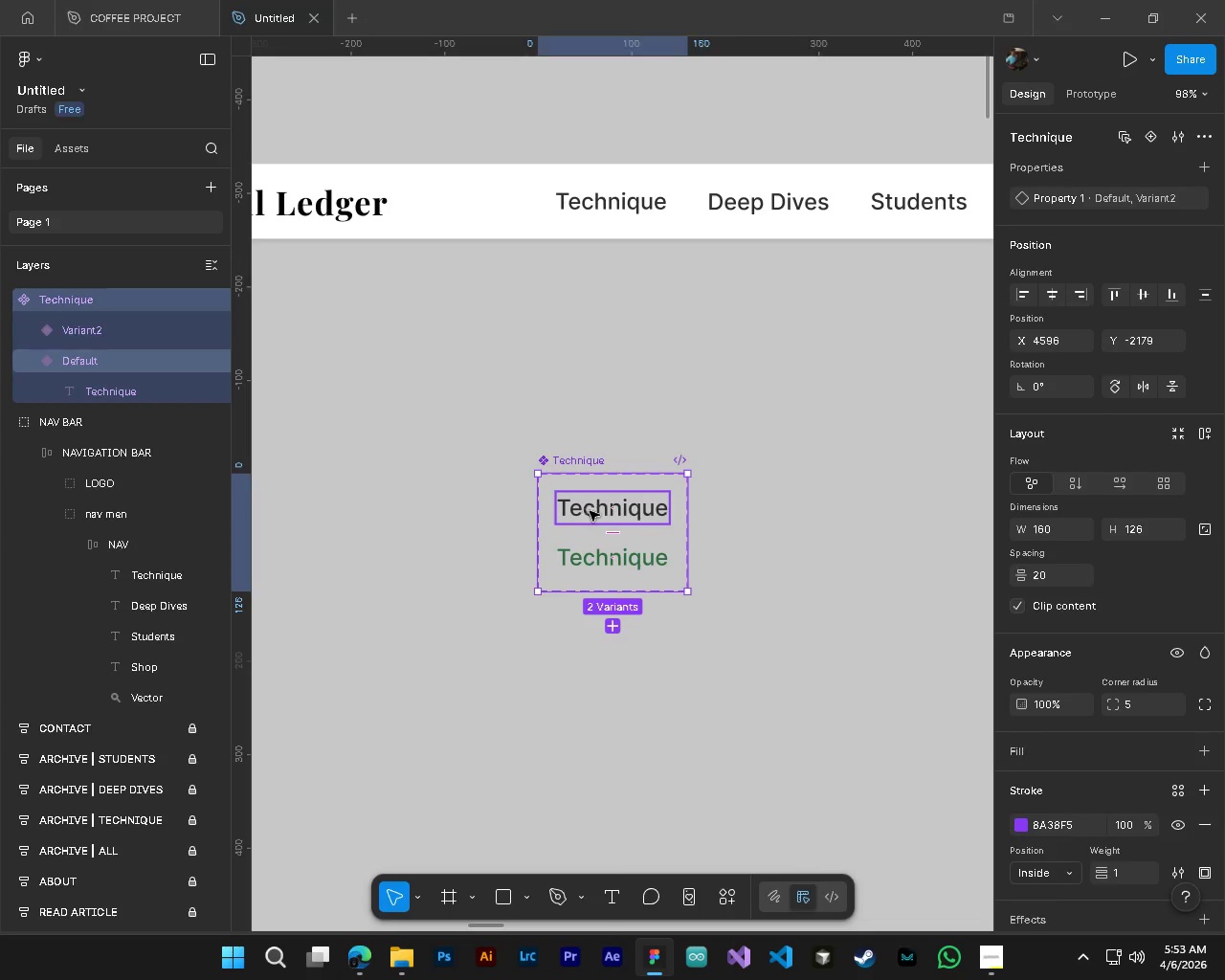 
right_click([607, 500])
 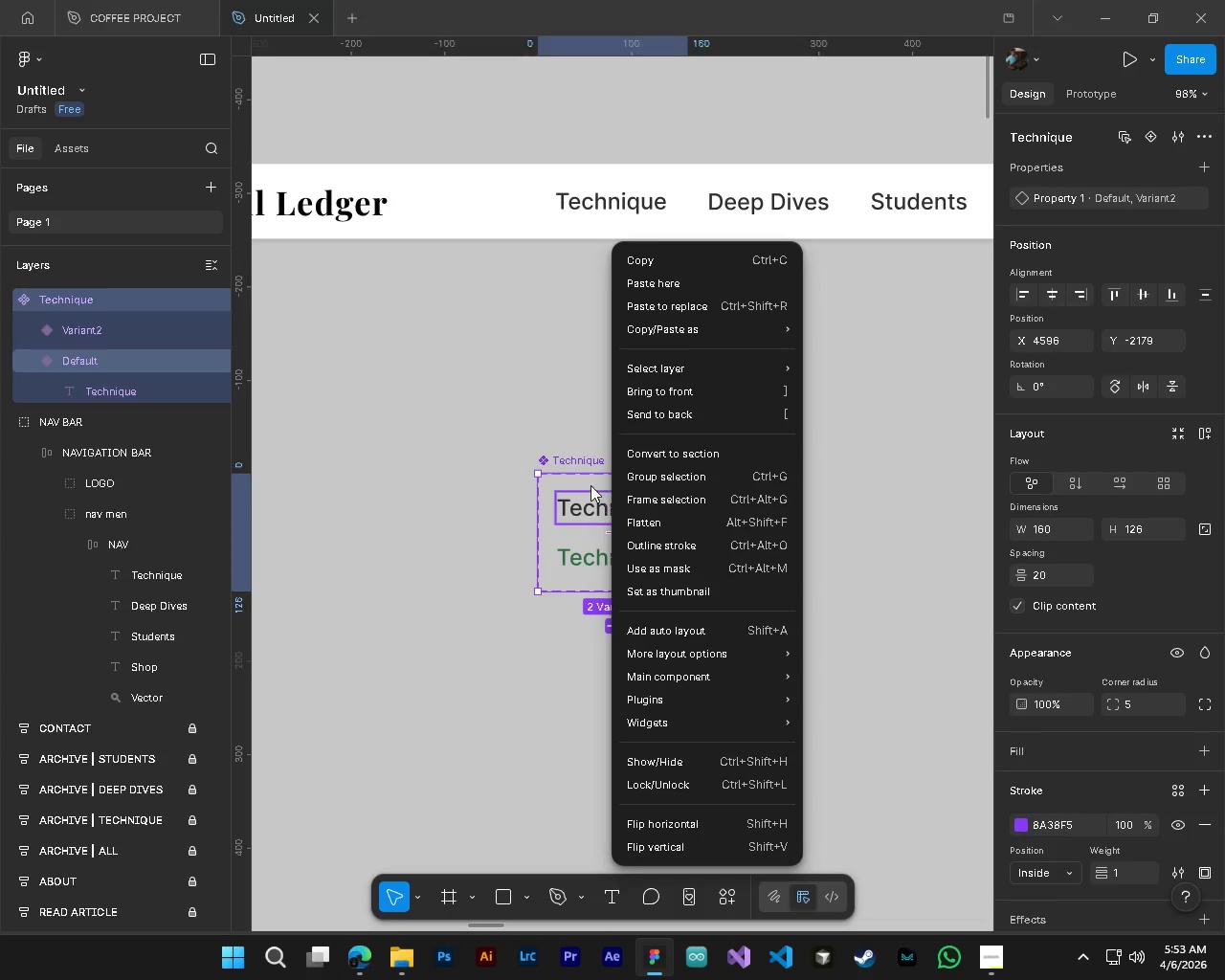 
key(Escape)
 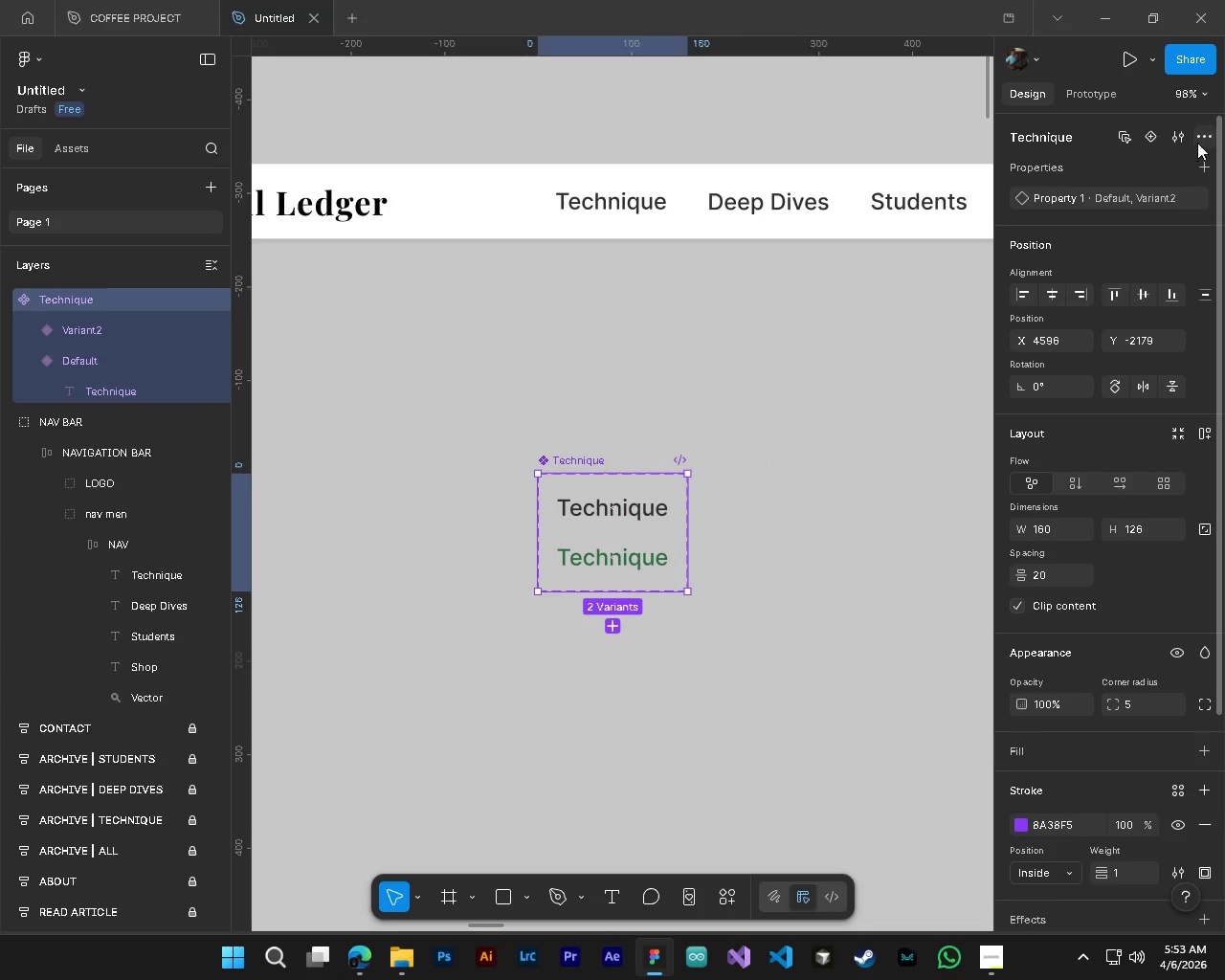 
left_click([1181, 139])
 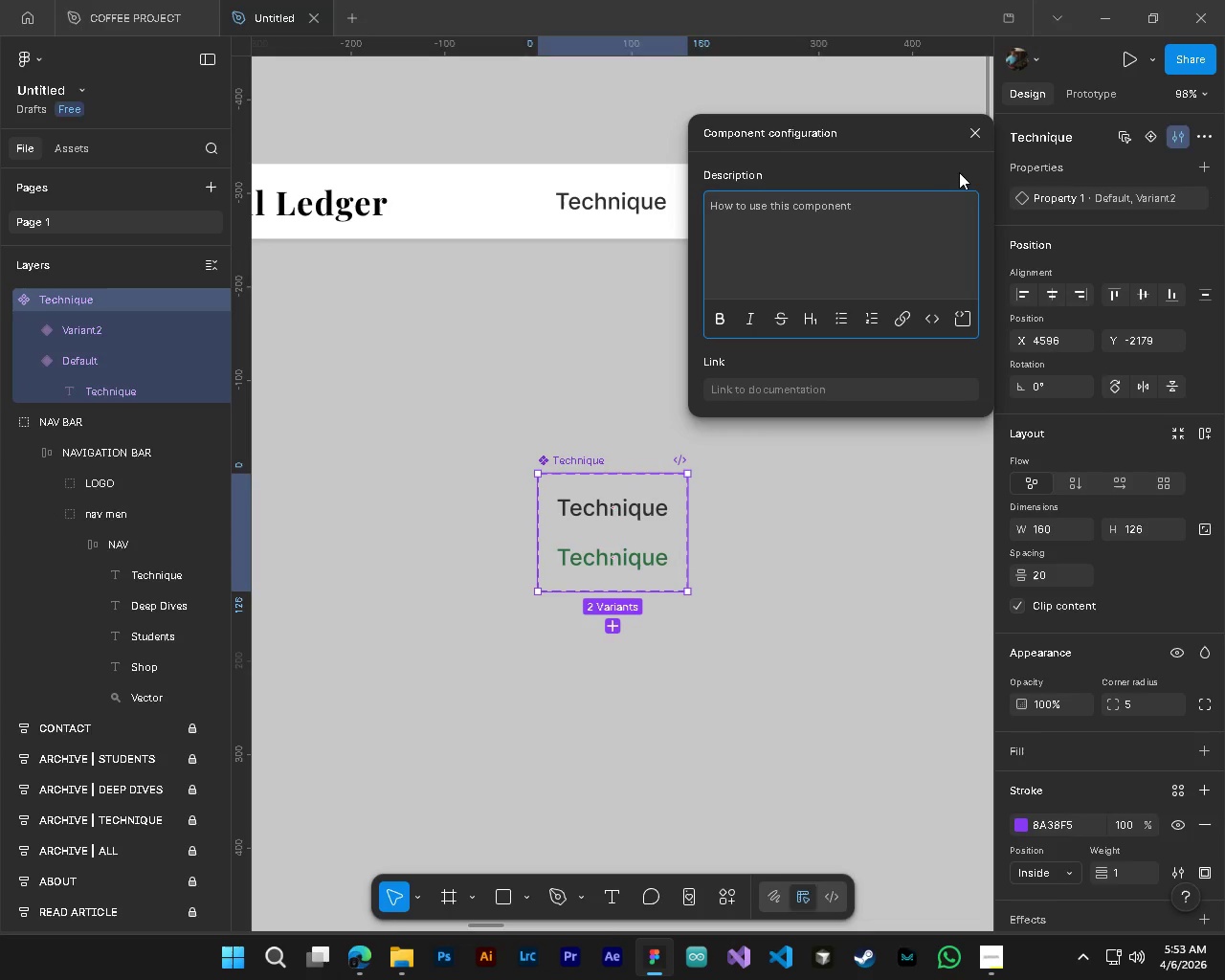 
left_click([977, 138])
 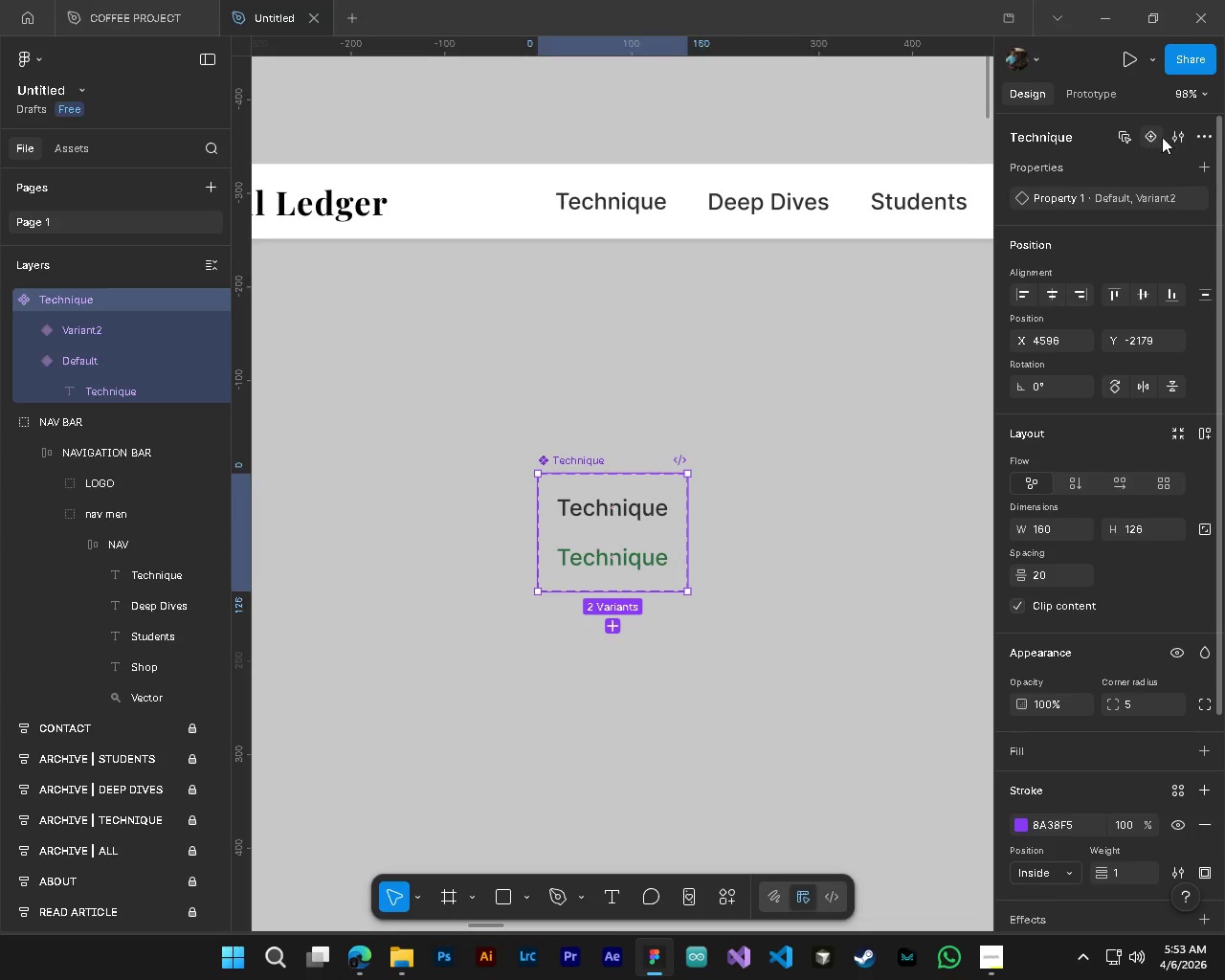 
left_click([1201, 137])
 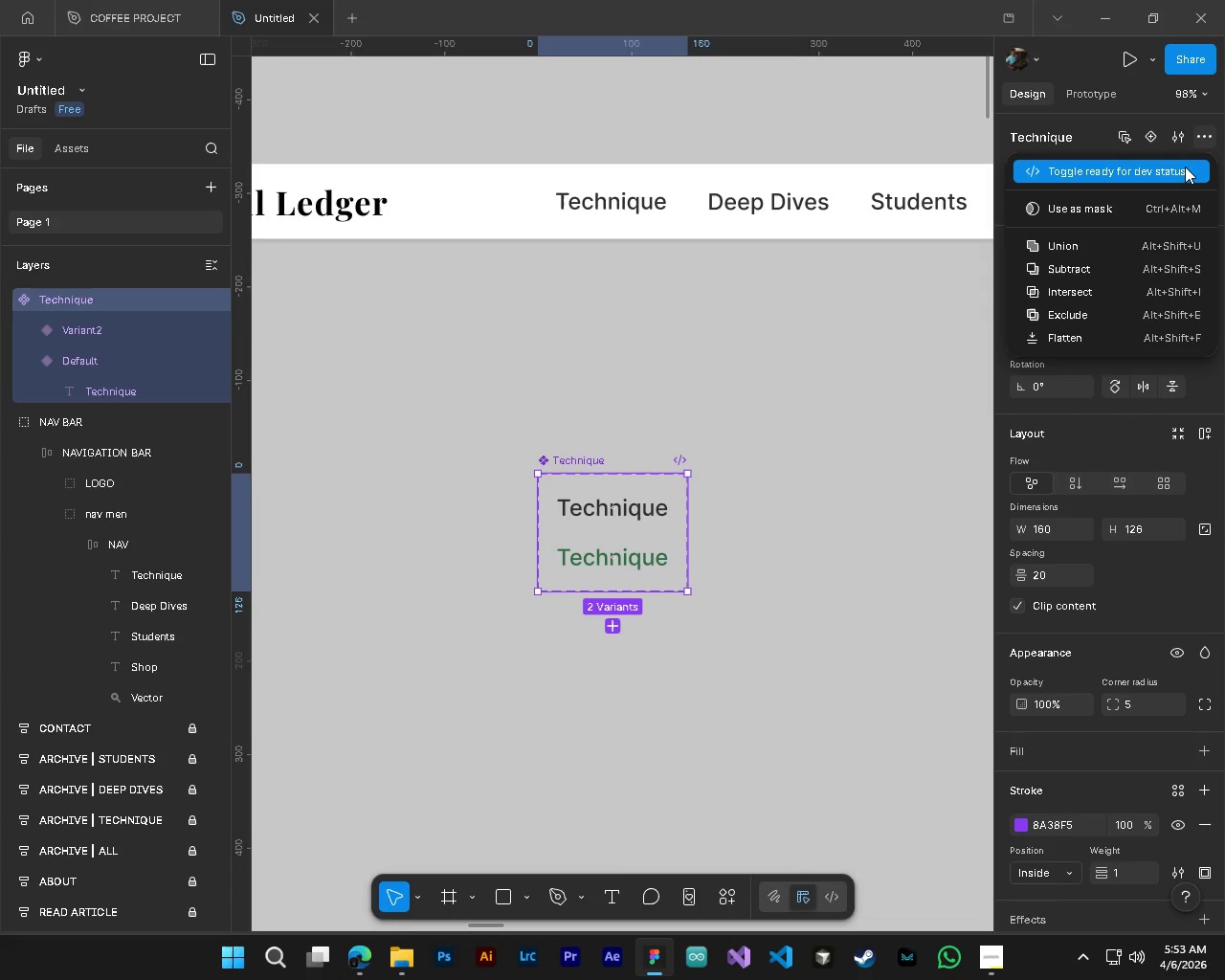 
key(Escape)
 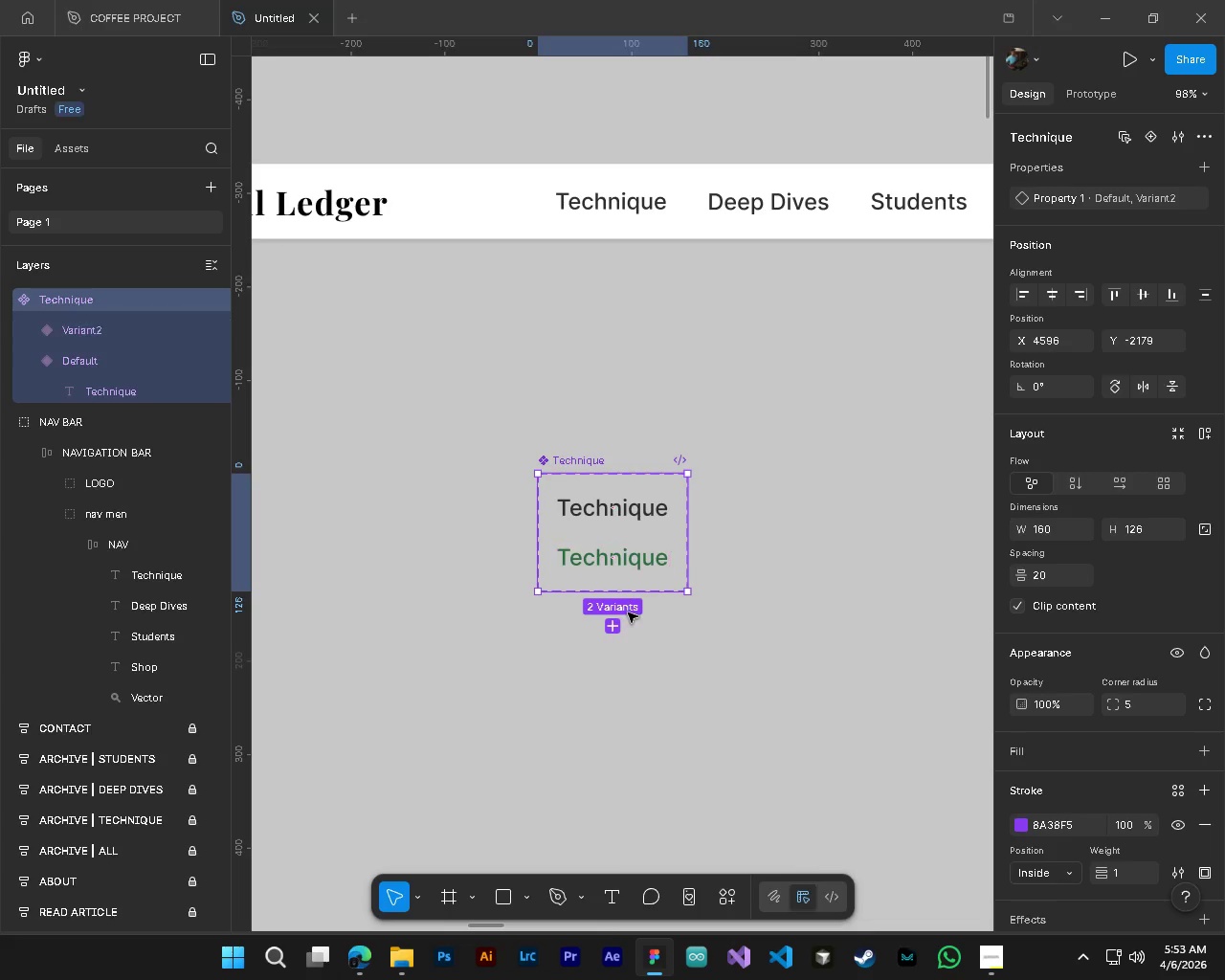 
left_click([615, 631])
 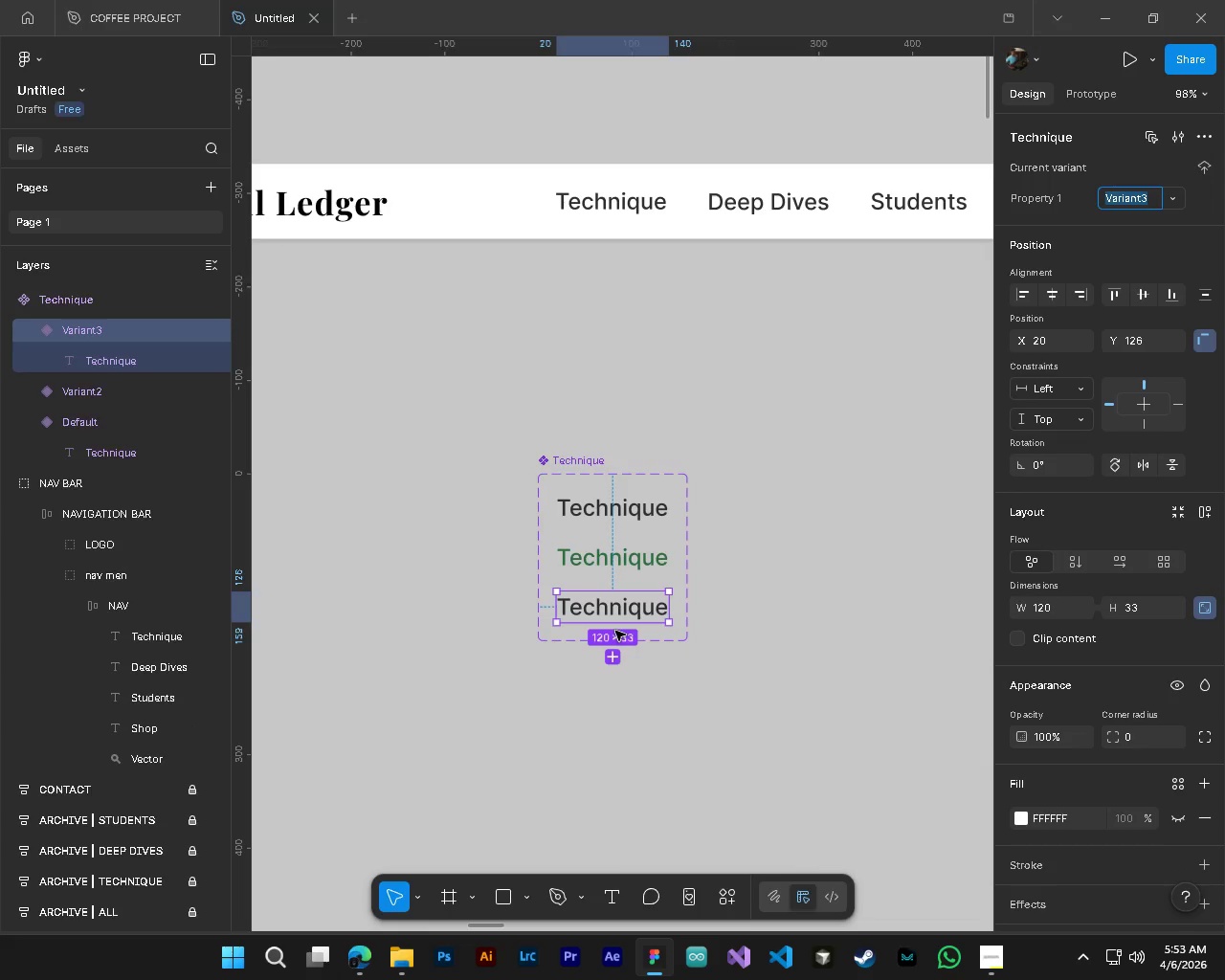 
key(Control+Z)
 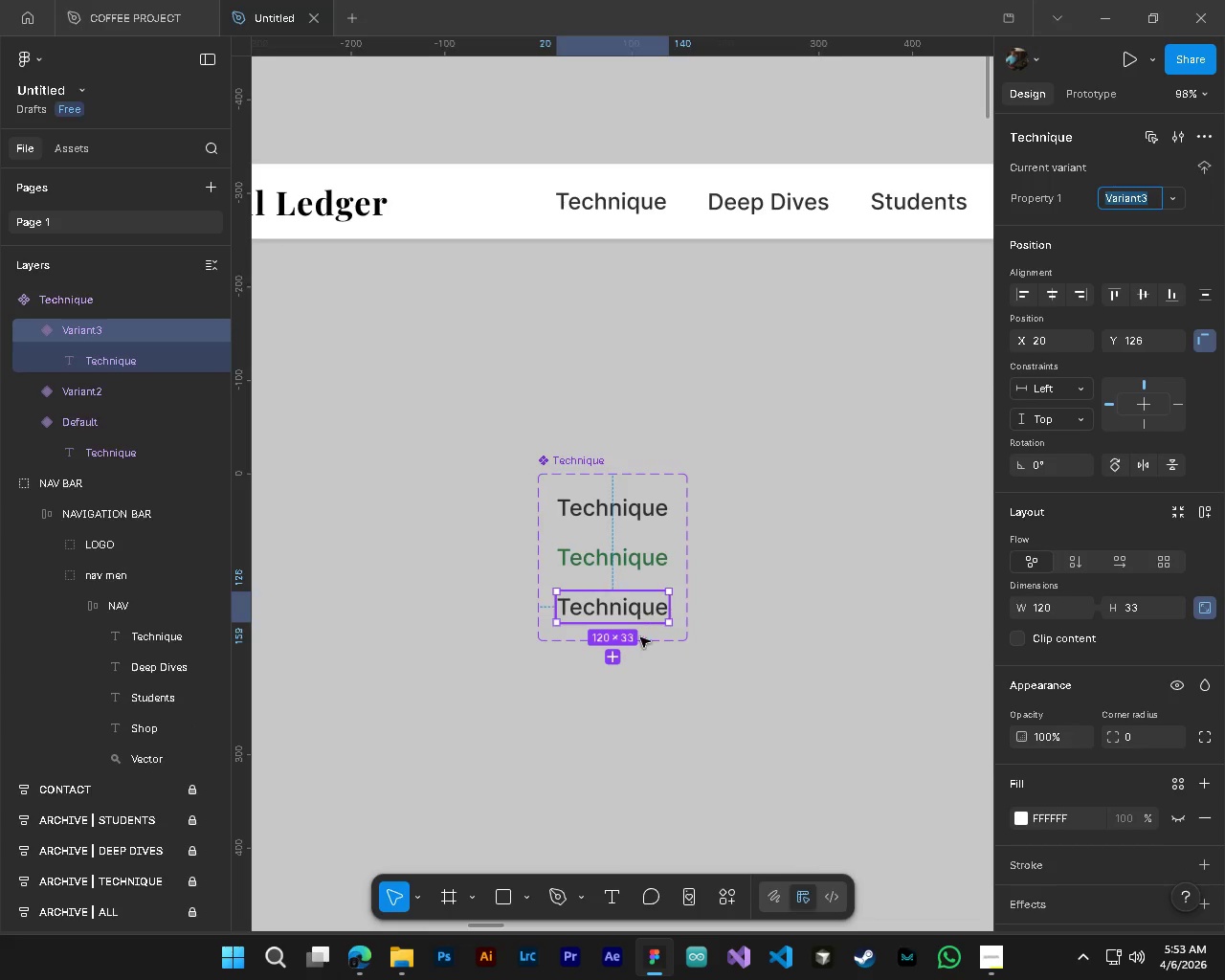 
key(Control+Z)
 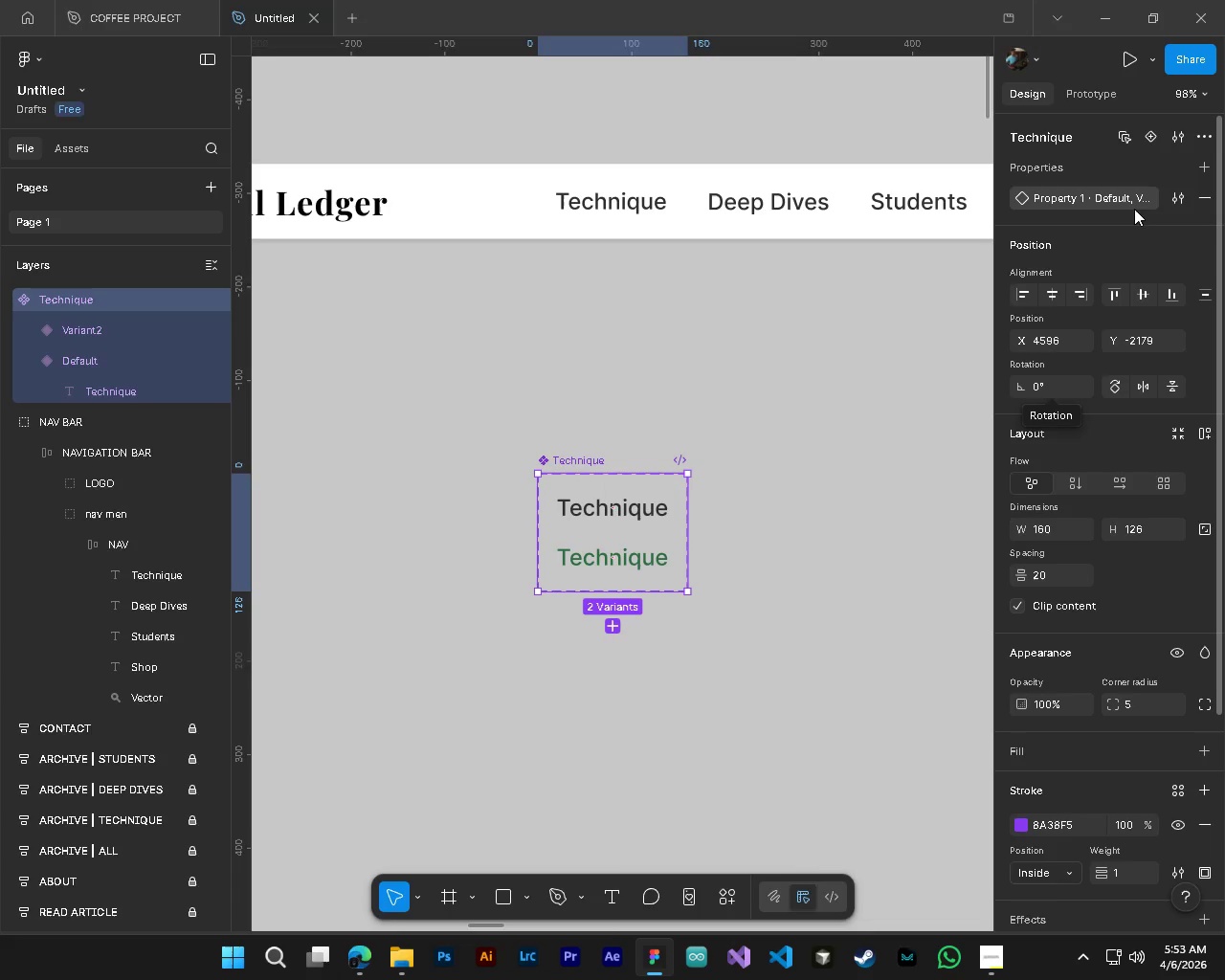 
wait(7.19)
 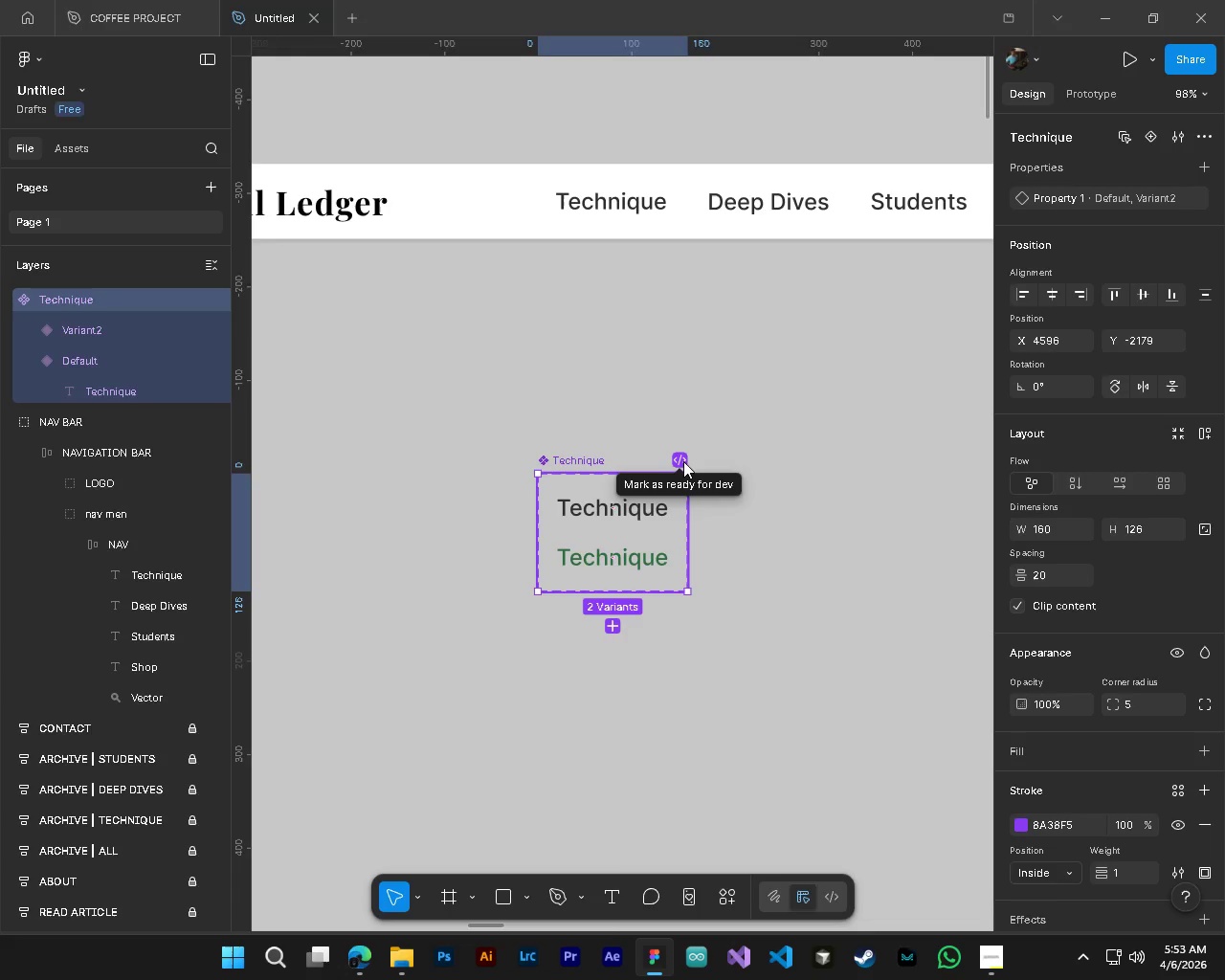 
left_click([1173, 202])
 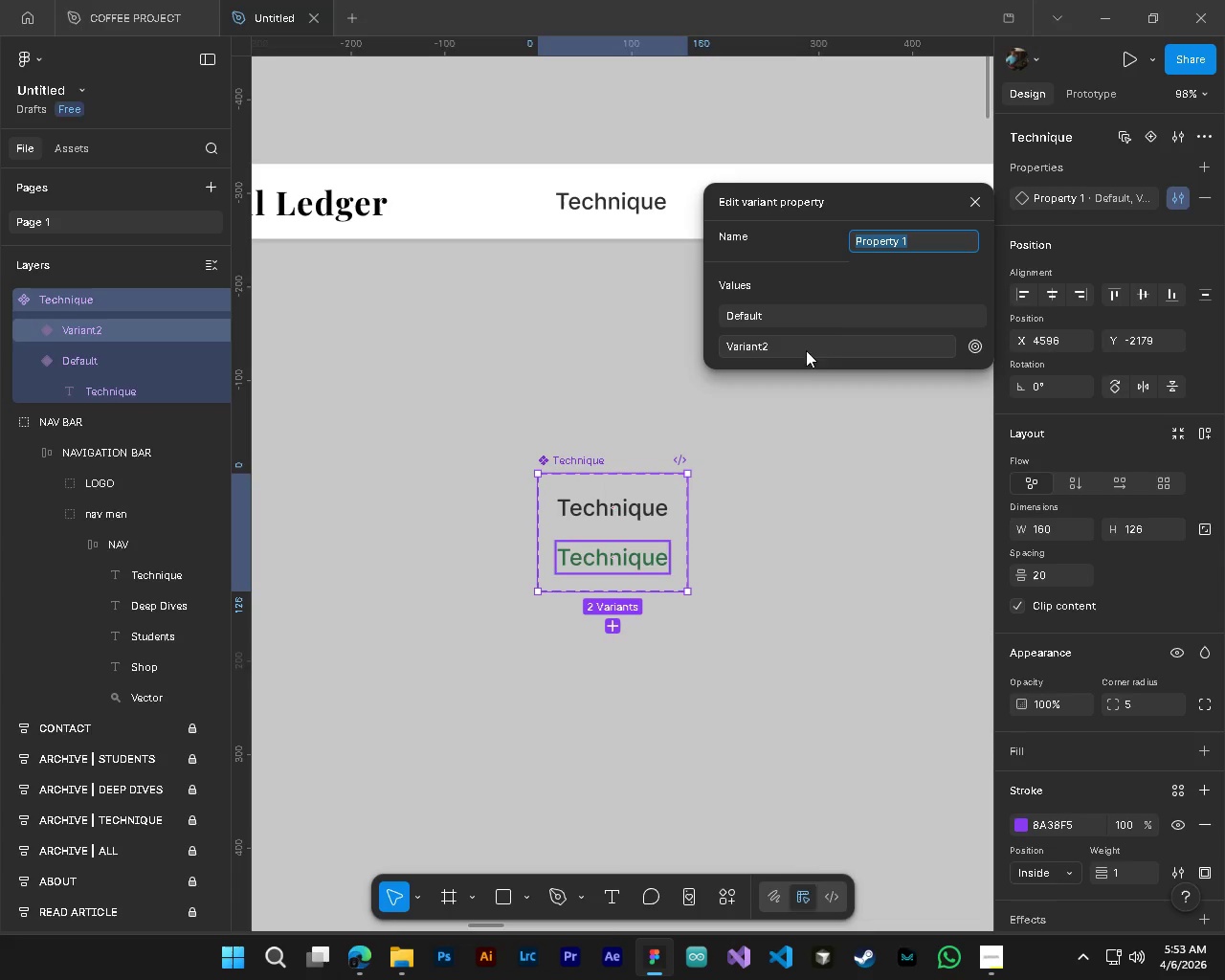 
type(TEC)
 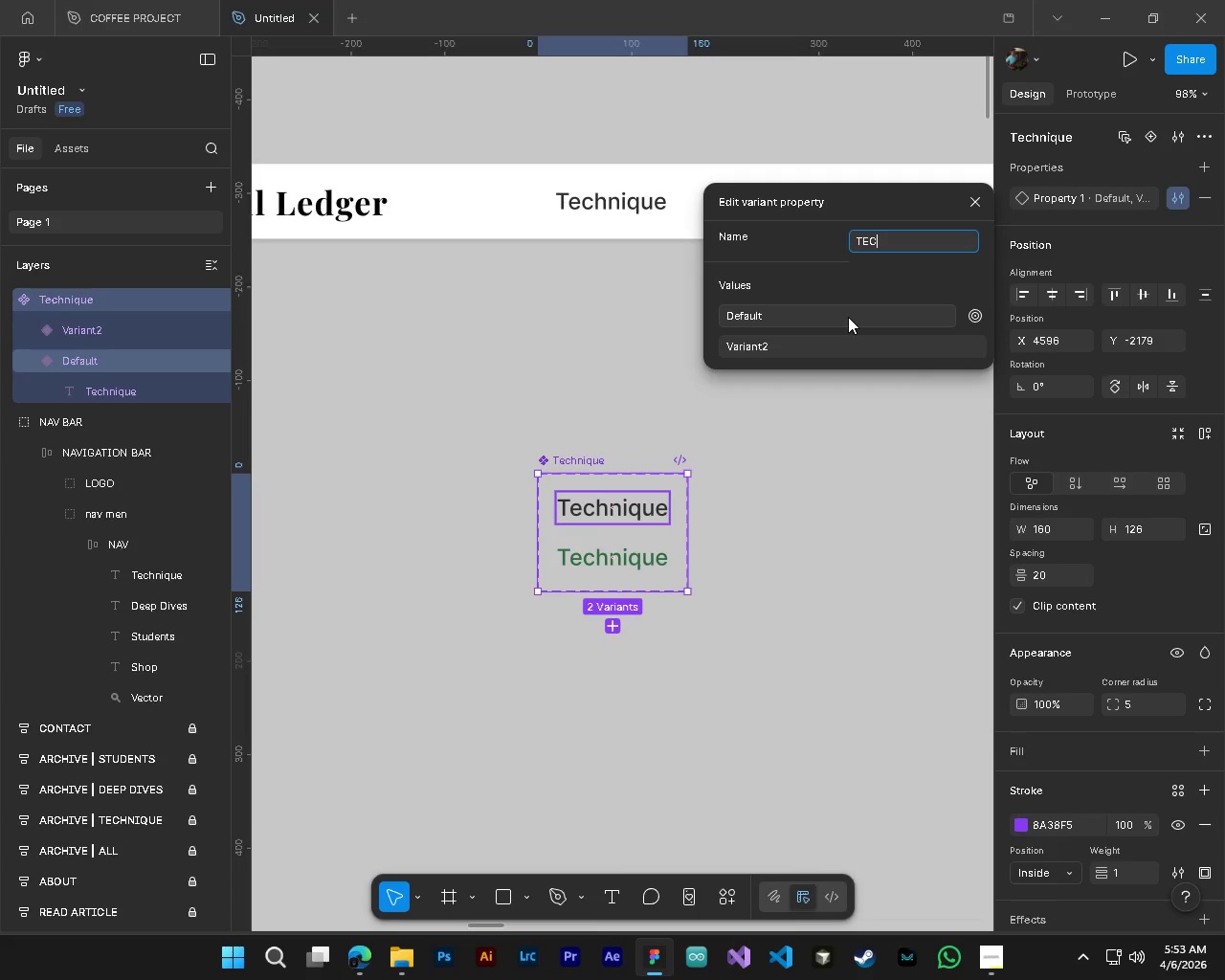 
double_click([848, 317])
 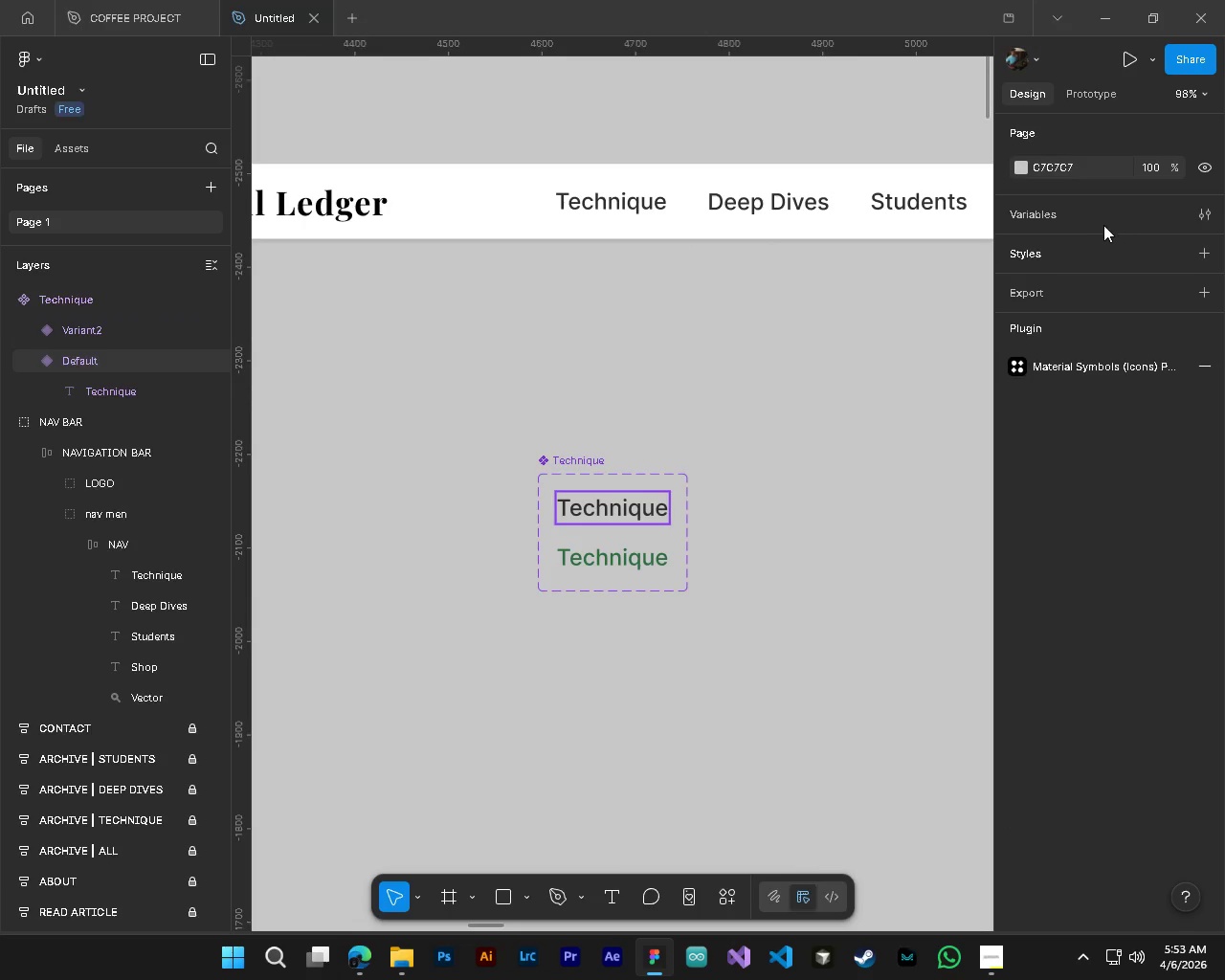 
left_click([667, 485])
 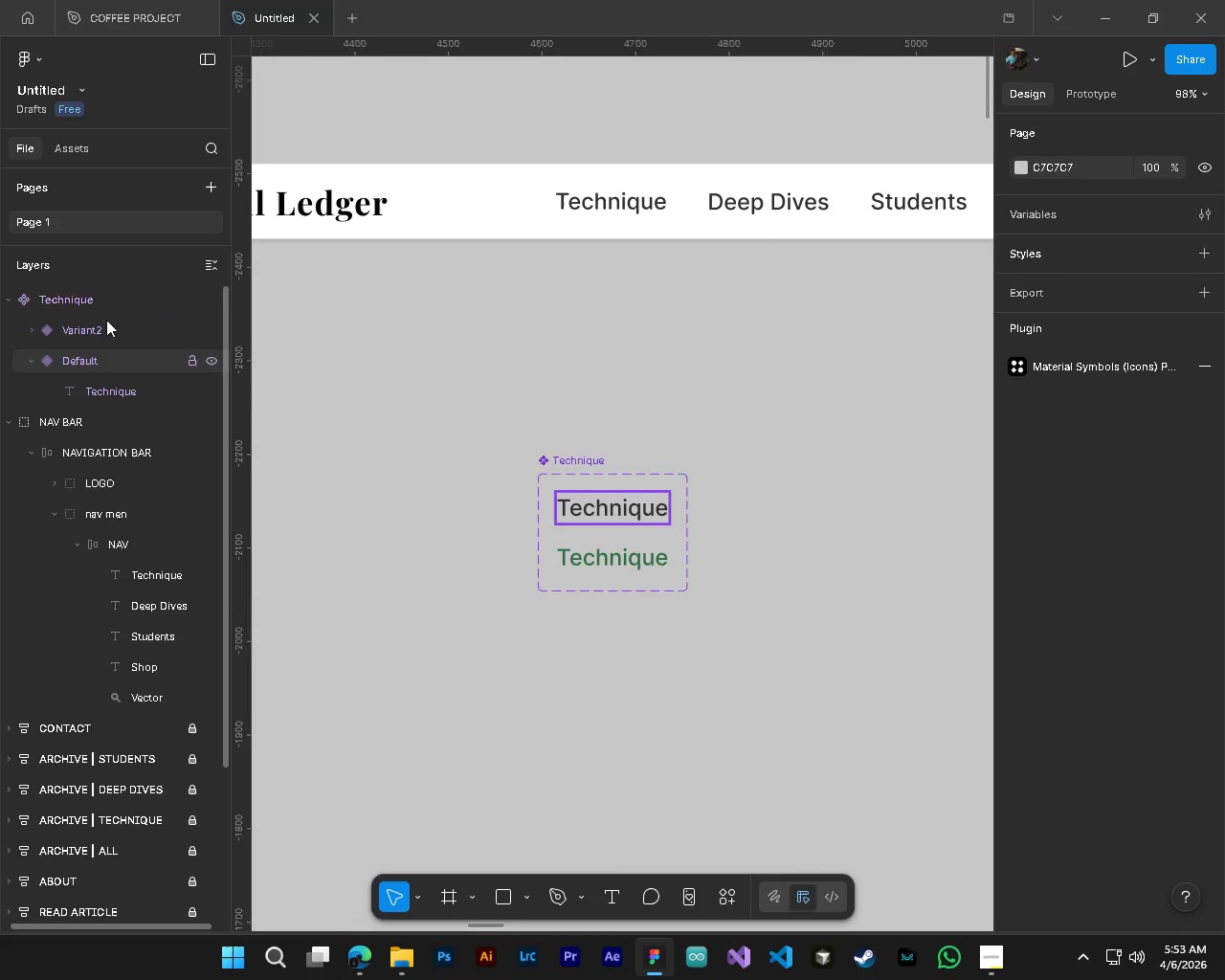 
left_click([82, 302])
 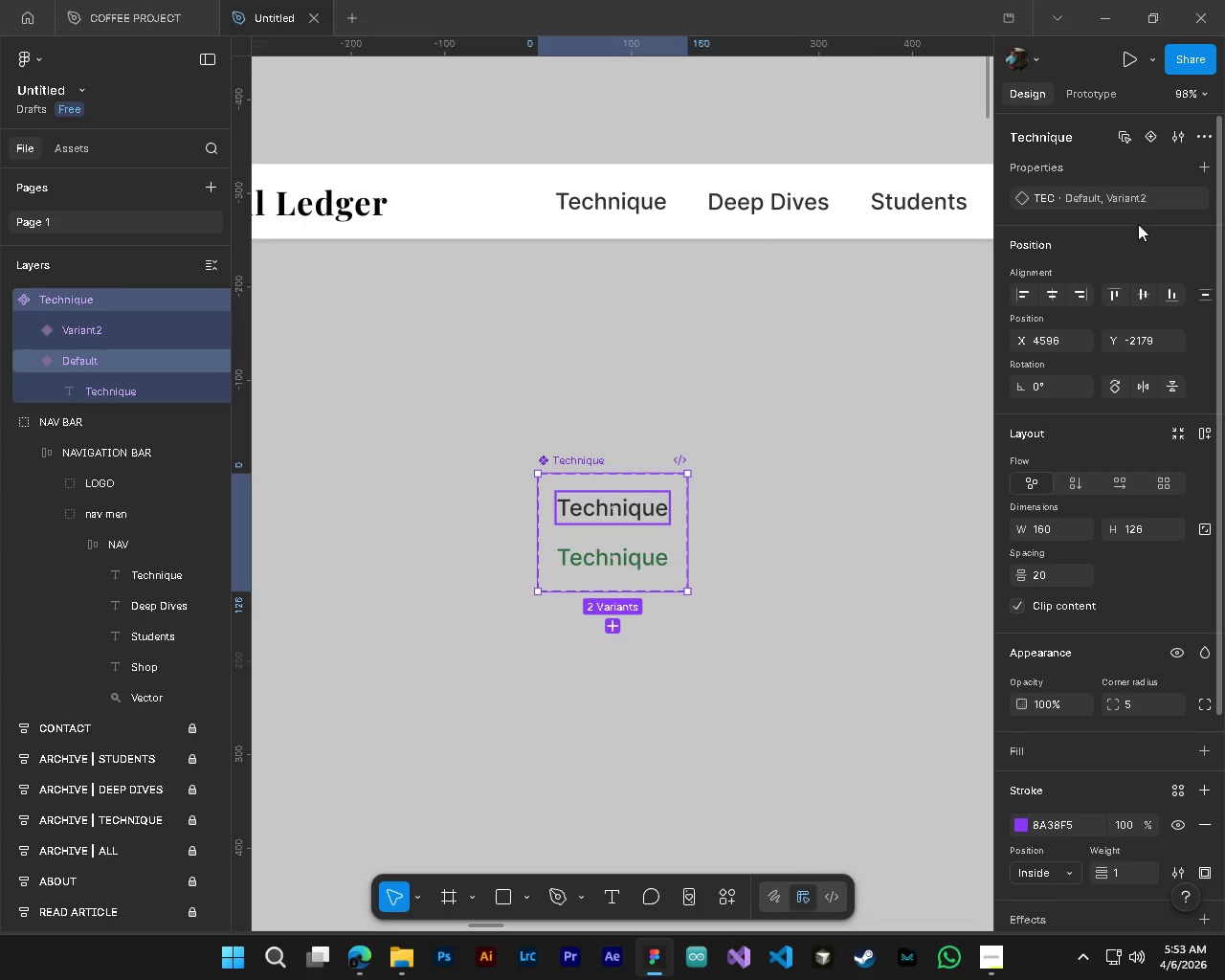 
left_click([1134, 195])
 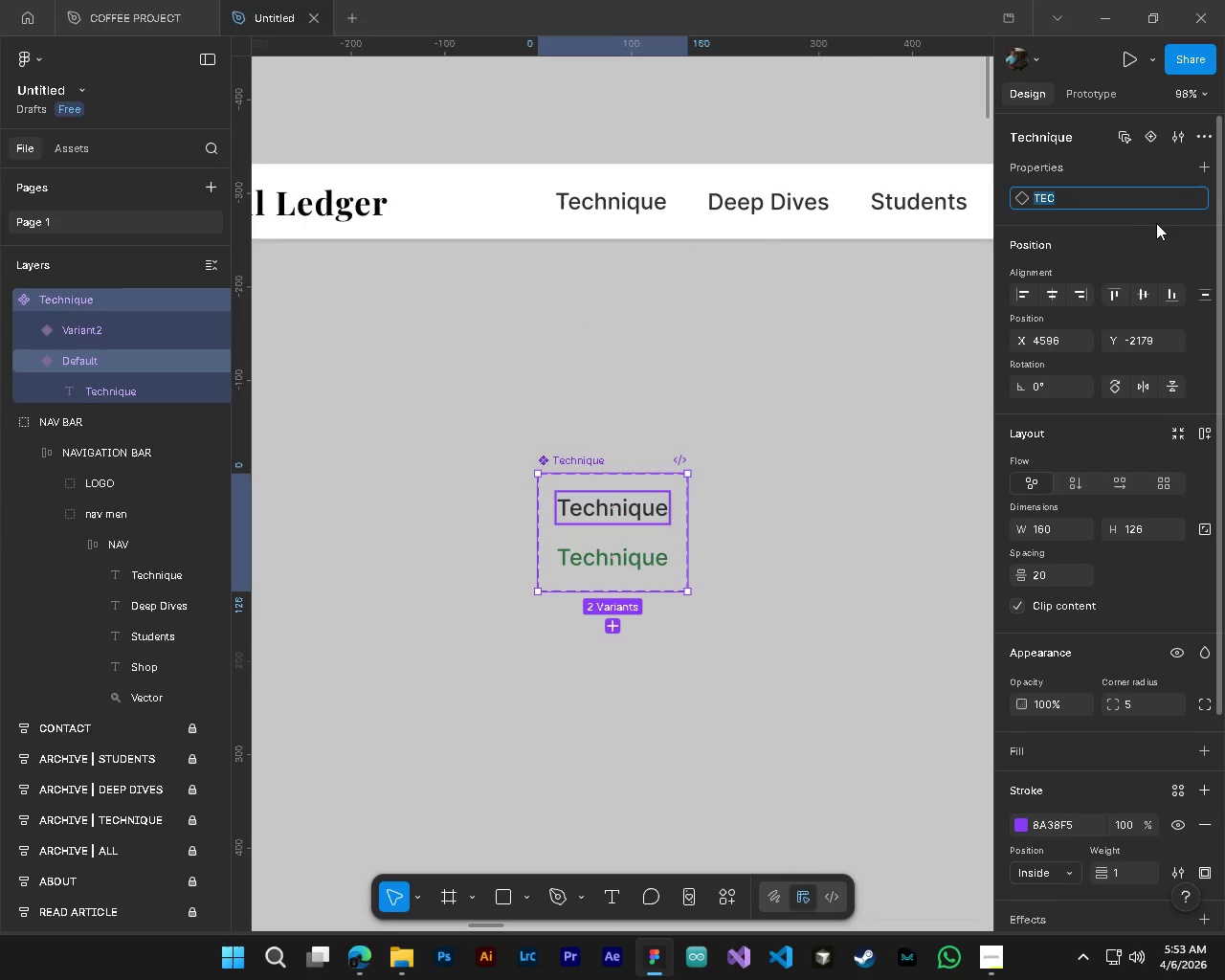 
key(Escape)
 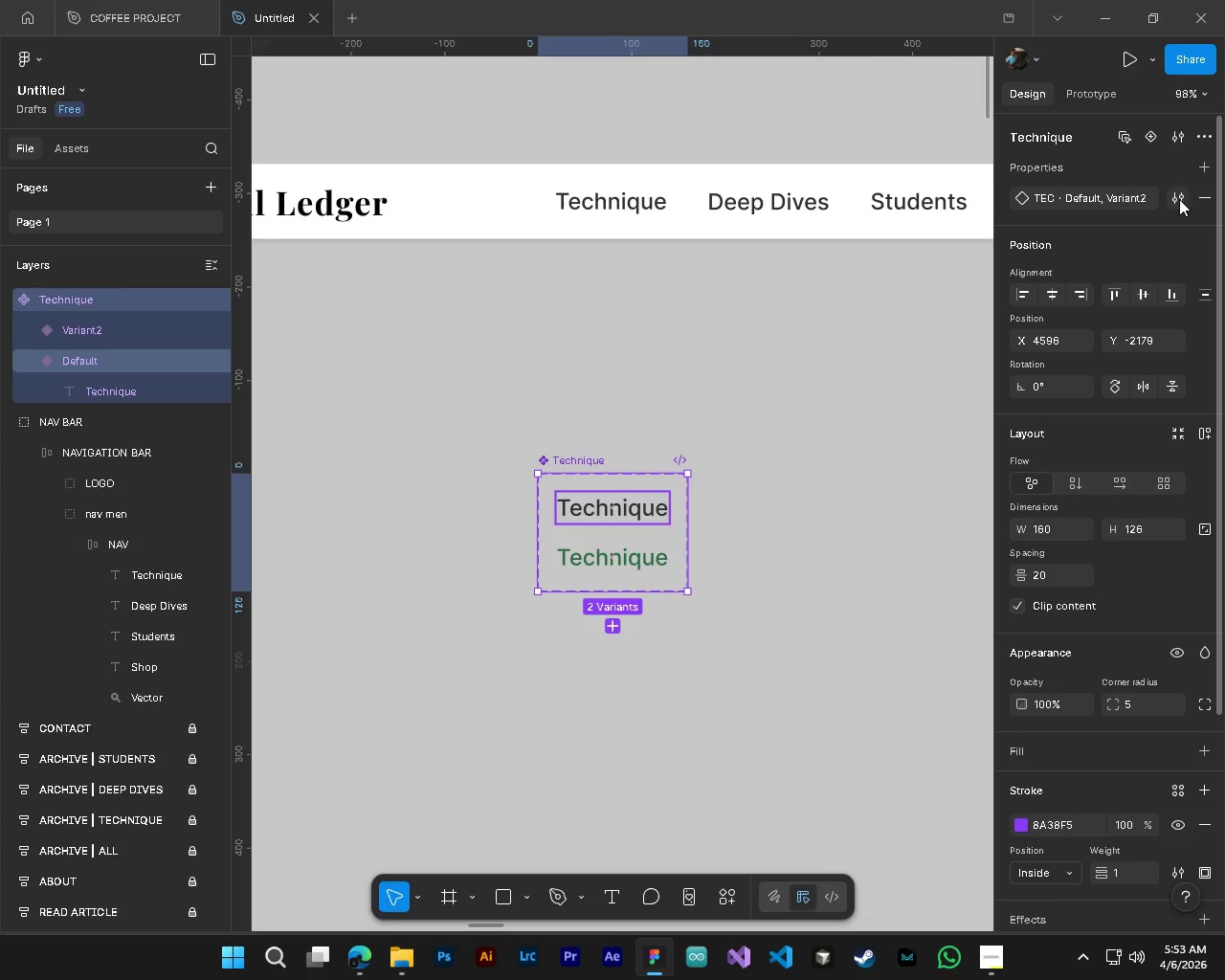 
left_click([1179, 198])
 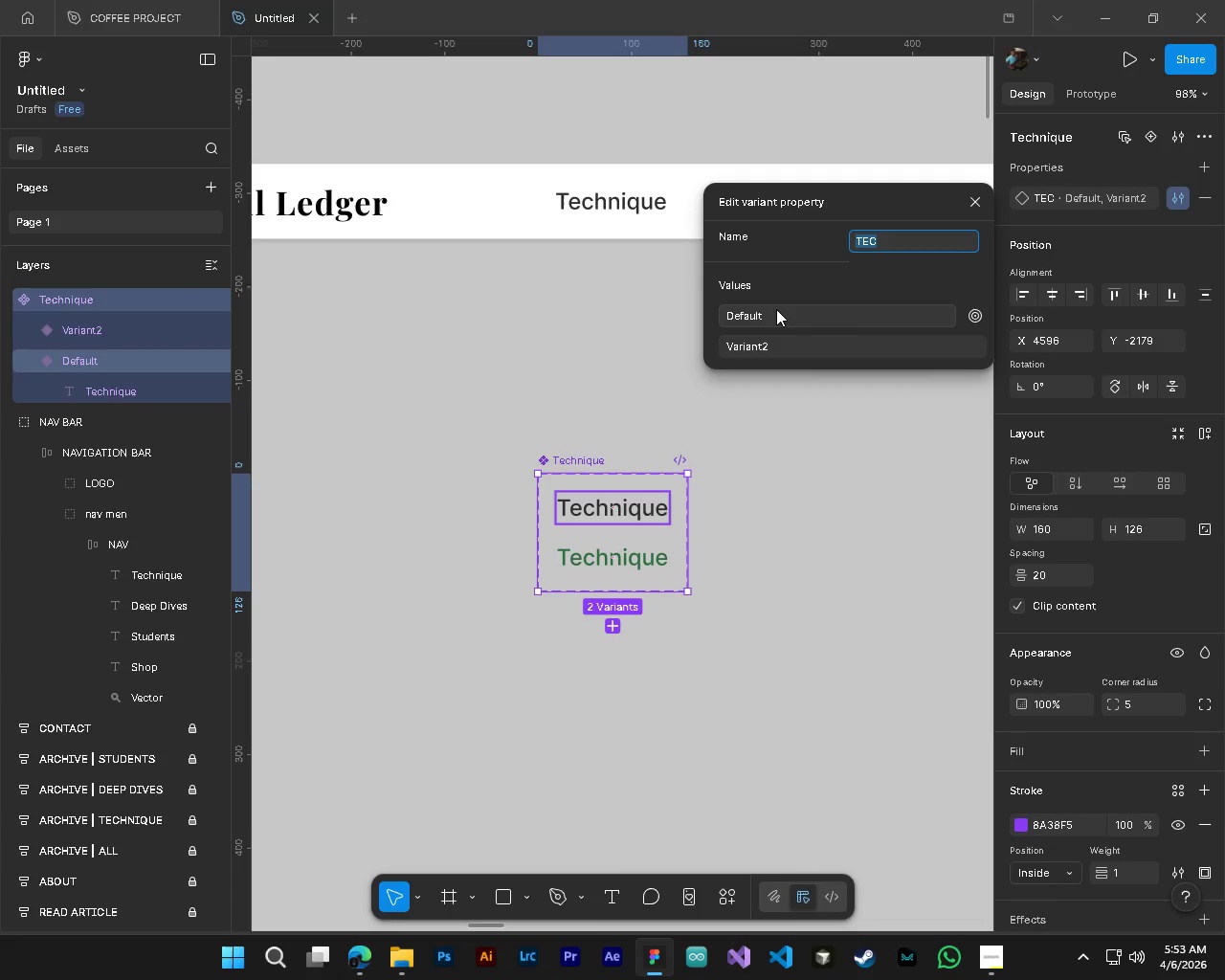 
double_click([777, 319])
 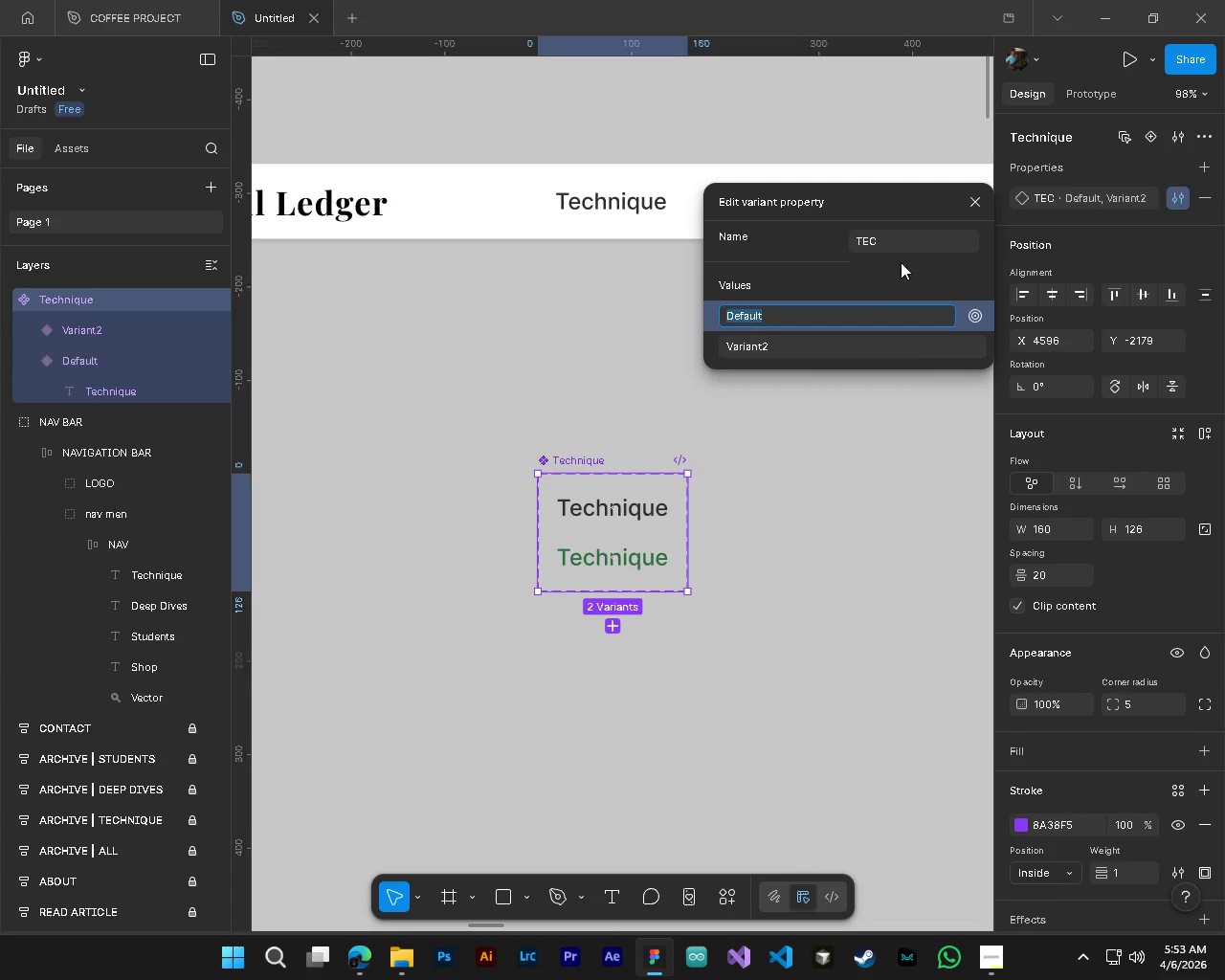 
wait(5.59)
 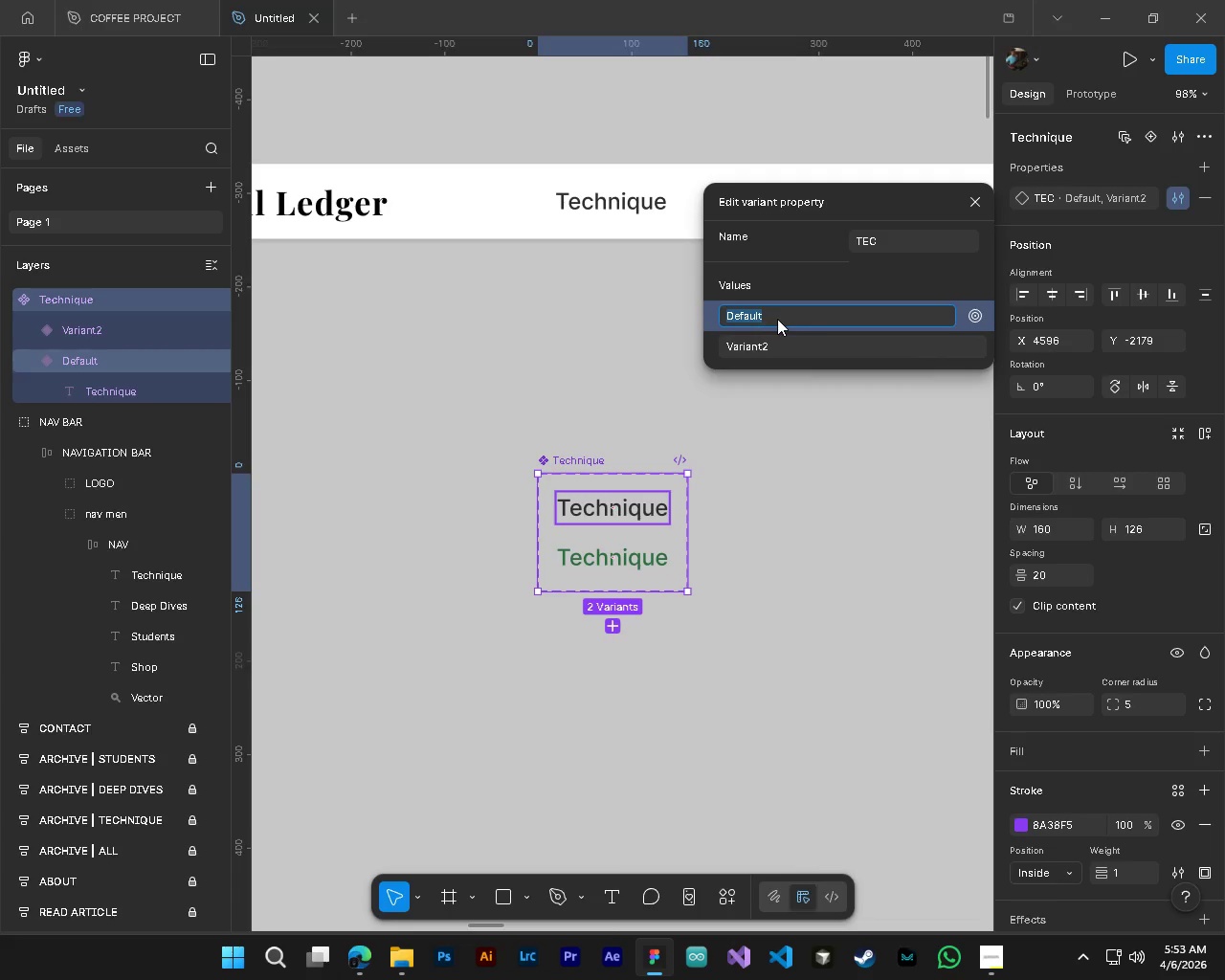 
left_click([771, 346])
 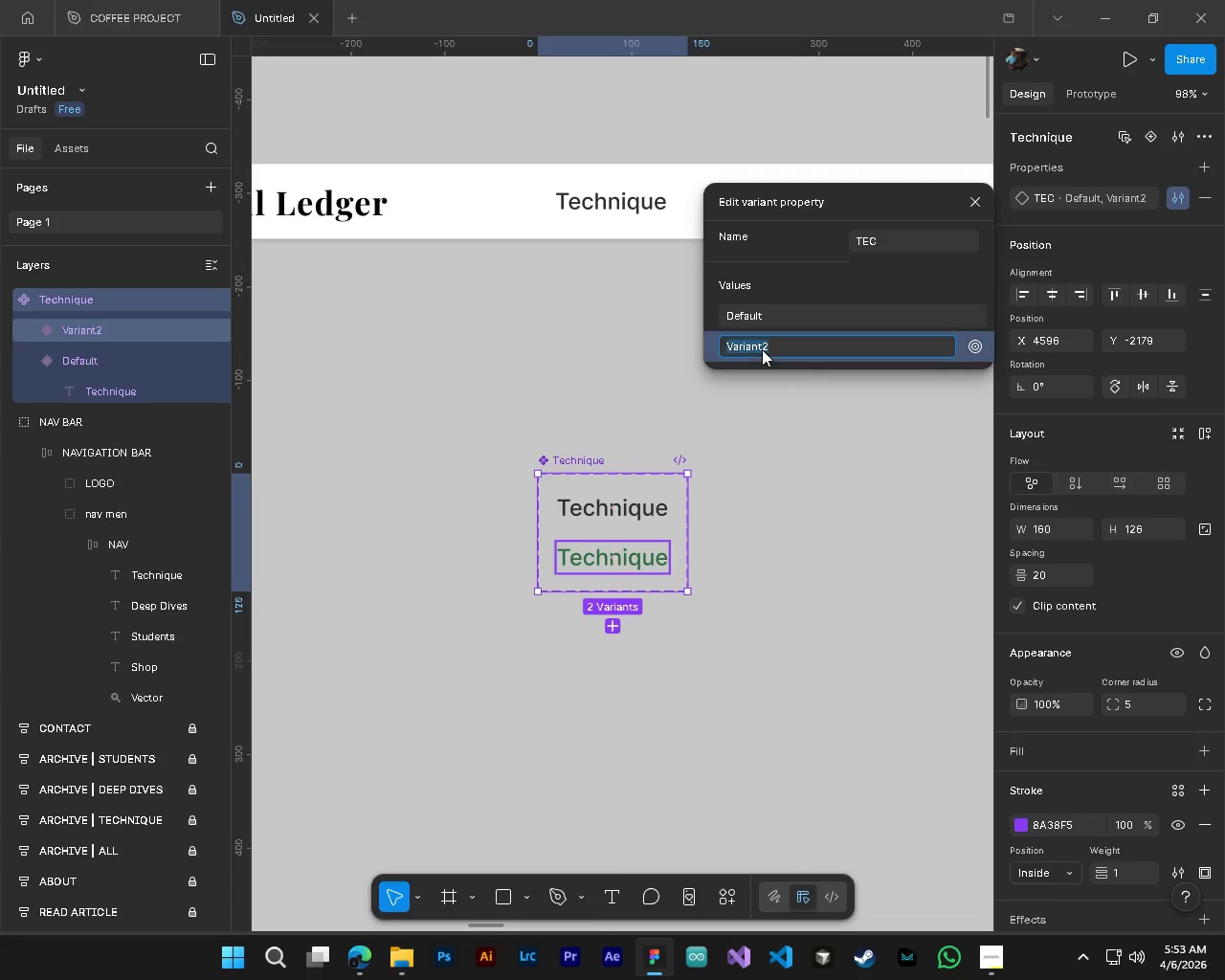 
double_click([762, 349])
 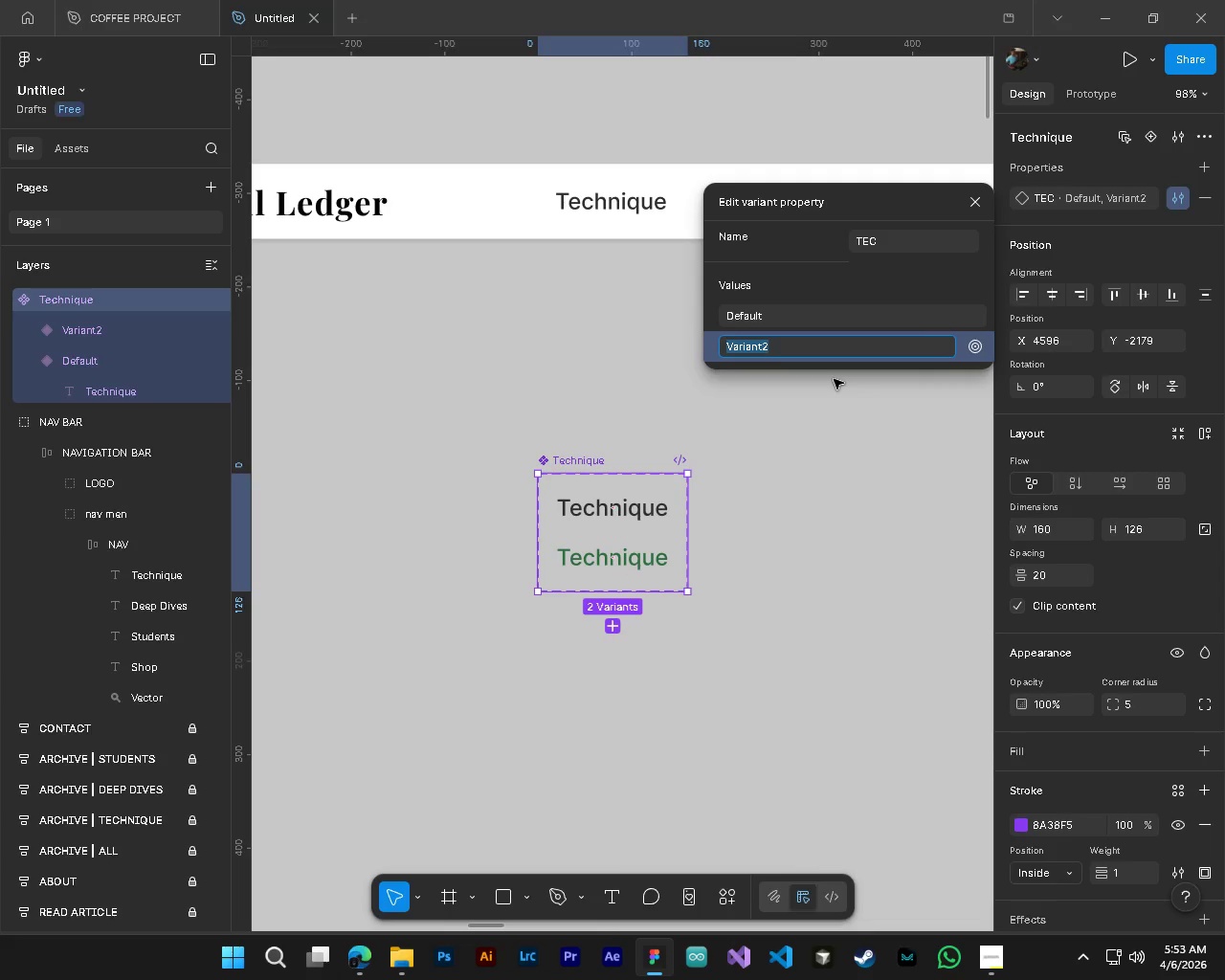 
type(YES)
key(Backspace)
key(Backspace)
key(Backspace)
type(T)
key(Backspace)
 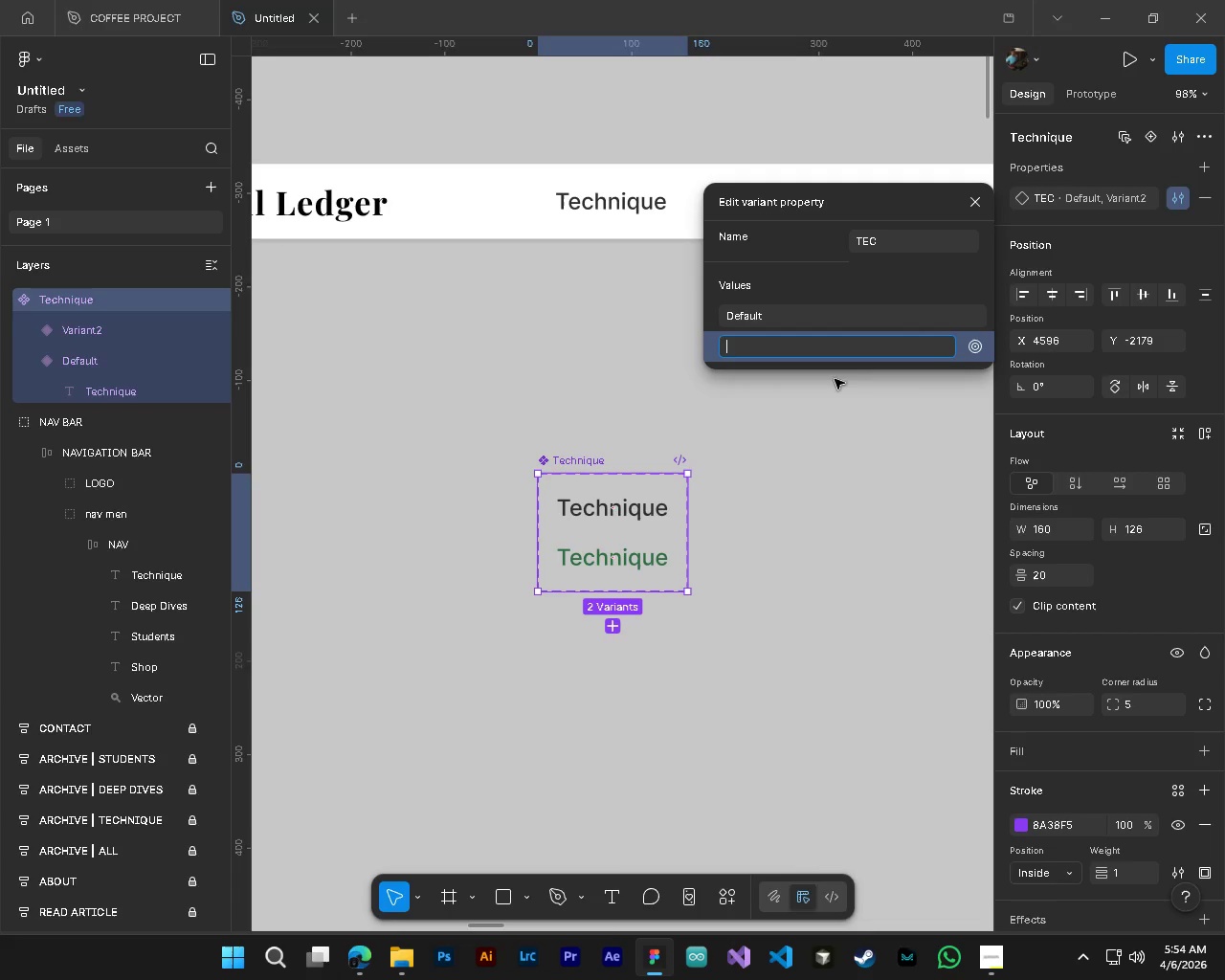 
key(Escape)
 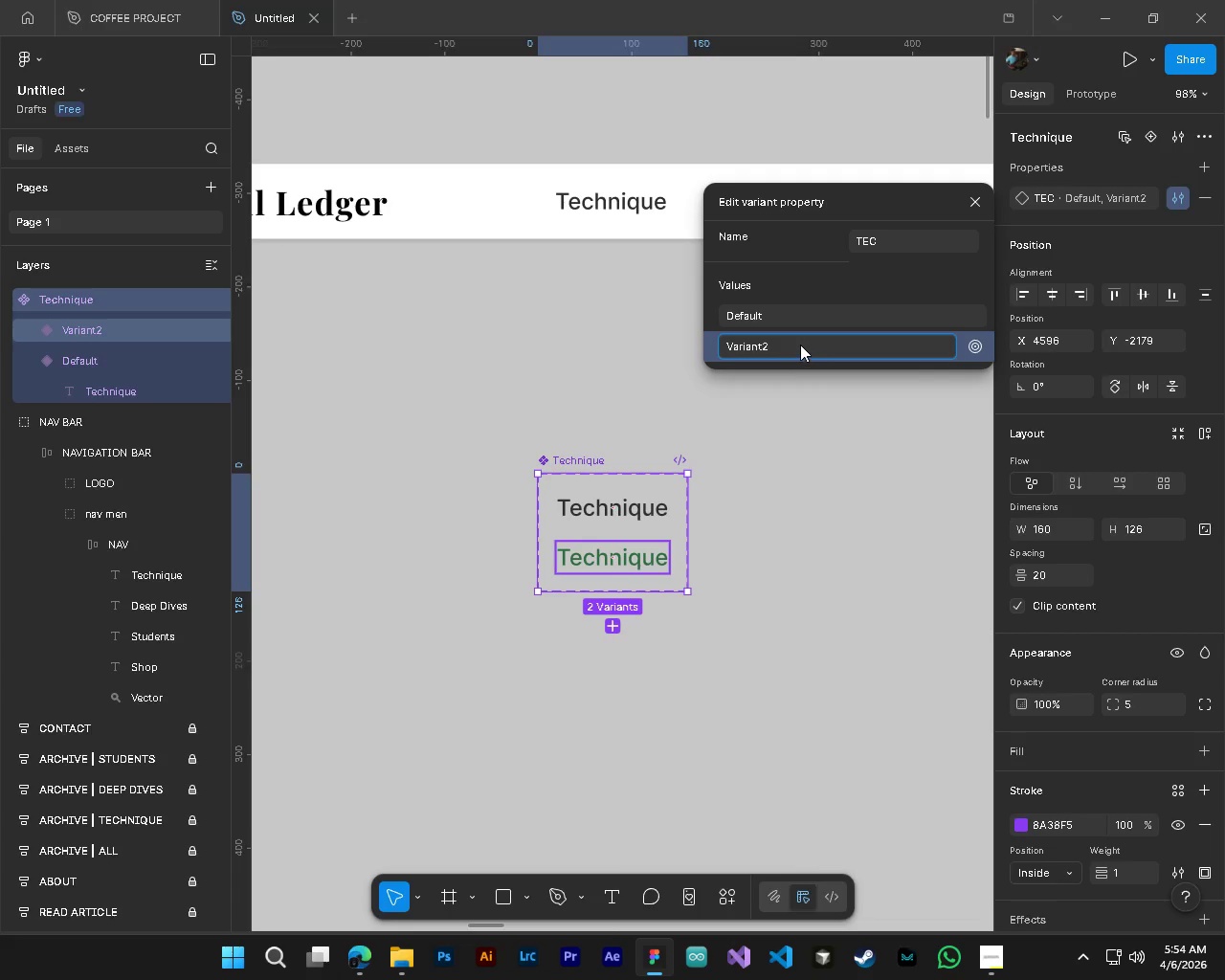 
double_click([800, 345])
 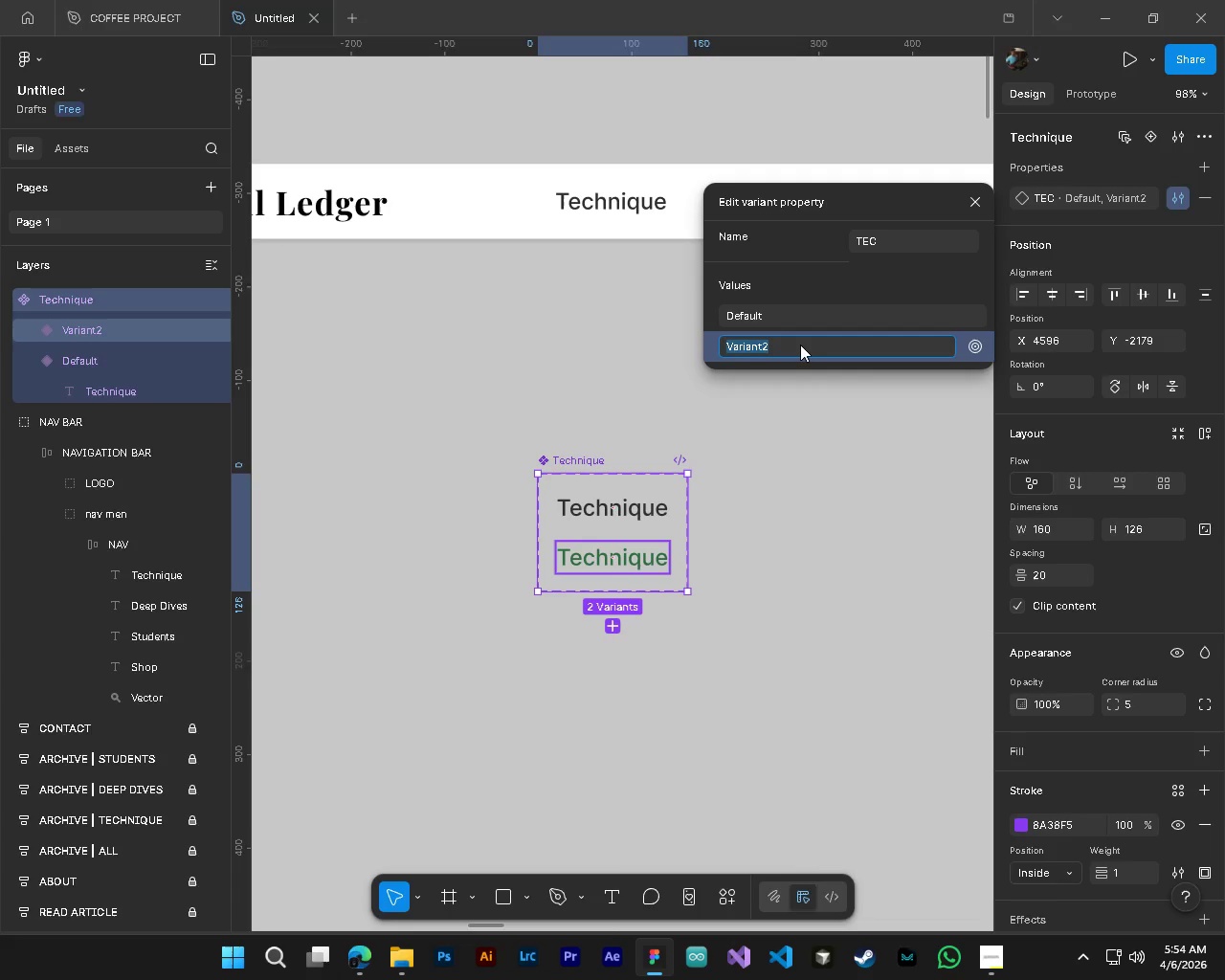 
type(Yes)
 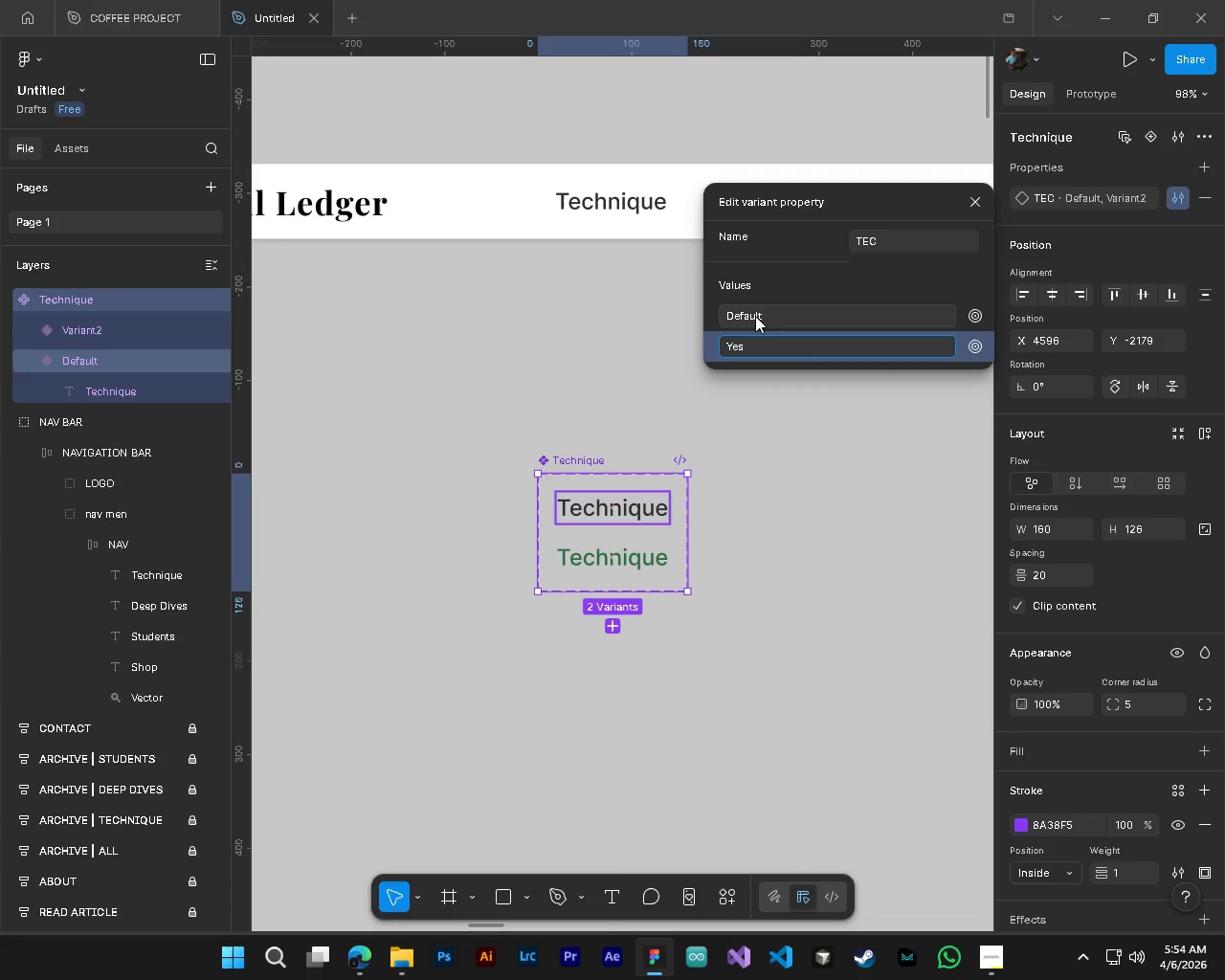 
double_click([755, 316])
 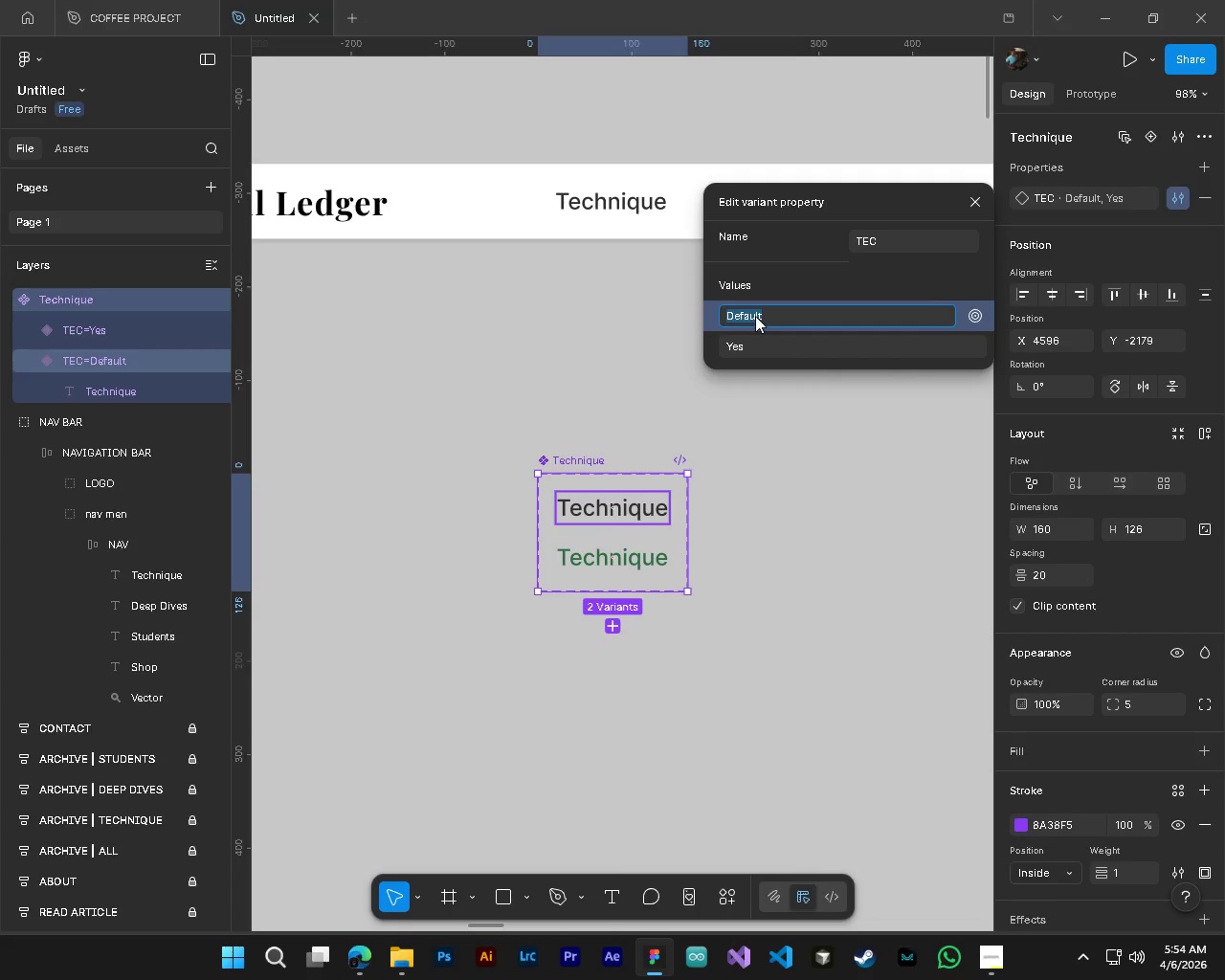 
key(CapsLock)
 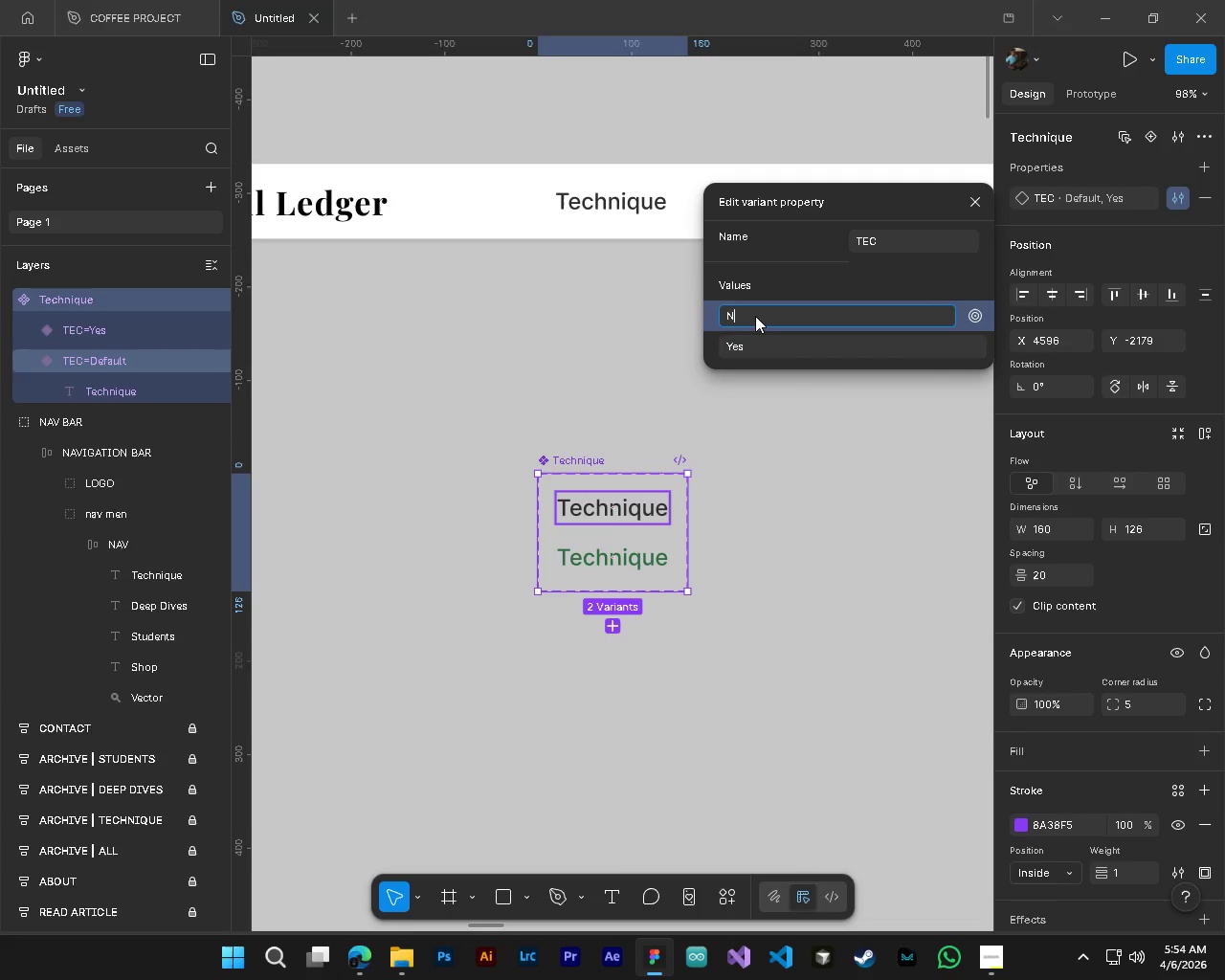 
key(N)
 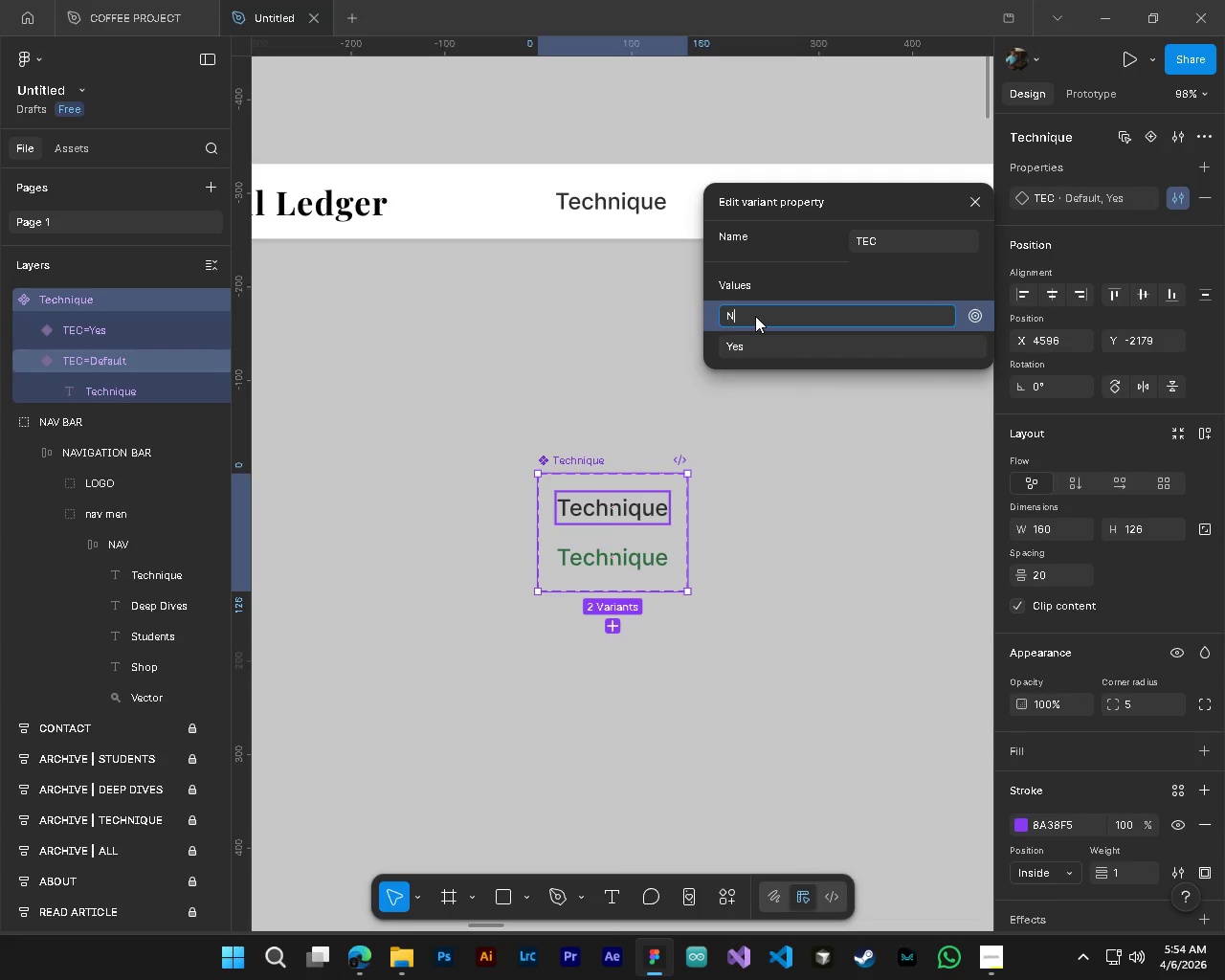 
key(CapsLock)
 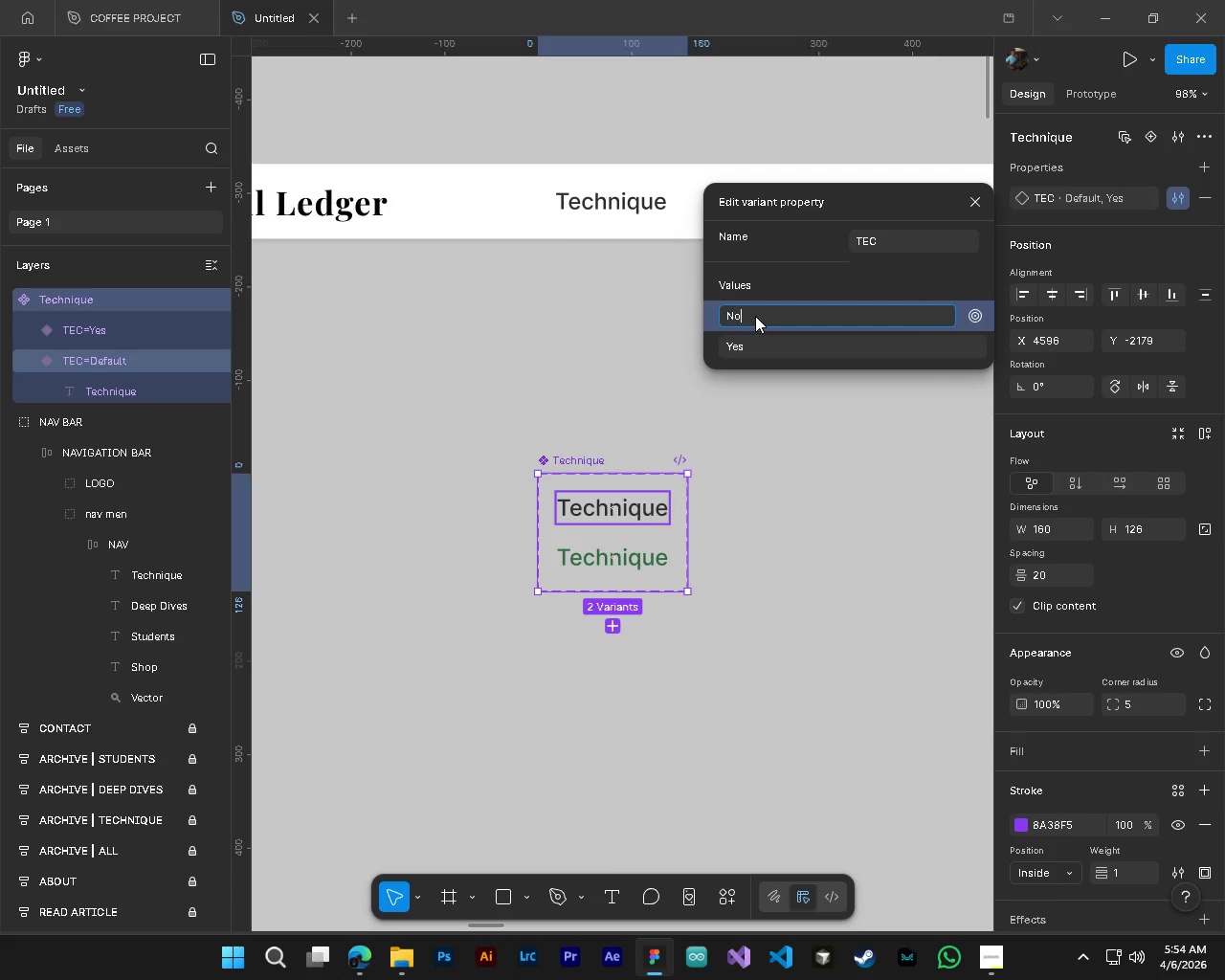 
key(O)
 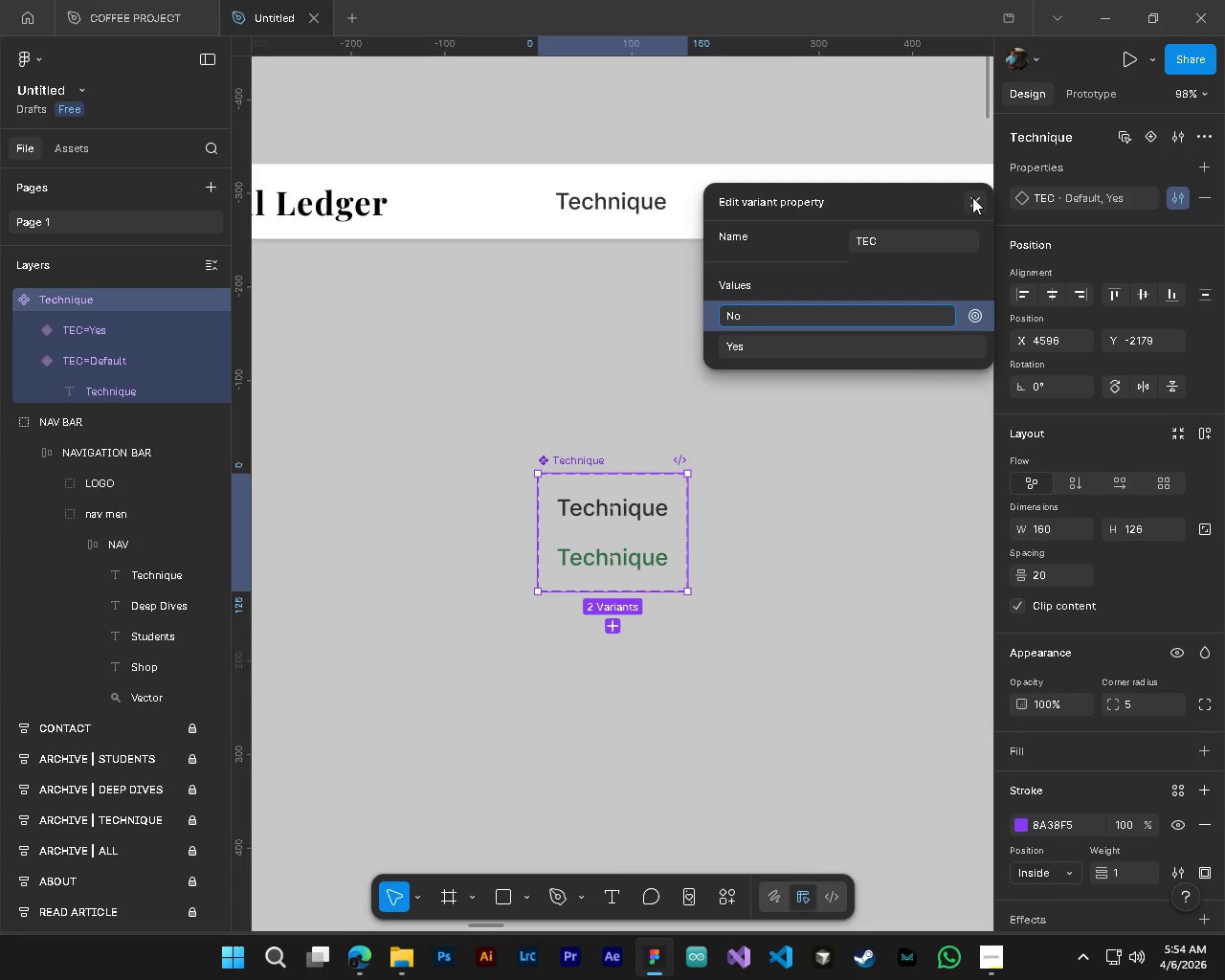 
left_click([885, 491])
 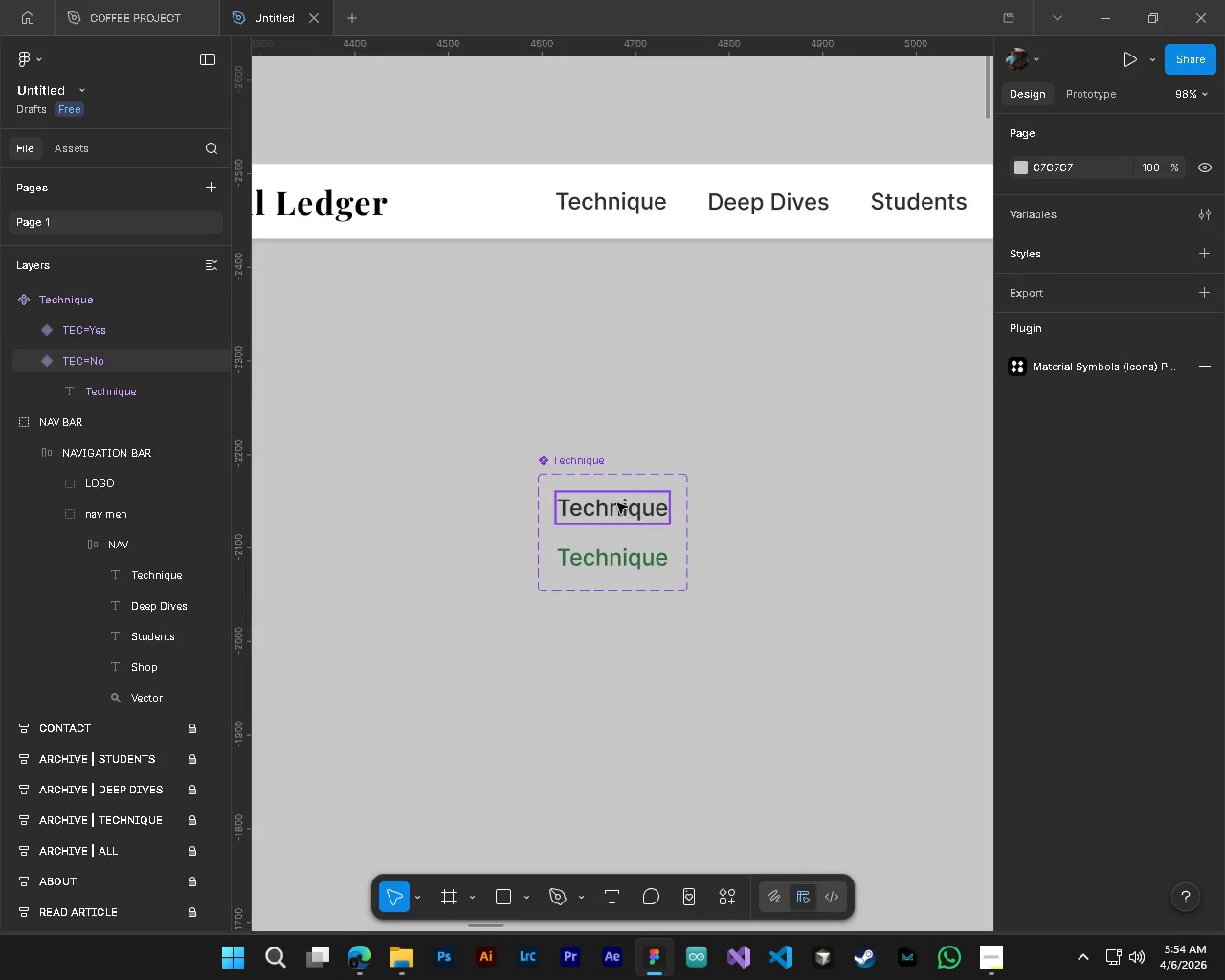 
hold_key(key=ControlLeft, duration=0.39)
 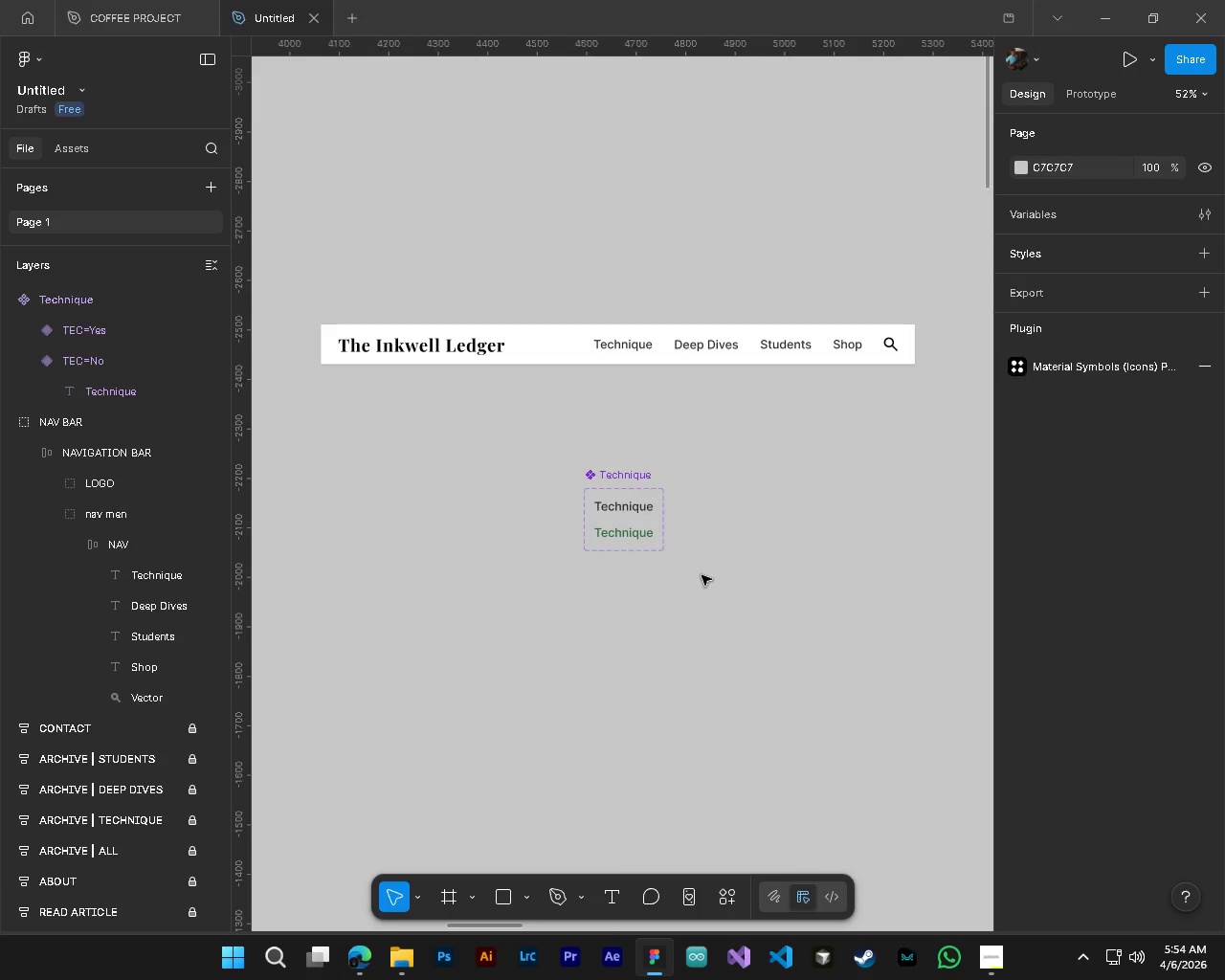 
hold_key(key=AltLeft, duration=0.36)
 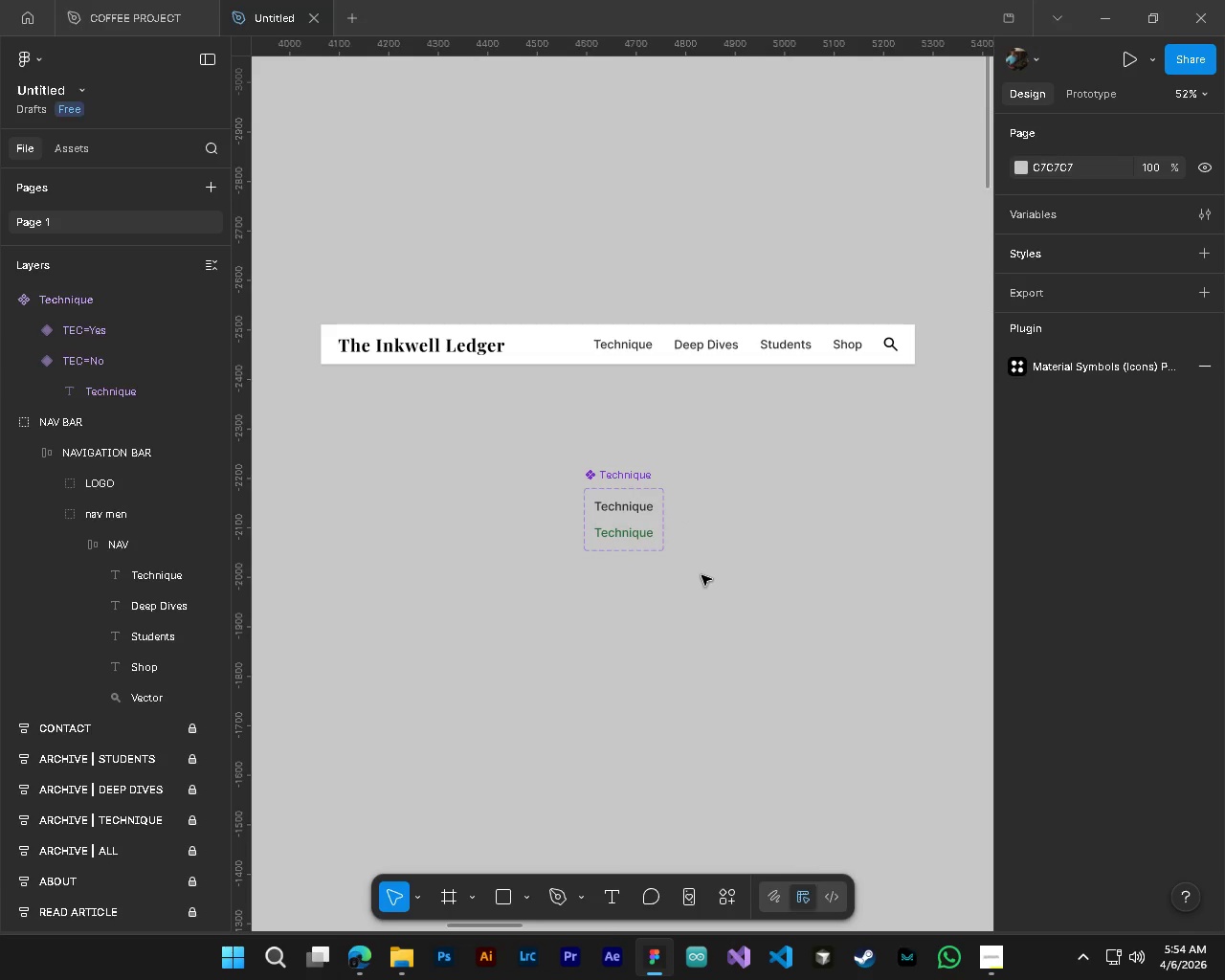 
hold_key(key=ShiftLeft, duration=0.44)
 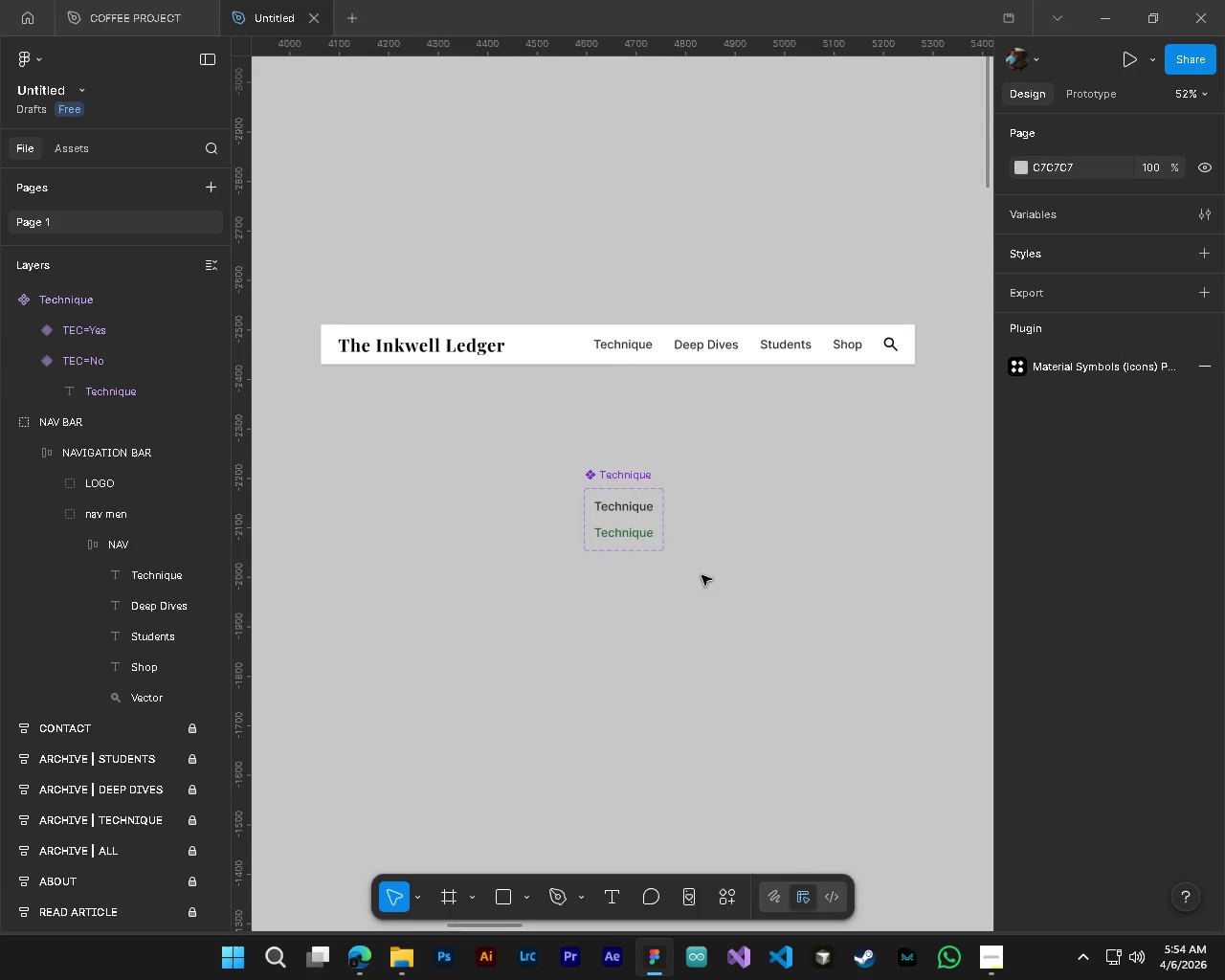 
scroll: coordinate [638, 506], scroll_direction: down, amount: 5.0
 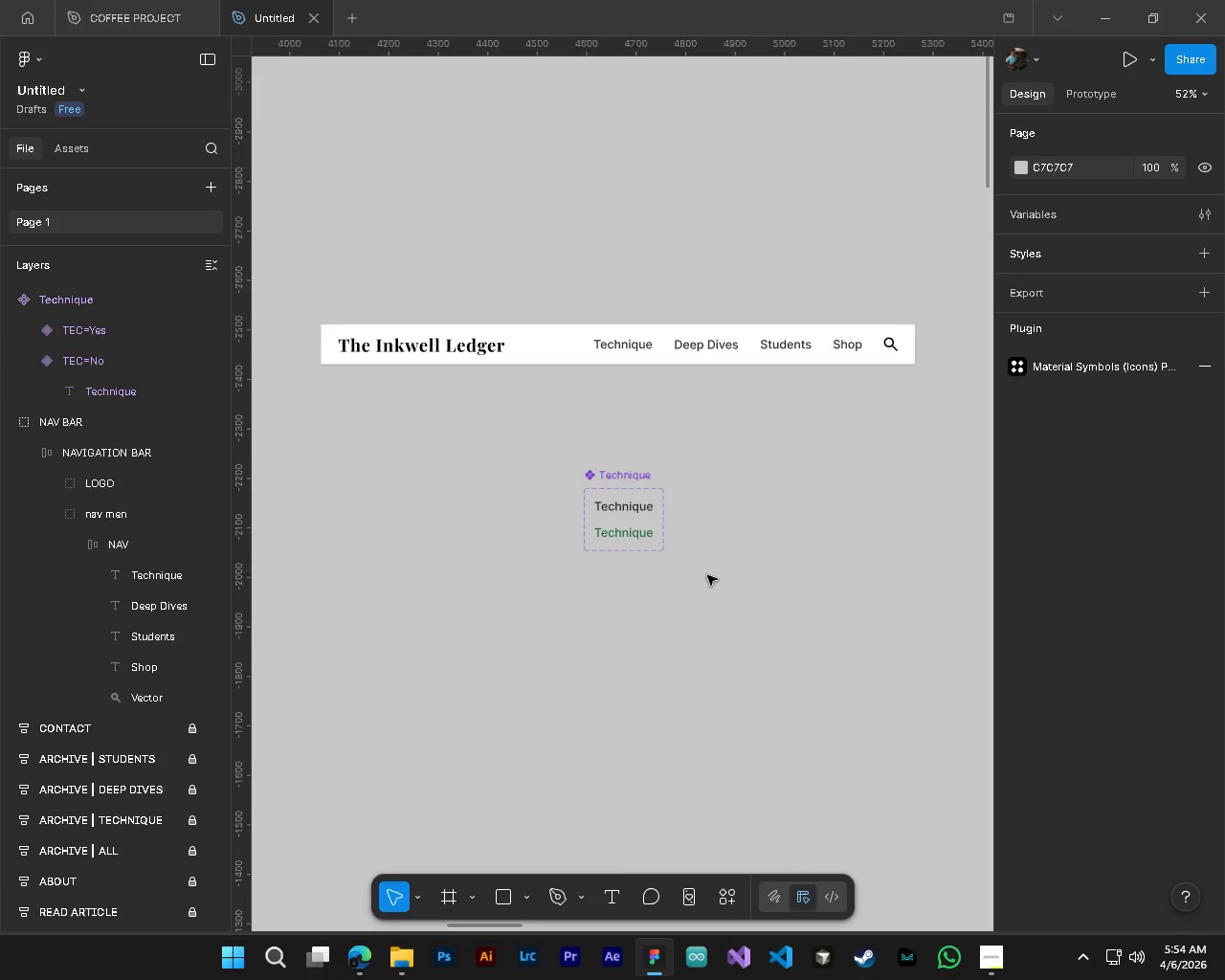 
hold_key(key=ControlLeft, duration=0.39)
hold_key(key=AltLeft, duration=0.34)
scroll: coordinate [702, 575], scroll_direction: down, amount: 4.0
 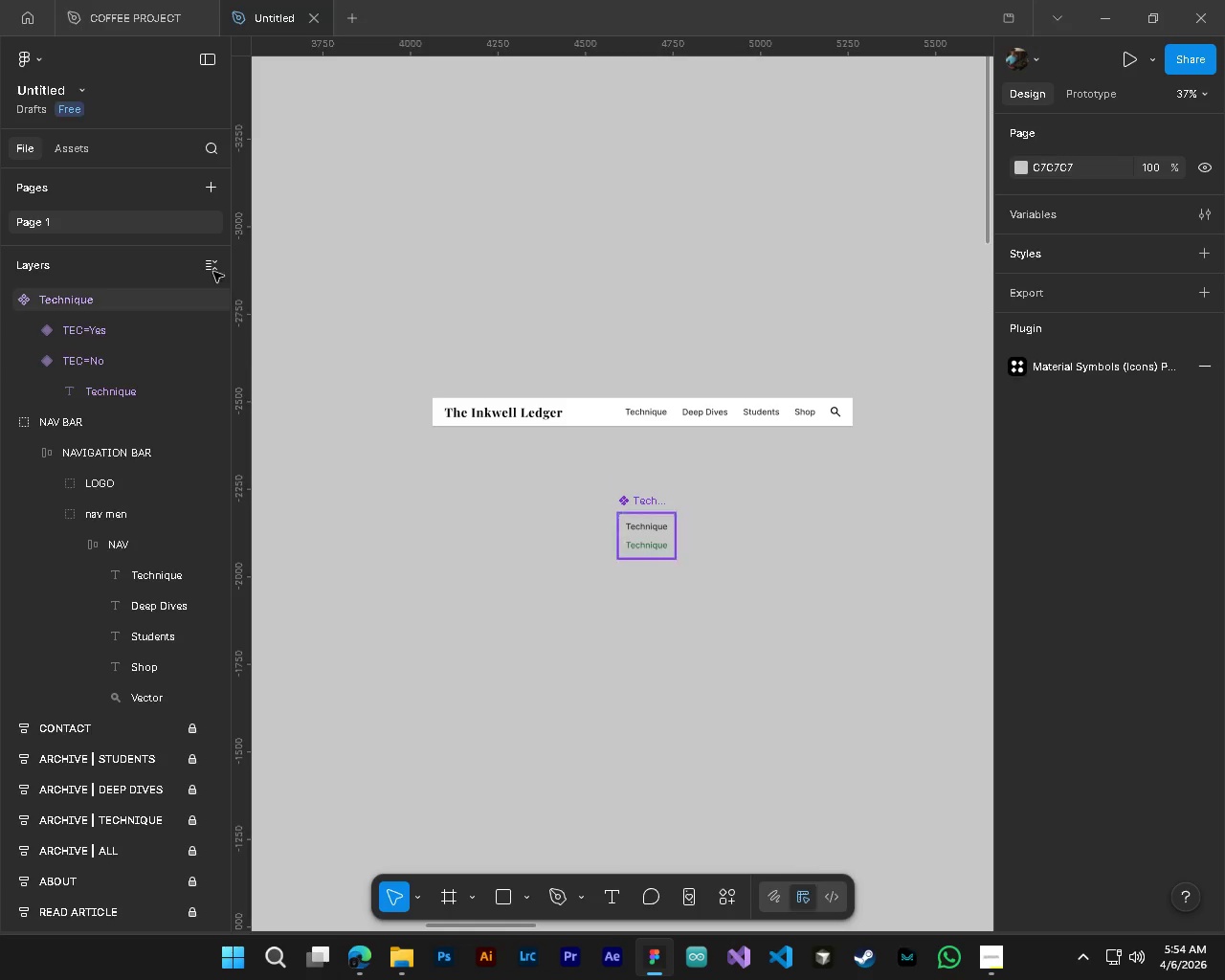 
wait(6.4)
 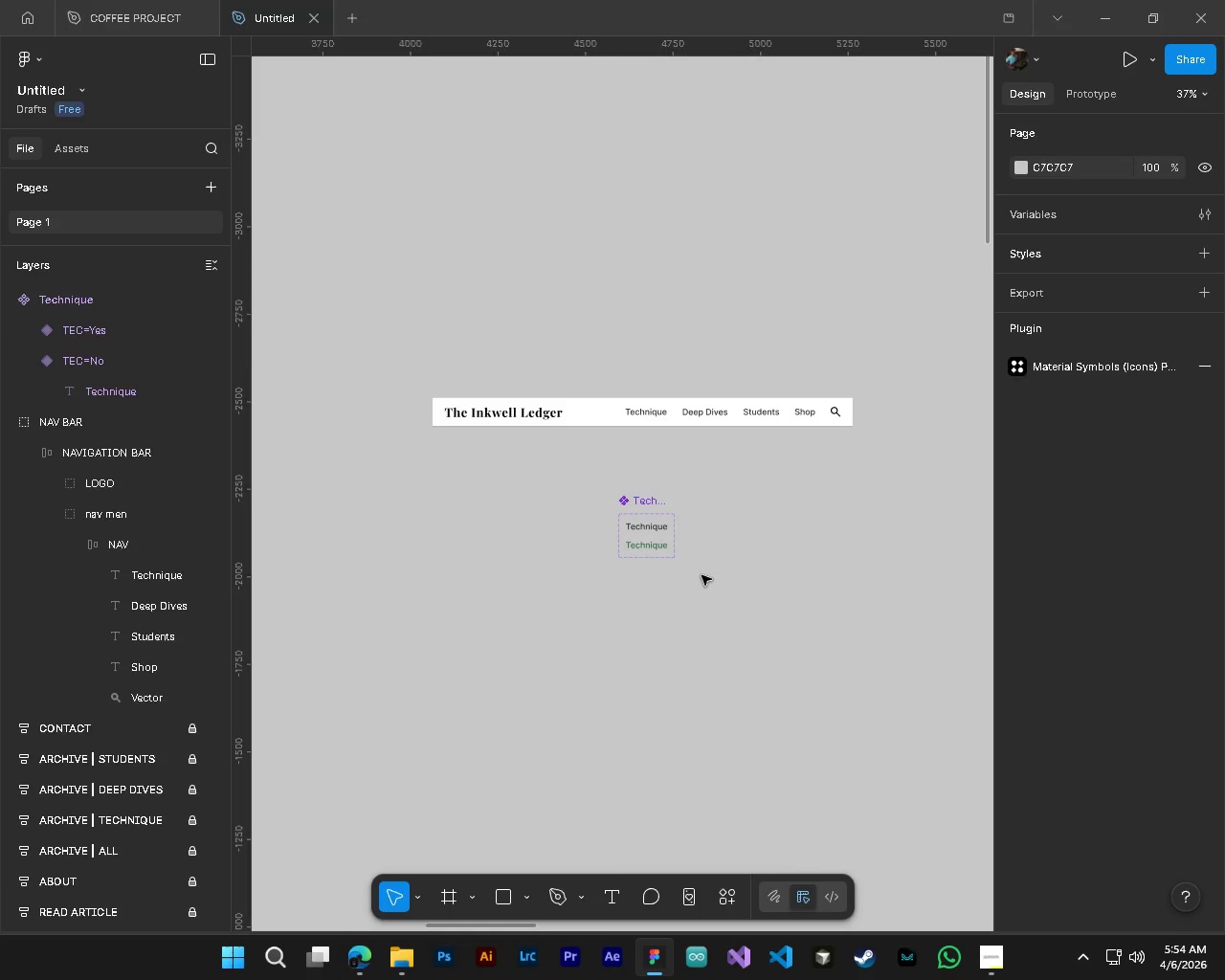 
left_click([34, 359])
 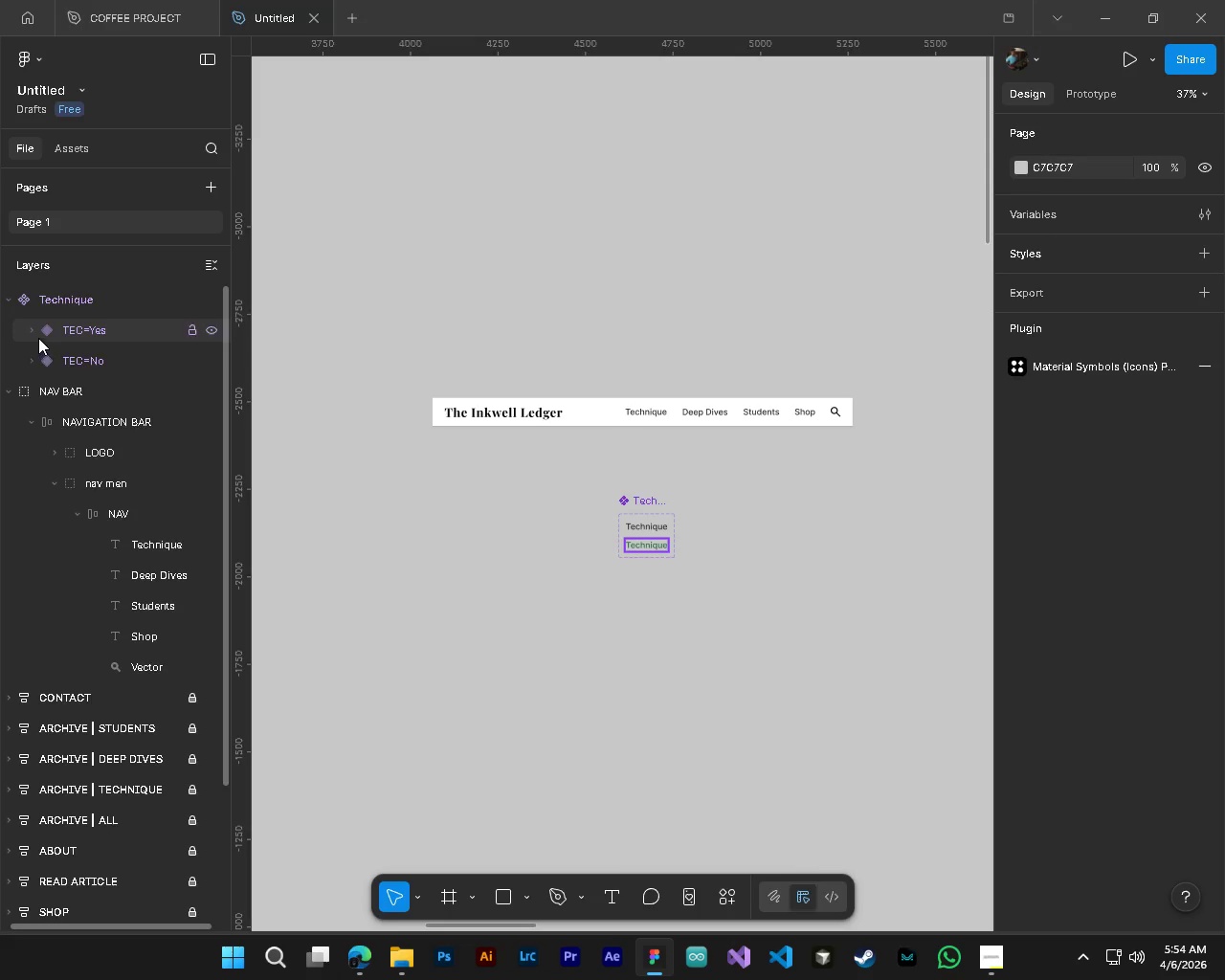 
left_click([33, 325])
 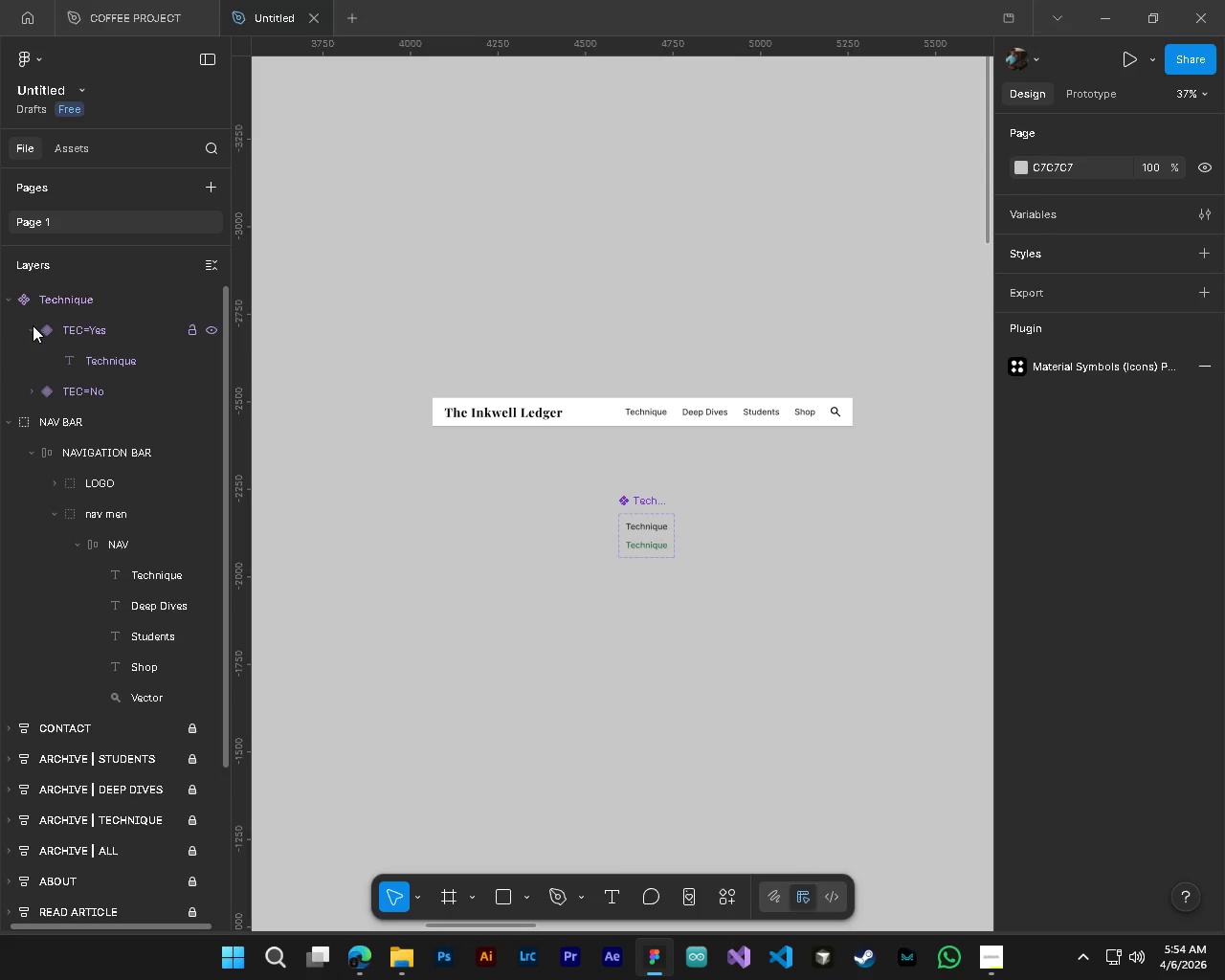 
left_click([33, 325])
 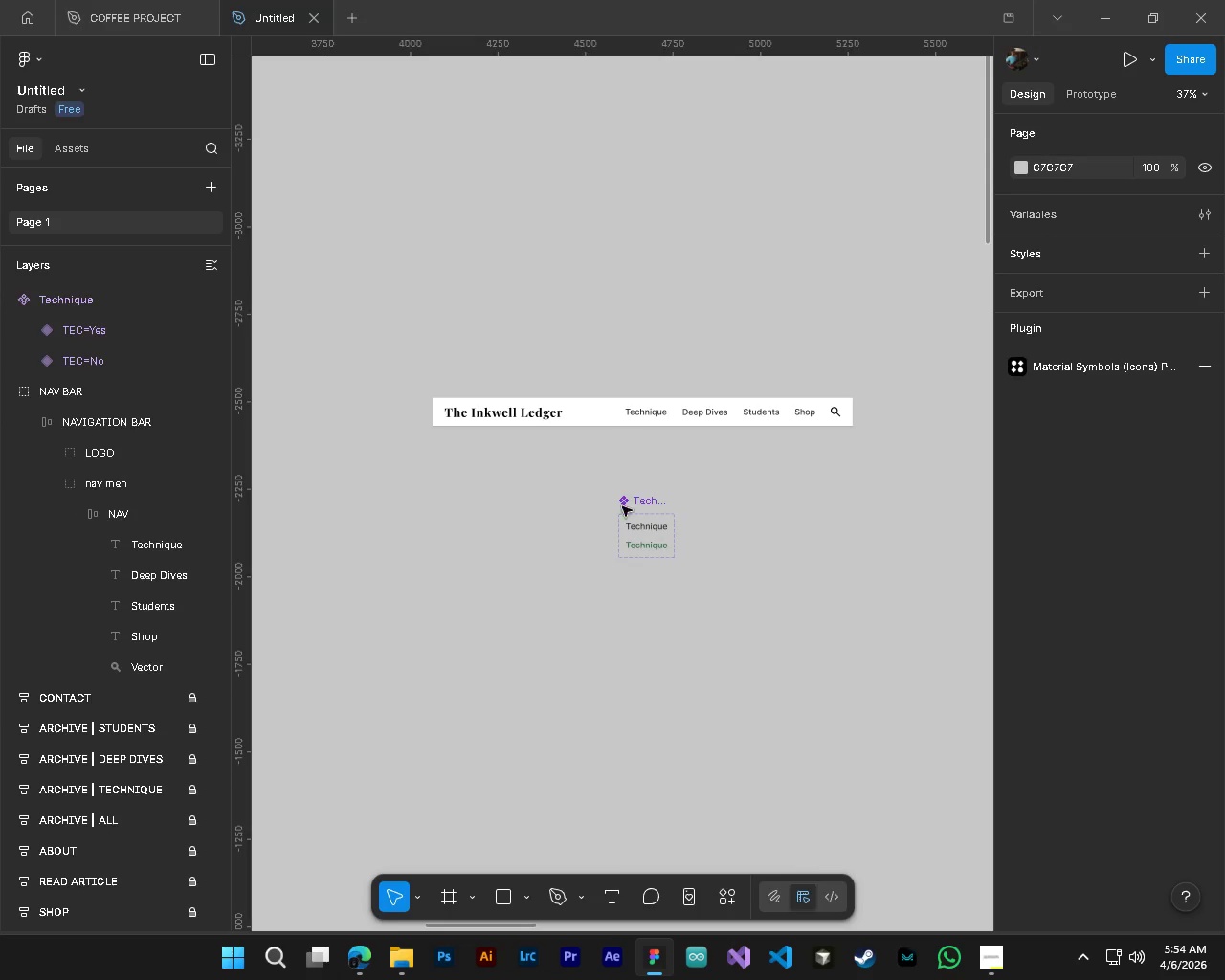 
hold_key(key=AltLeft, duration=0.81)
hold_key(key=ControlLeft, duration=0.89)
scroll: coordinate [669, 531], scroll_direction: up, amount: 5.0
 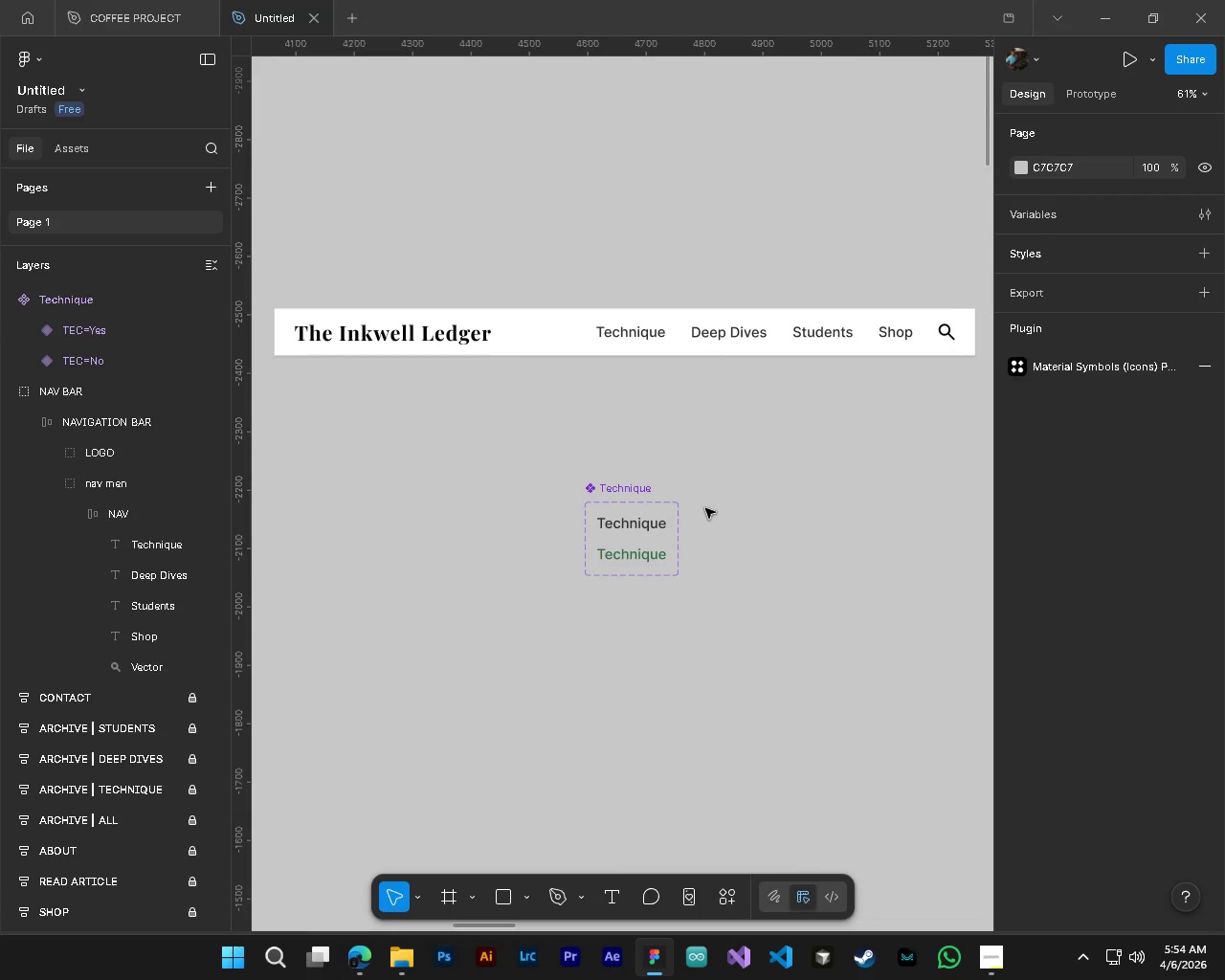 
hold_key(key=ControlLeft, duration=0.48)
 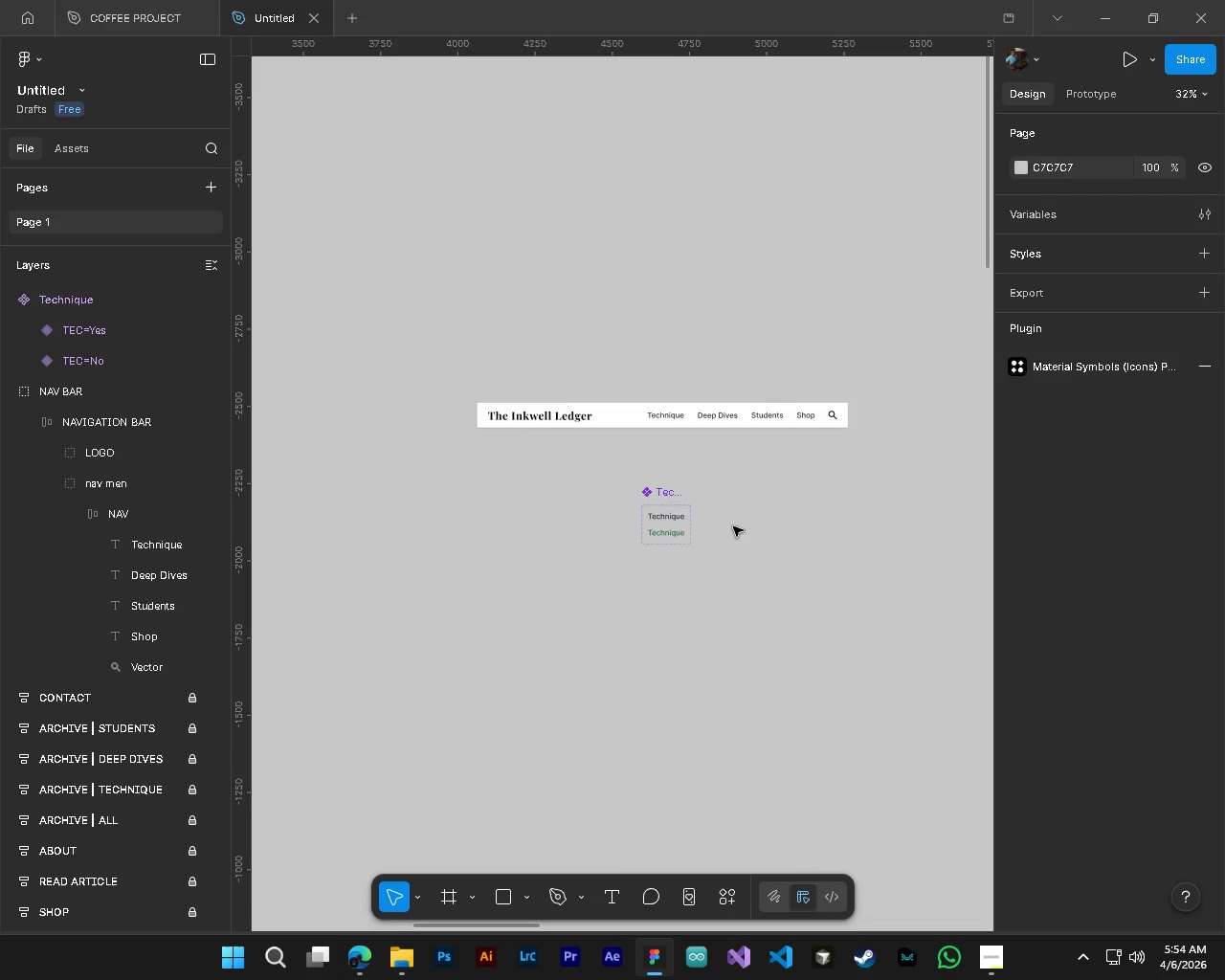 
hold_key(key=AltLeft, duration=0.42)
 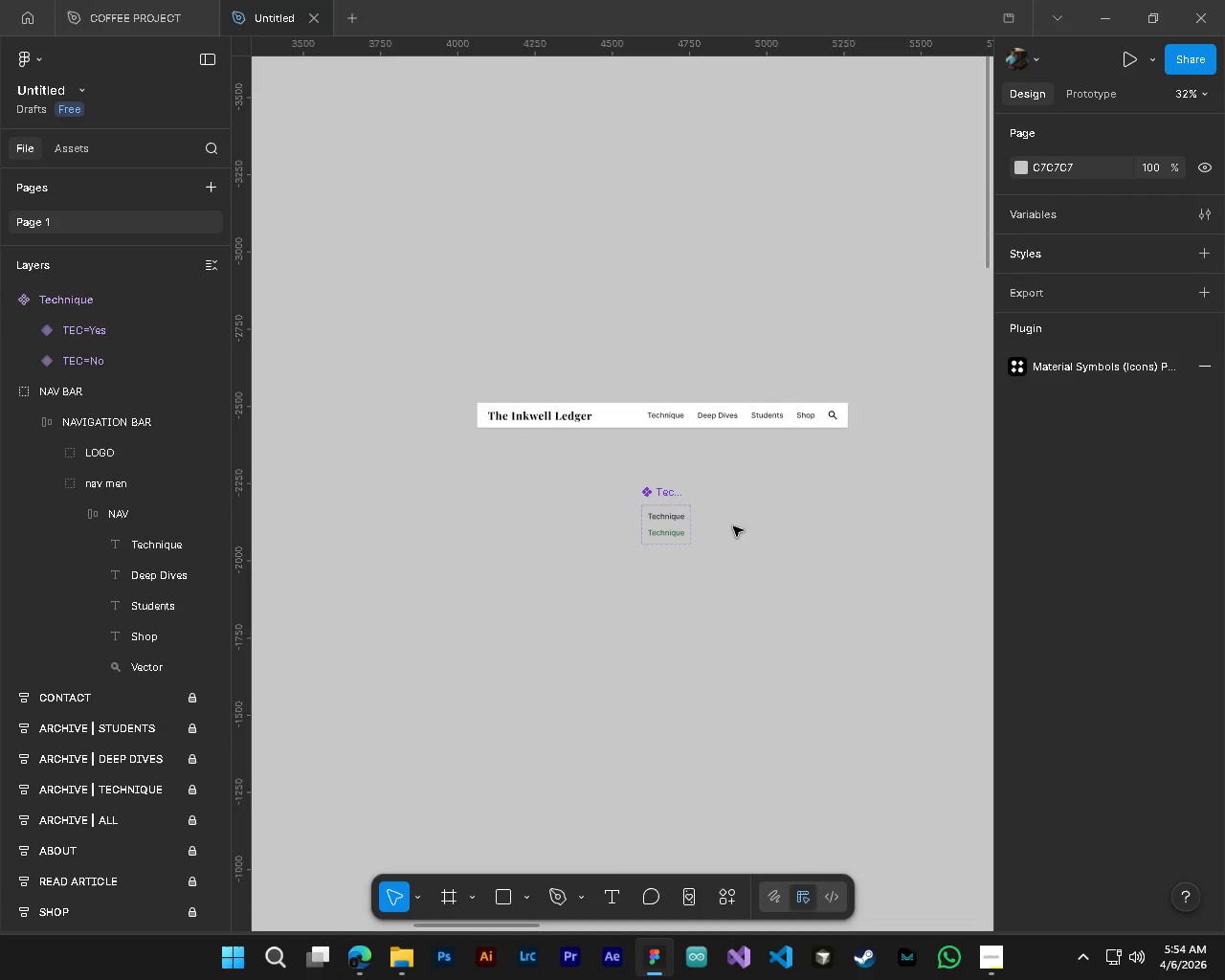 
hold_key(key=ShiftLeft, duration=0.66)
 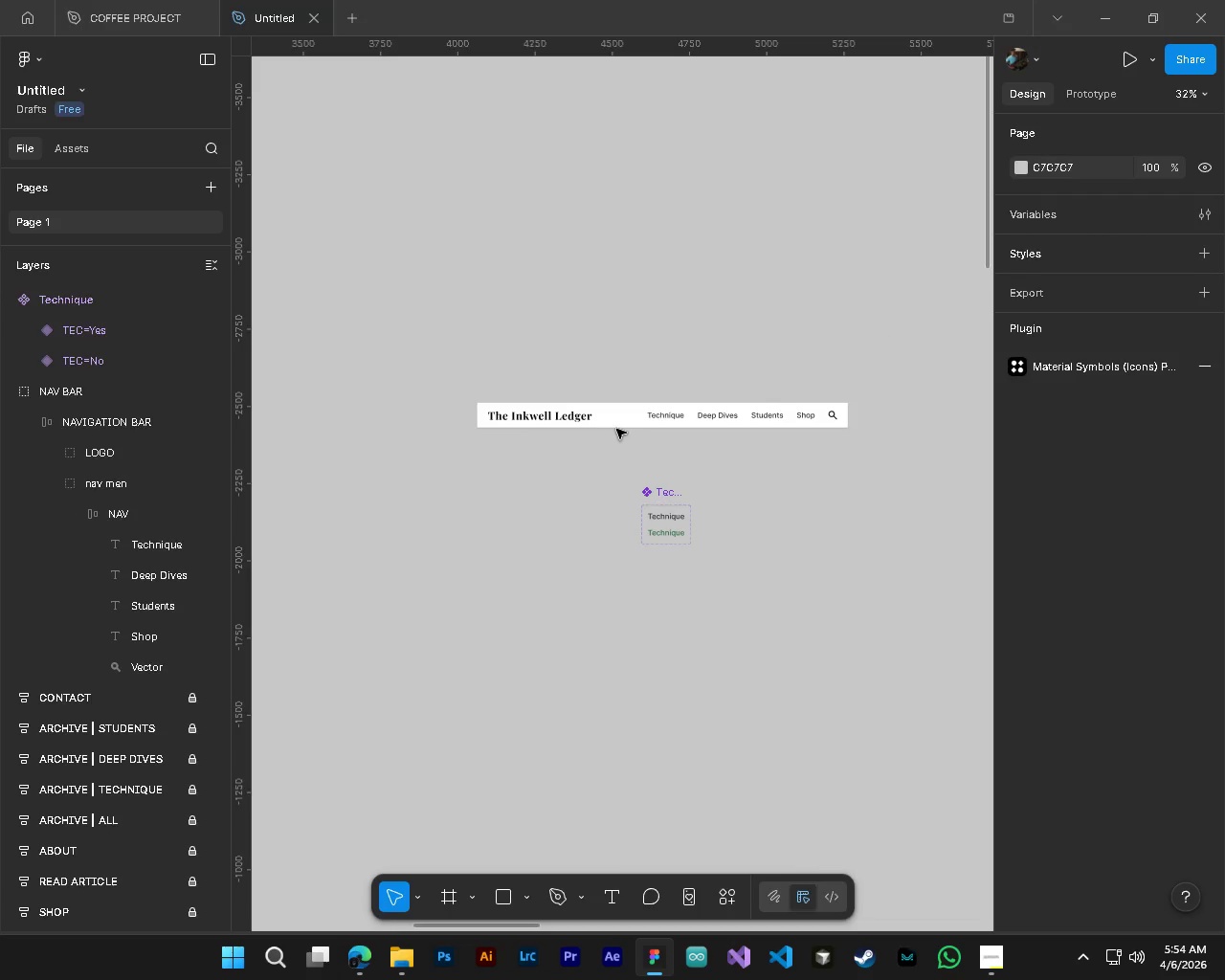 
scroll: coordinate [705, 508], scroll_direction: down, amount: 5.0
 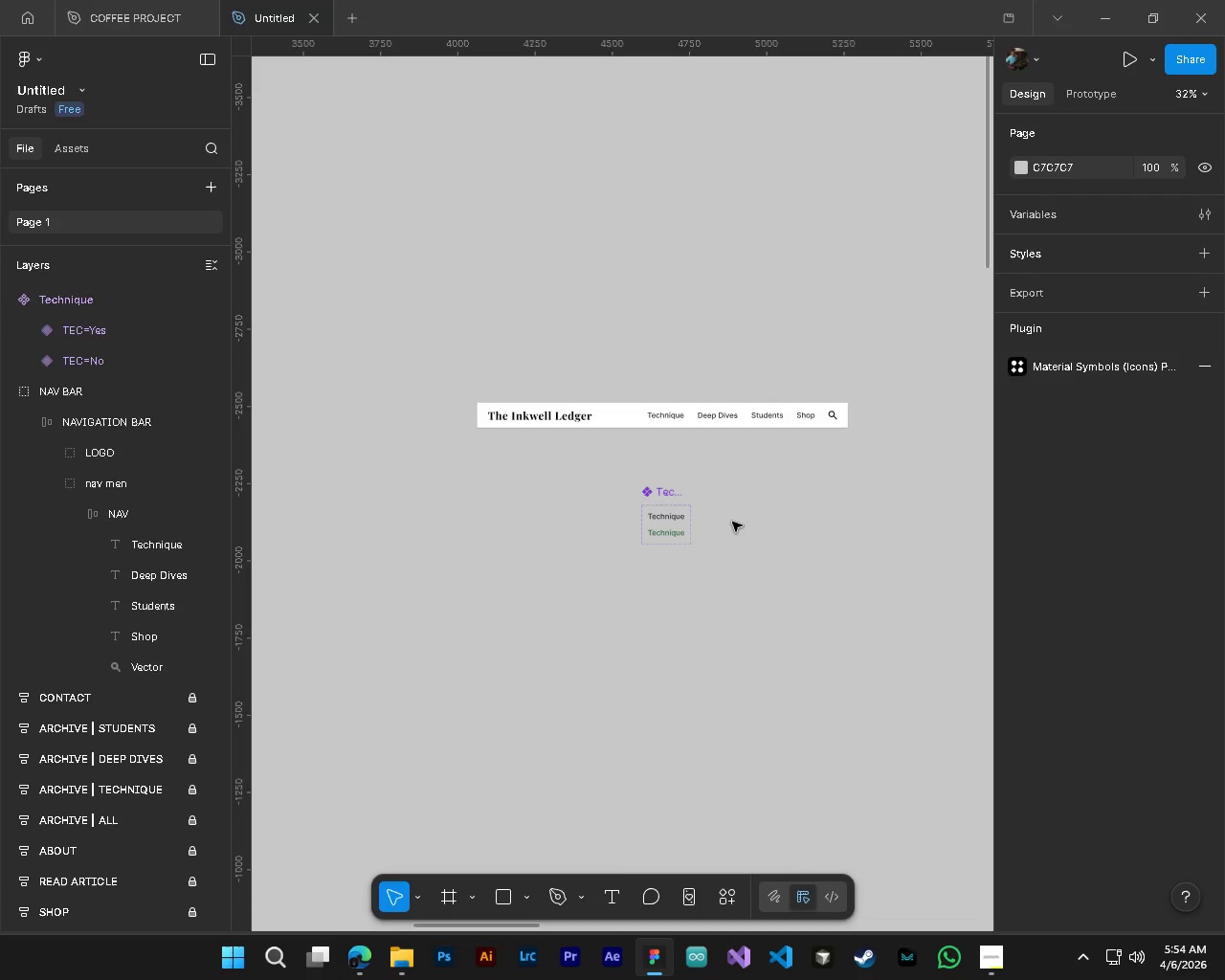 
left_click([612, 426])
 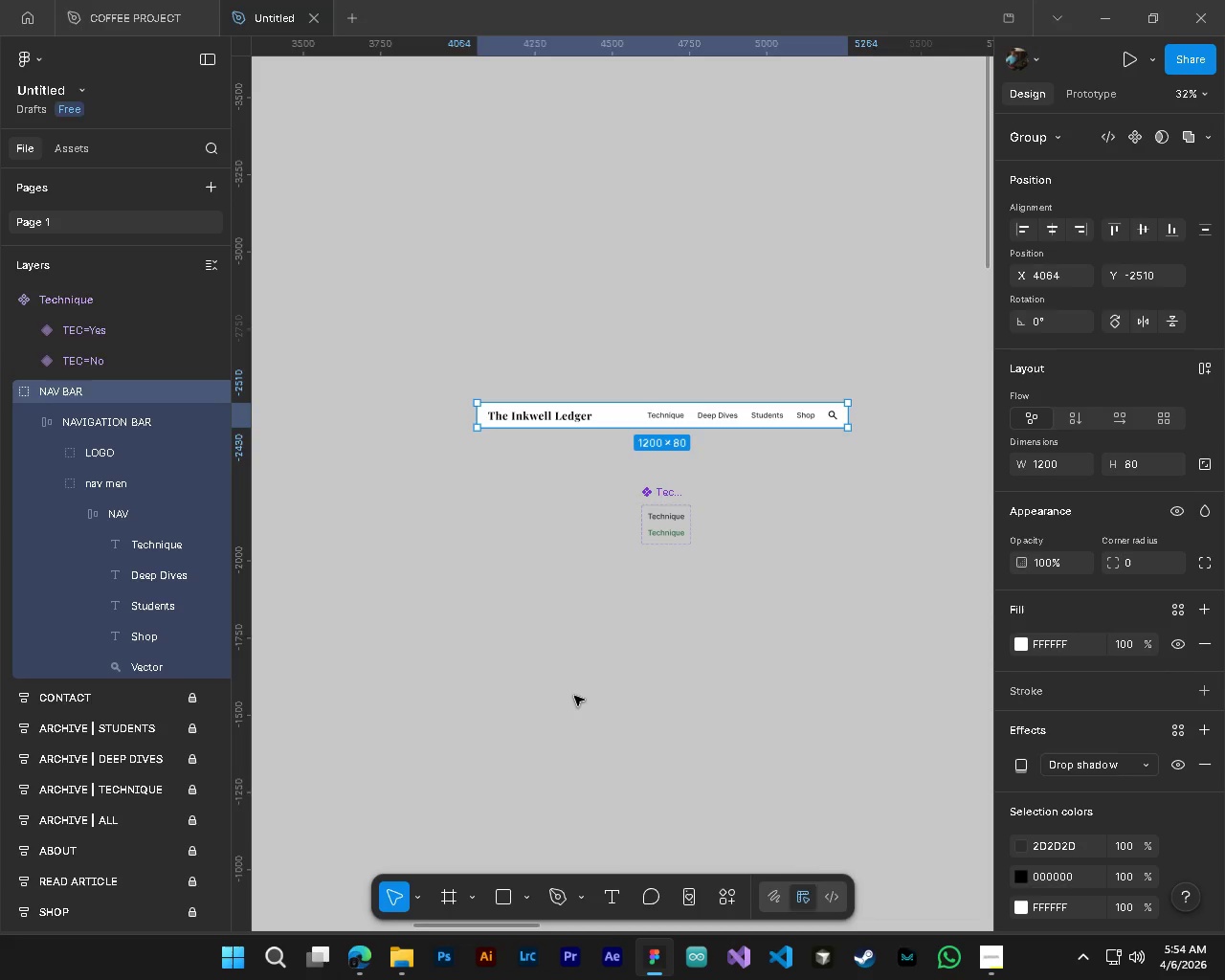 
wait(12.62)
 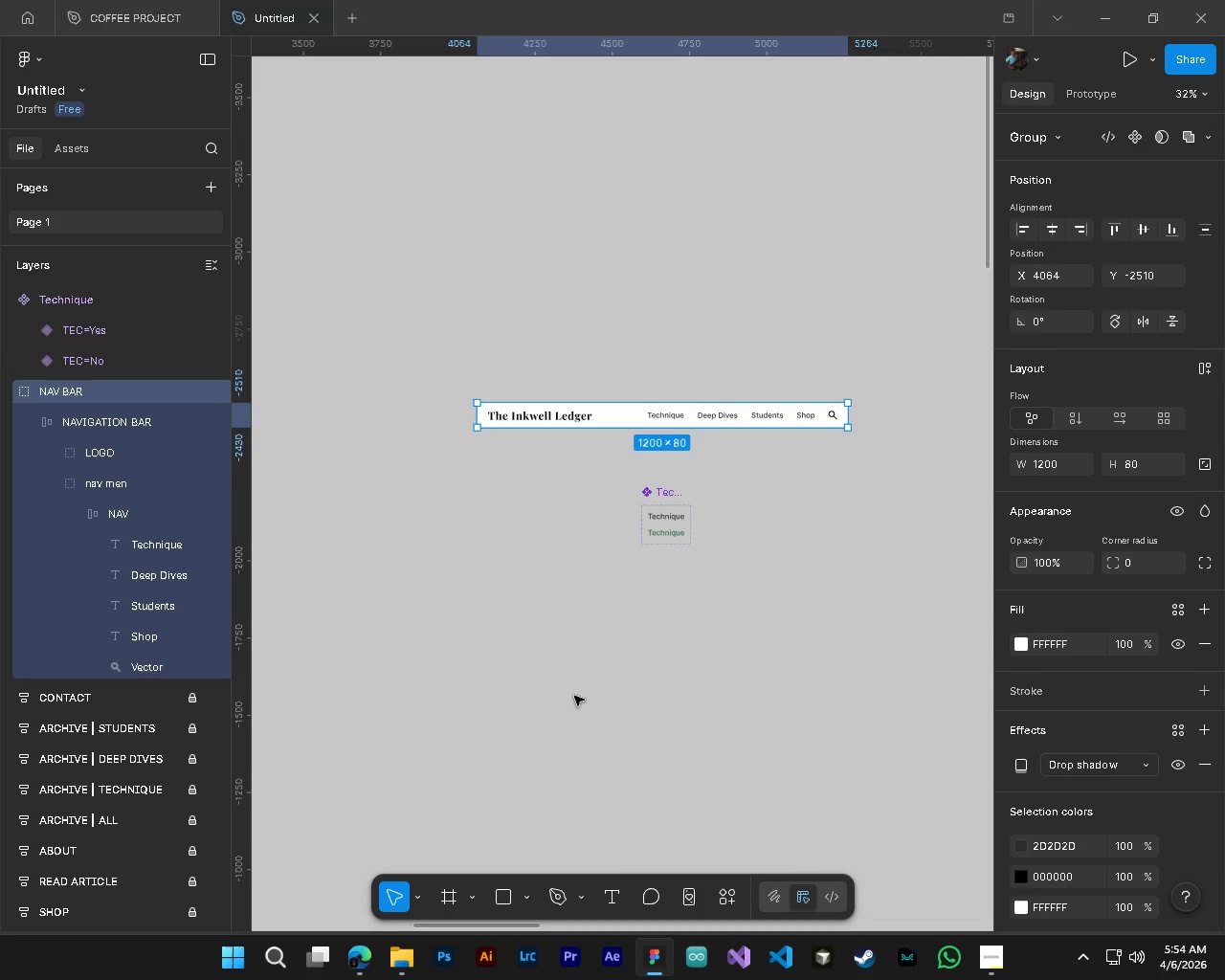 
left_click([10, 390])
 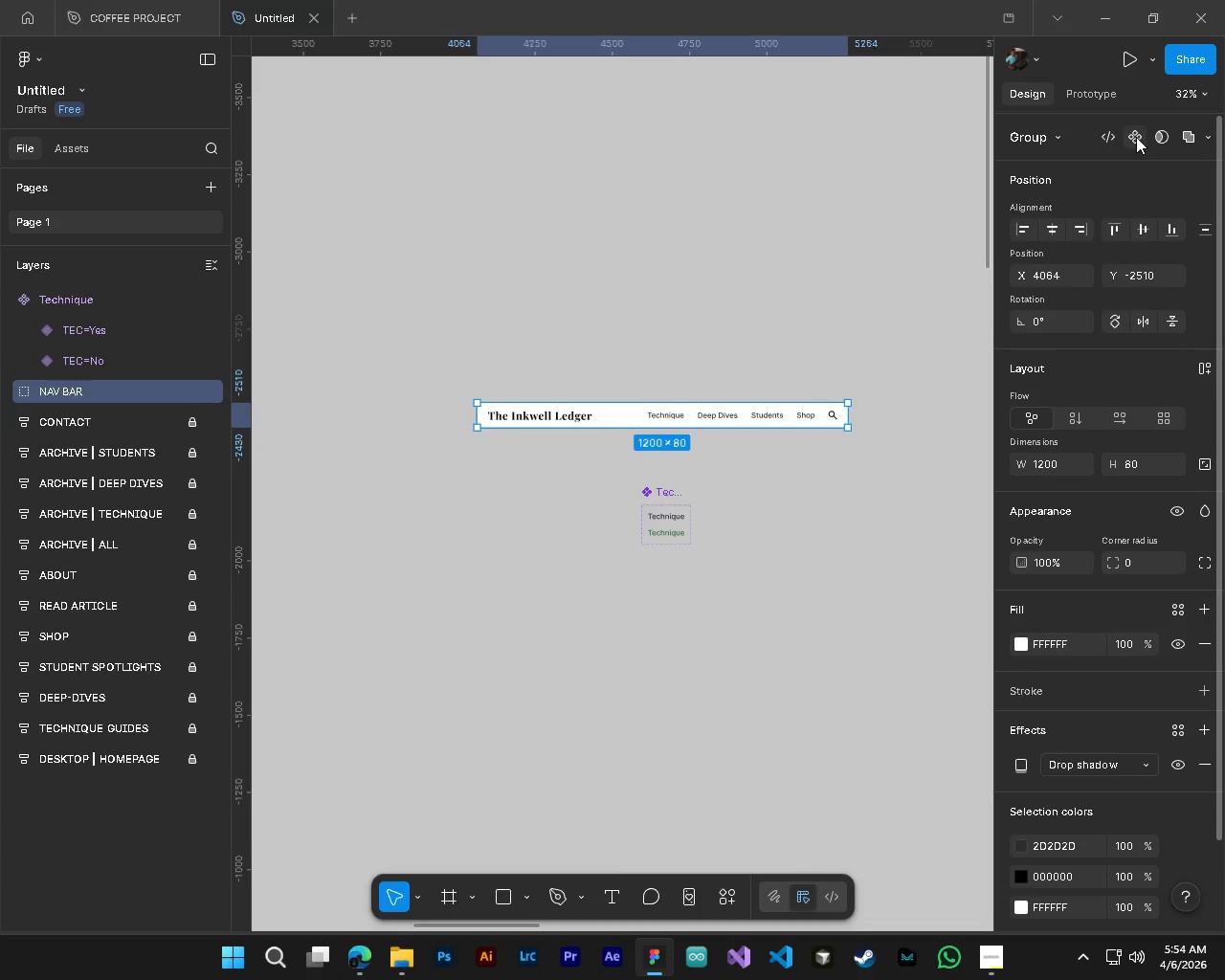 
wait(5.2)
 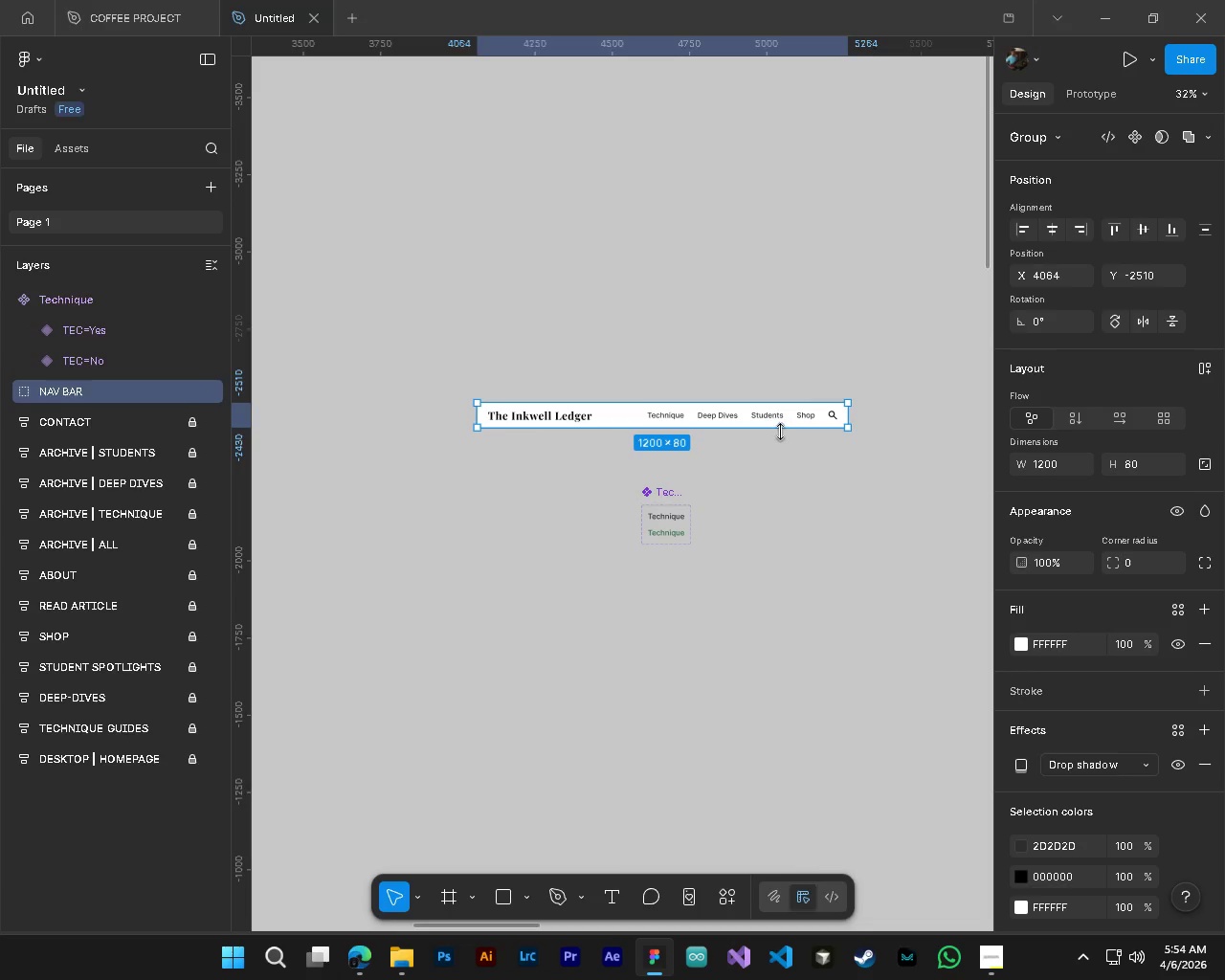 
left_click([1136, 137])
 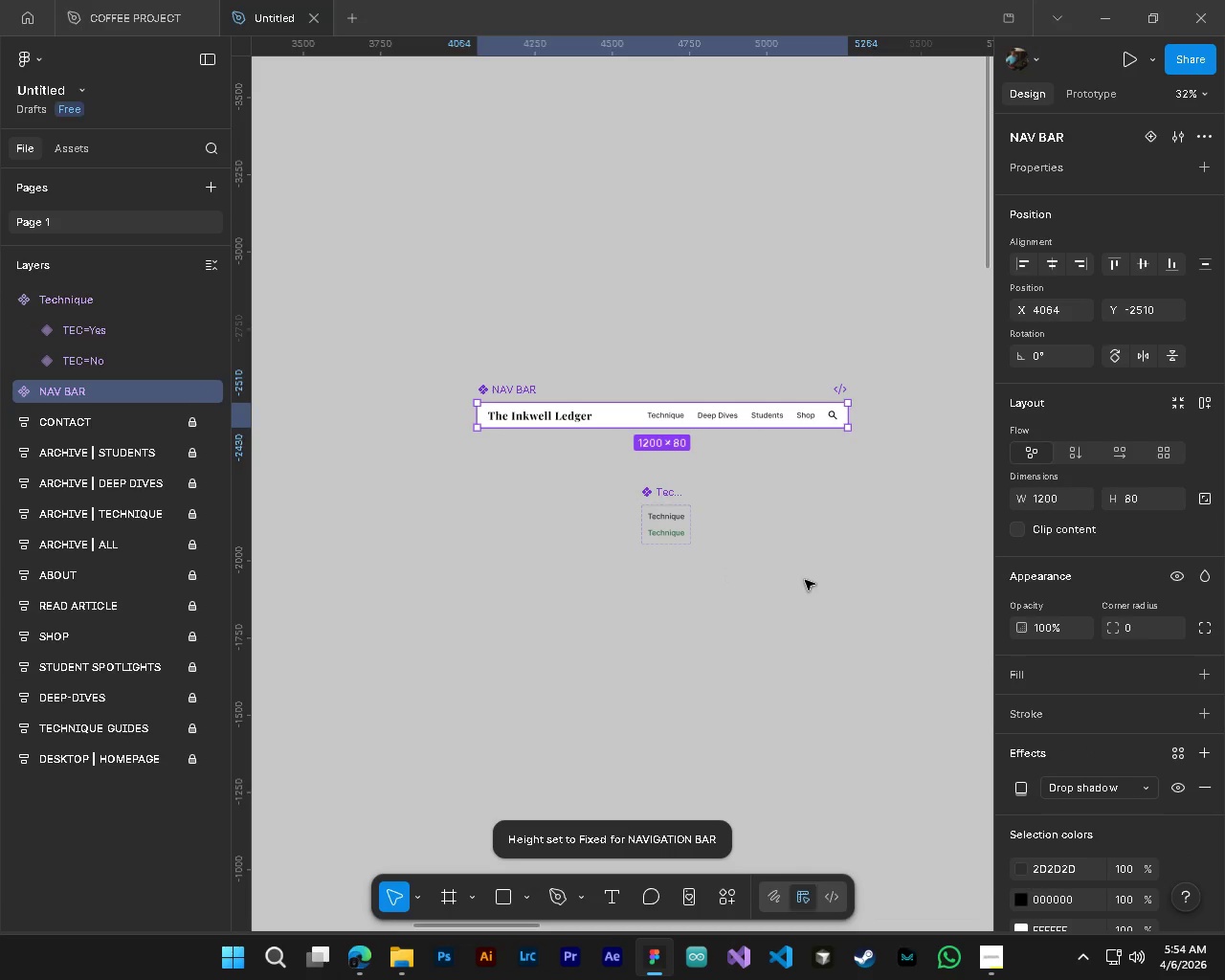 
hold_key(key=ControlLeft, duration=0.44)
 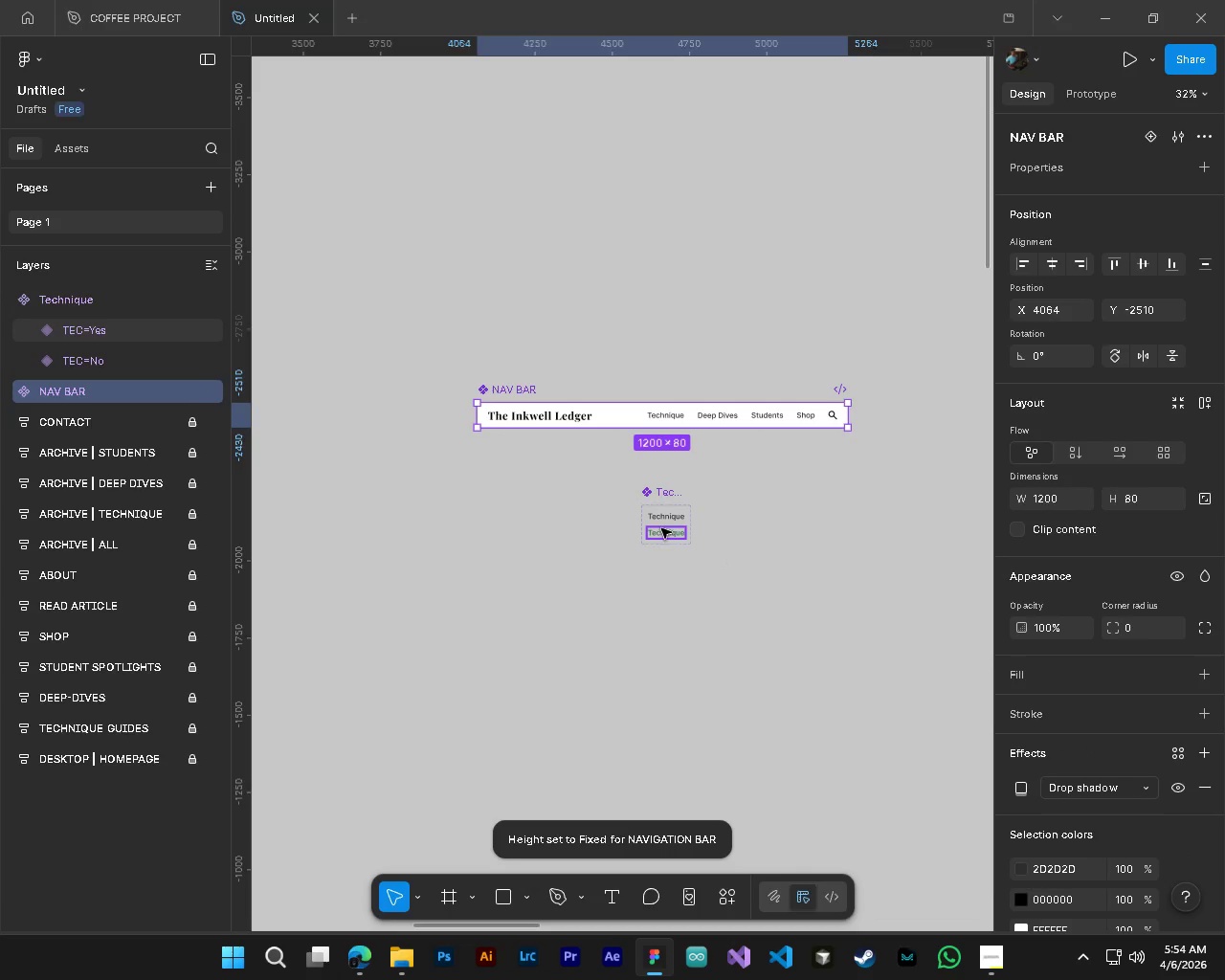 
hold_key(key=AltLeft, duration=0.34)
 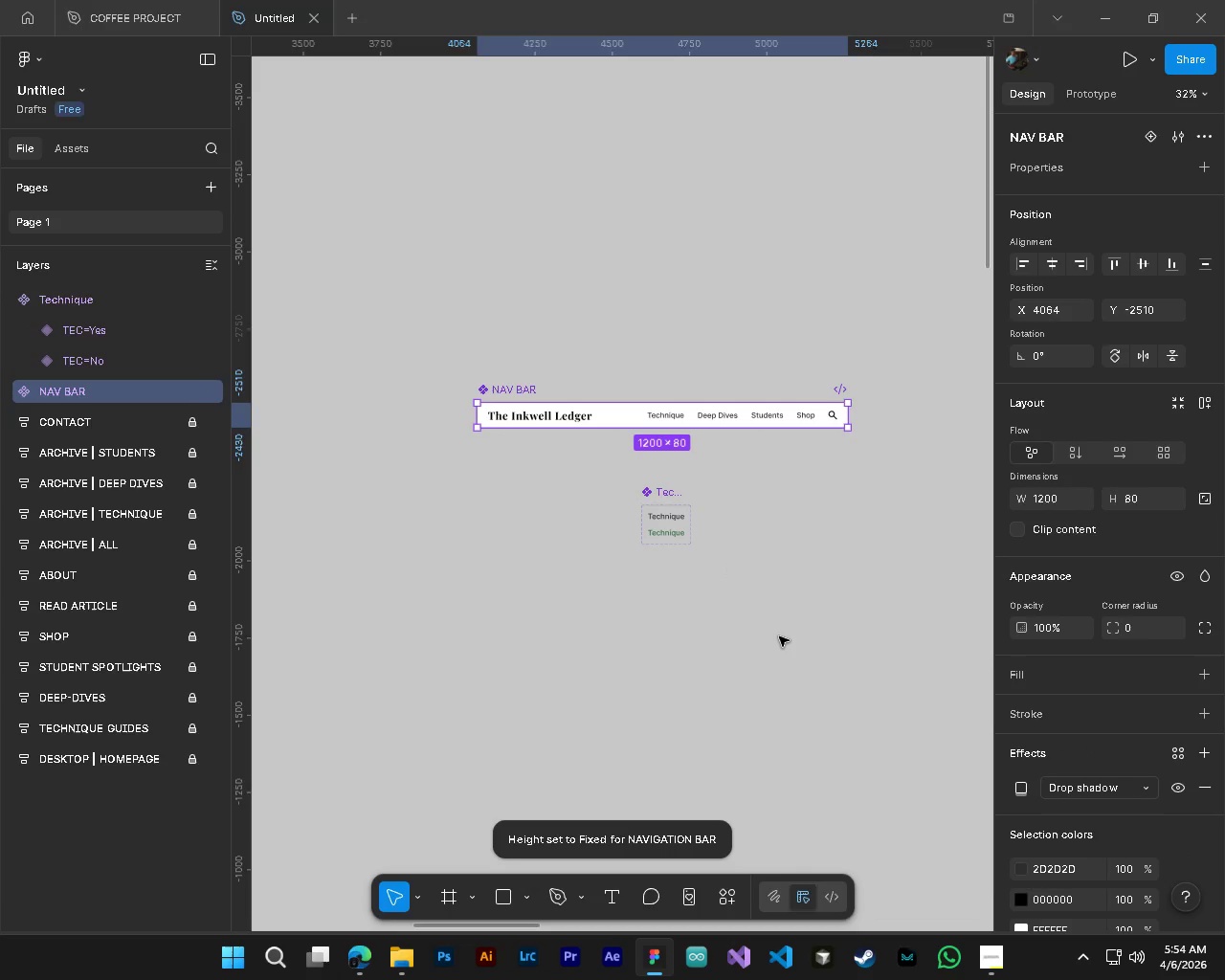 
hold_key(key=ControlLeft, duration=0.59)
 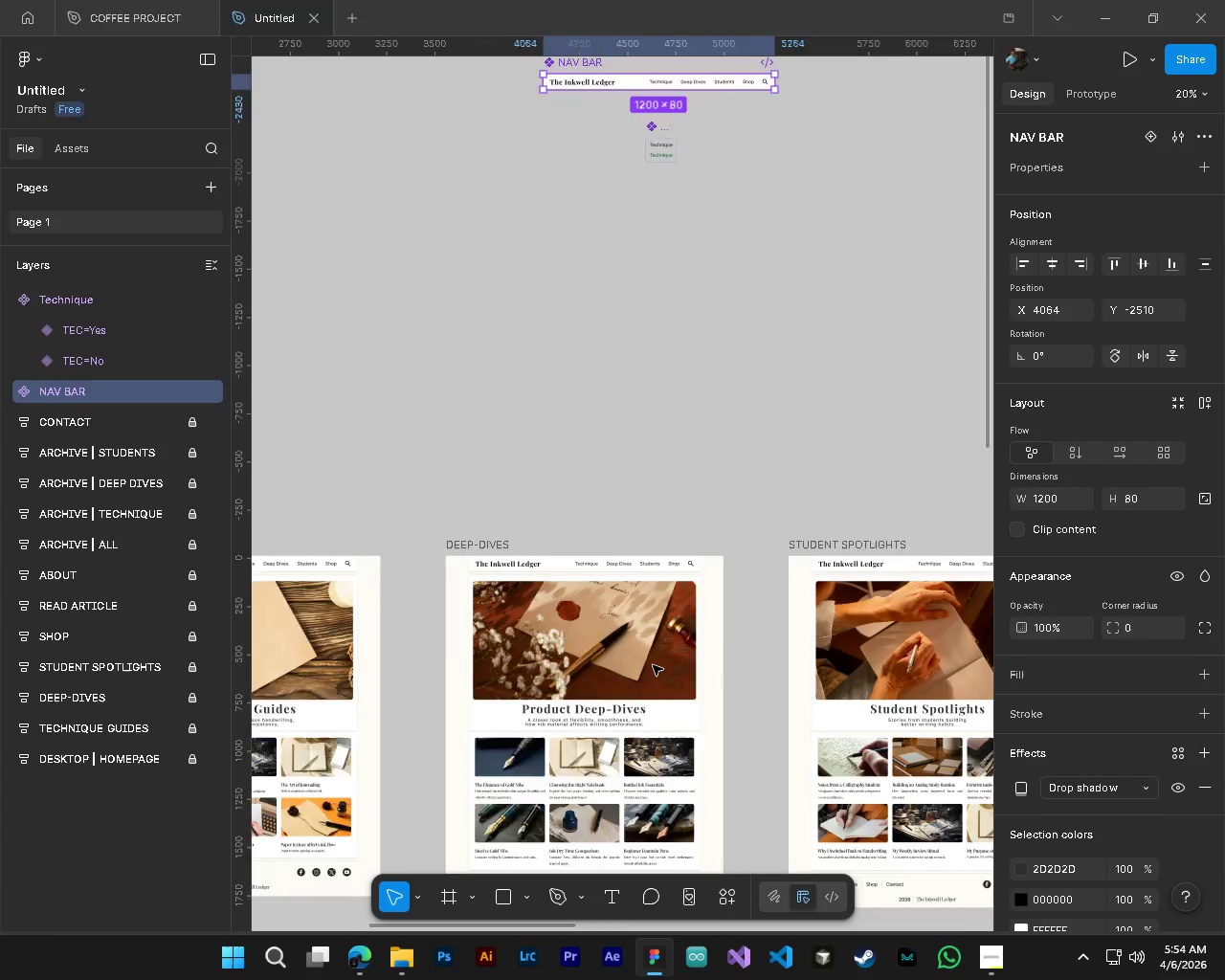 
hold_key(key=AltLeft, duration=0.48)
 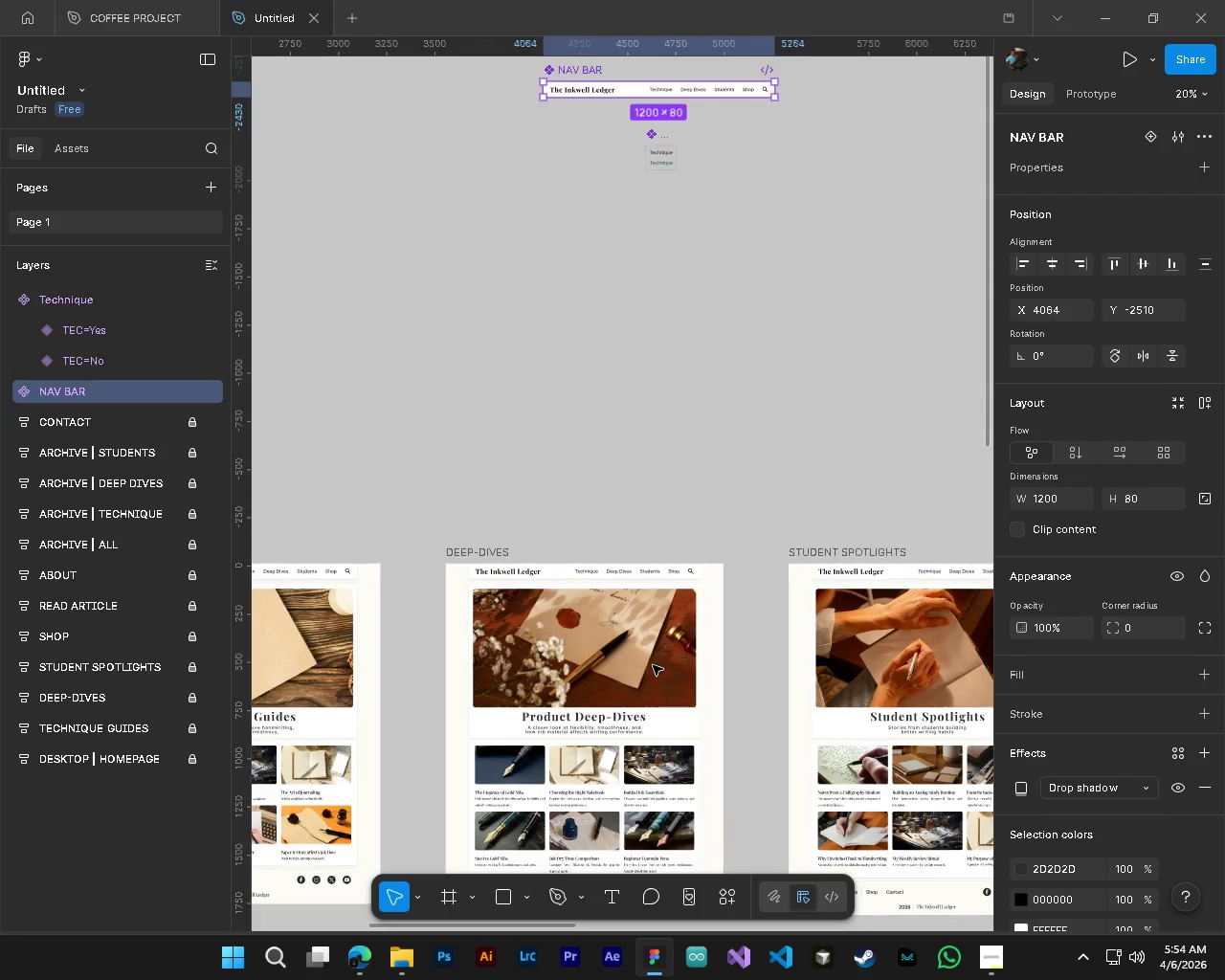 
hold_key(key=ShiftLeft, duration=0.36)
 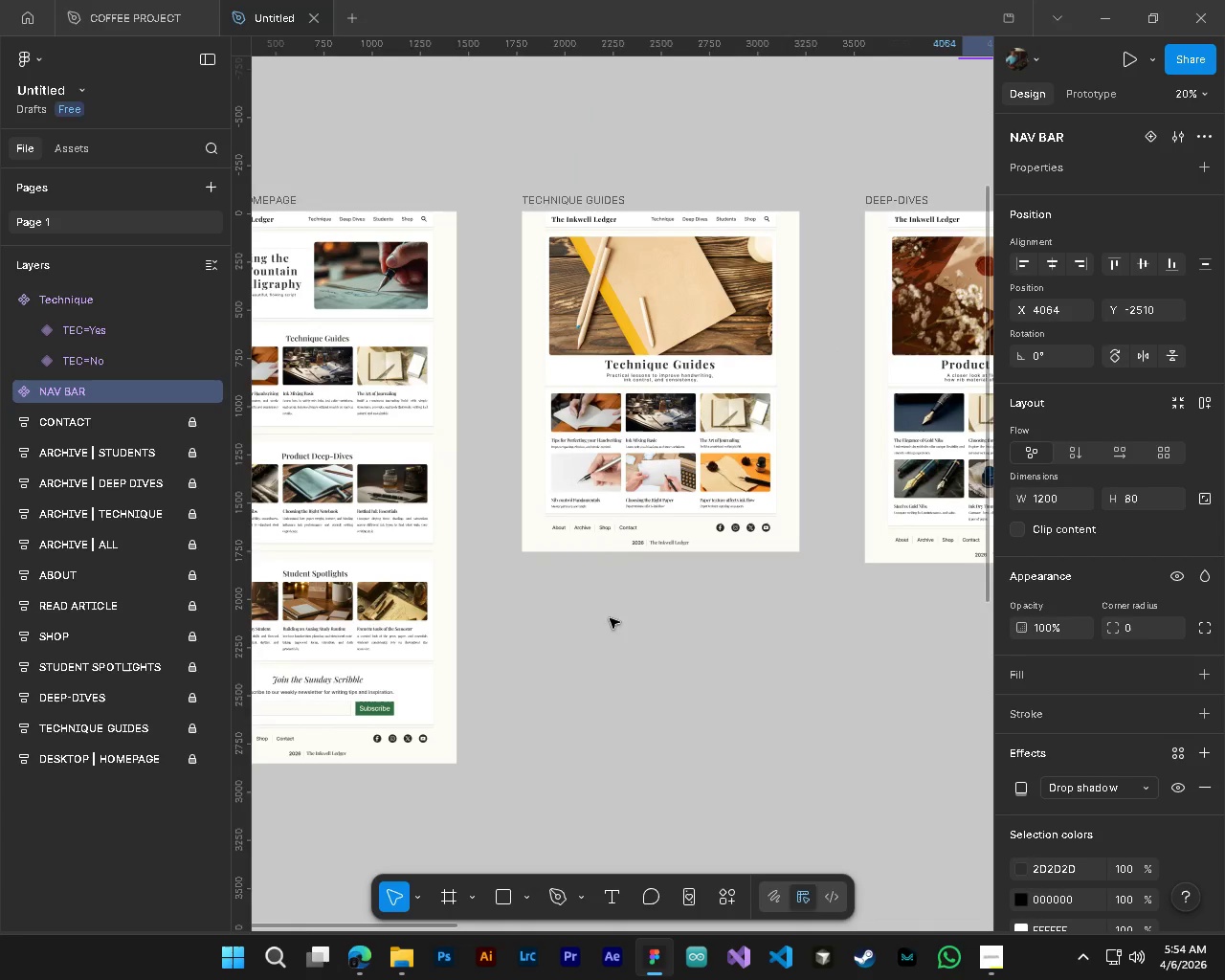 
key(Shift+ShiftLeft)
 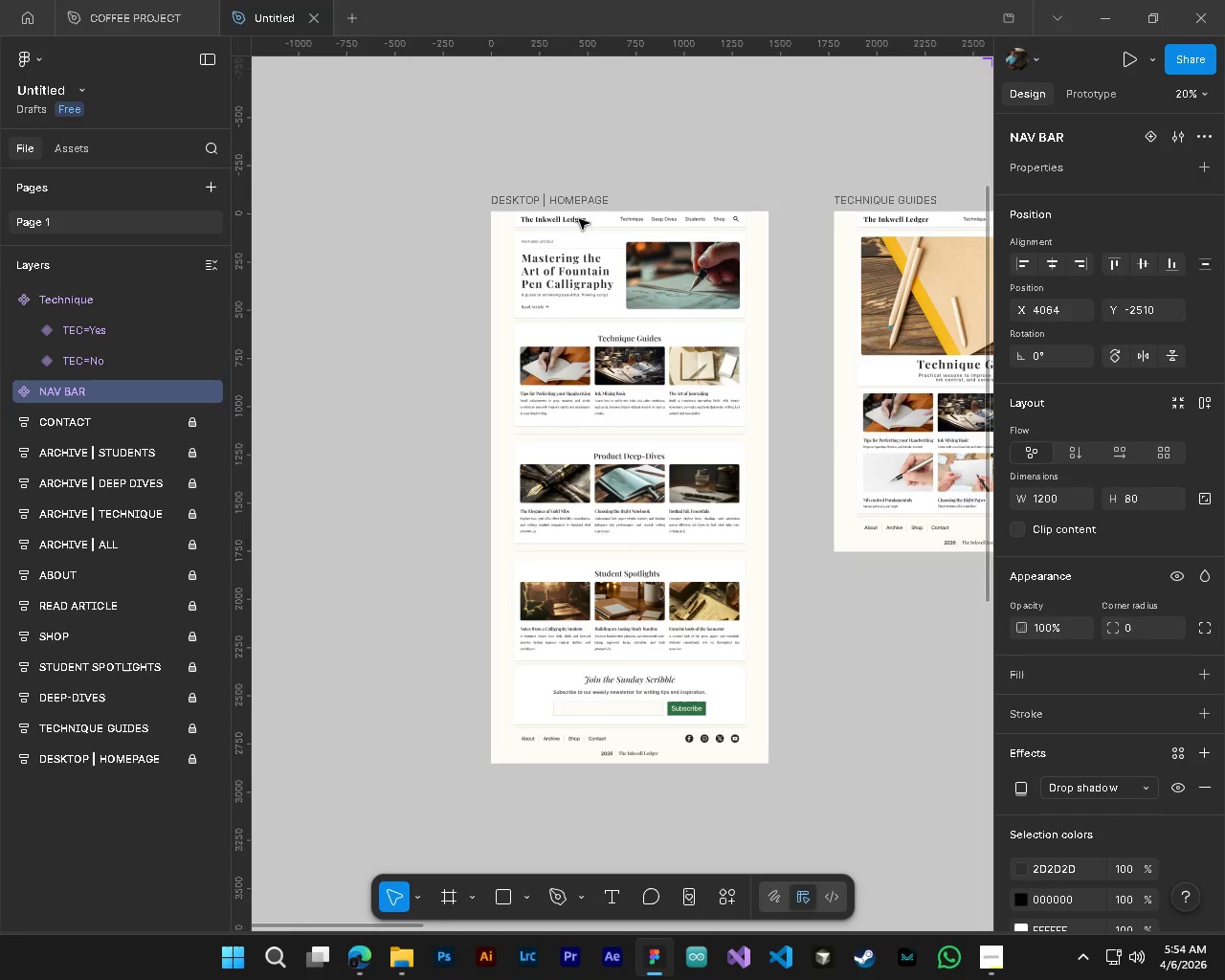 
scroll: coordinate [564, 504], scroll_direction: down, amount: 2.0
 